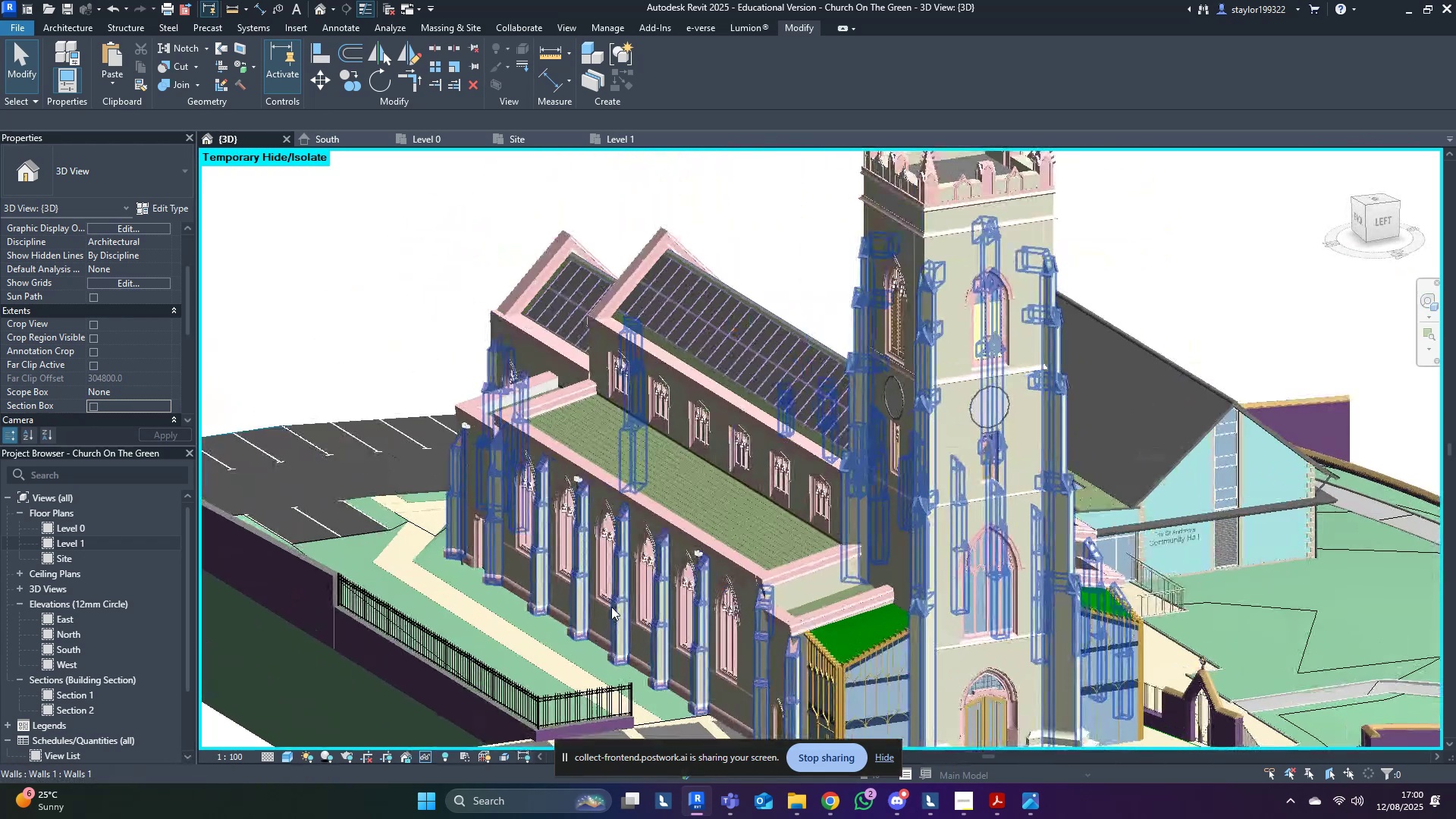 
hold_key(key=ShiftLeft, duration=0.45)
 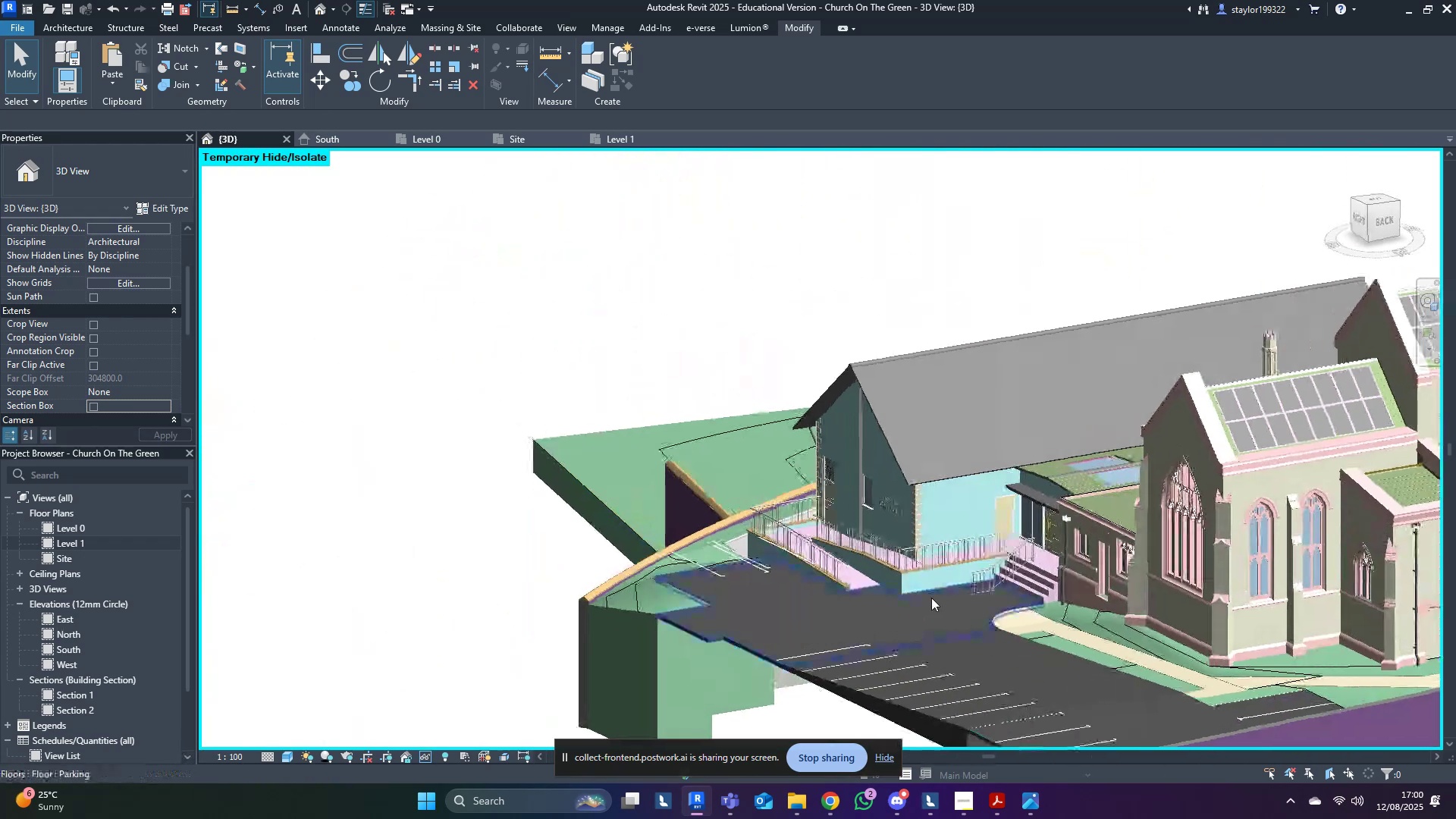 
scroll: coordinate [1054, 541], scroll_direction: up, amount: 7.0
 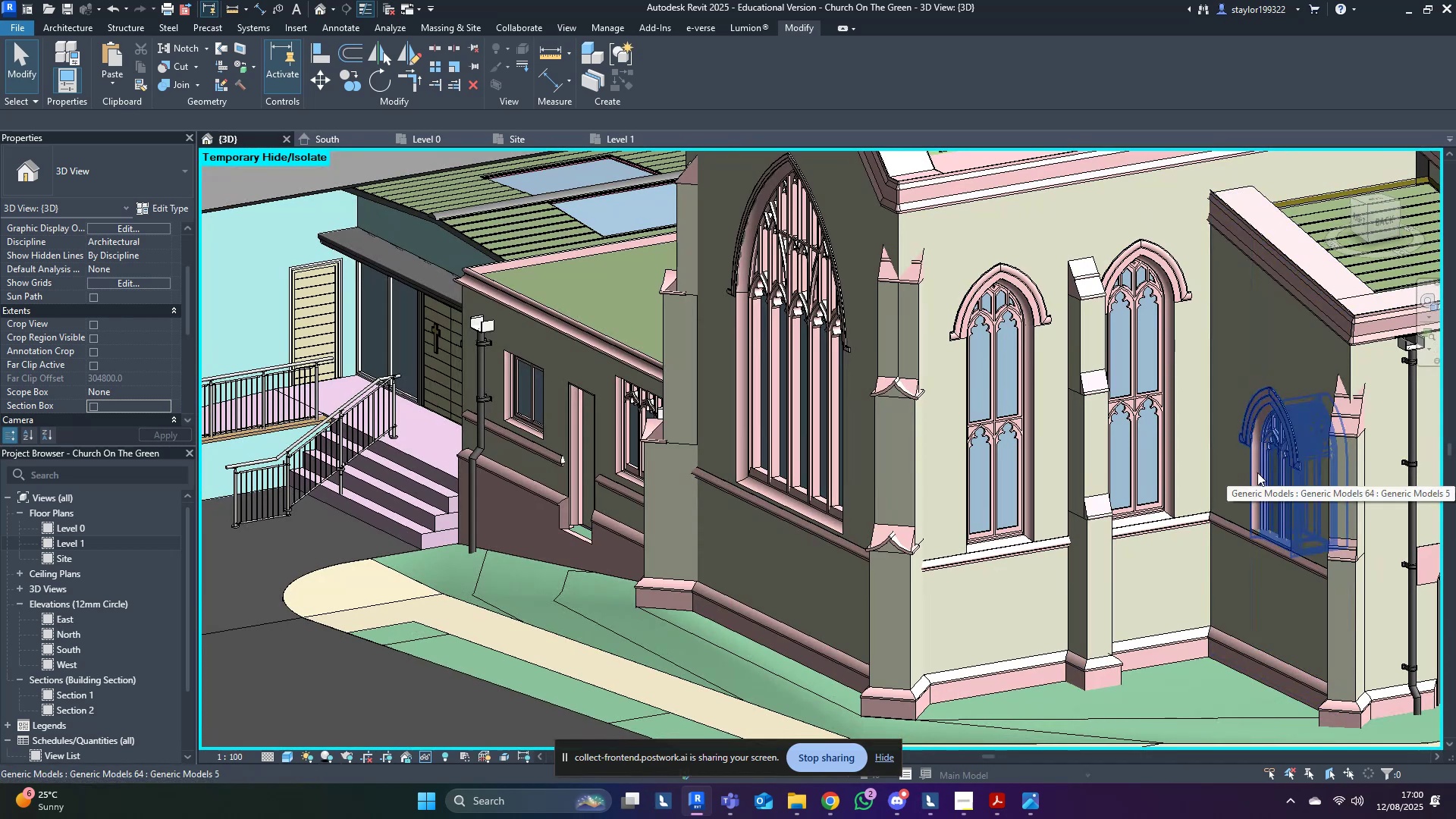 
left_click([1255, 331])
 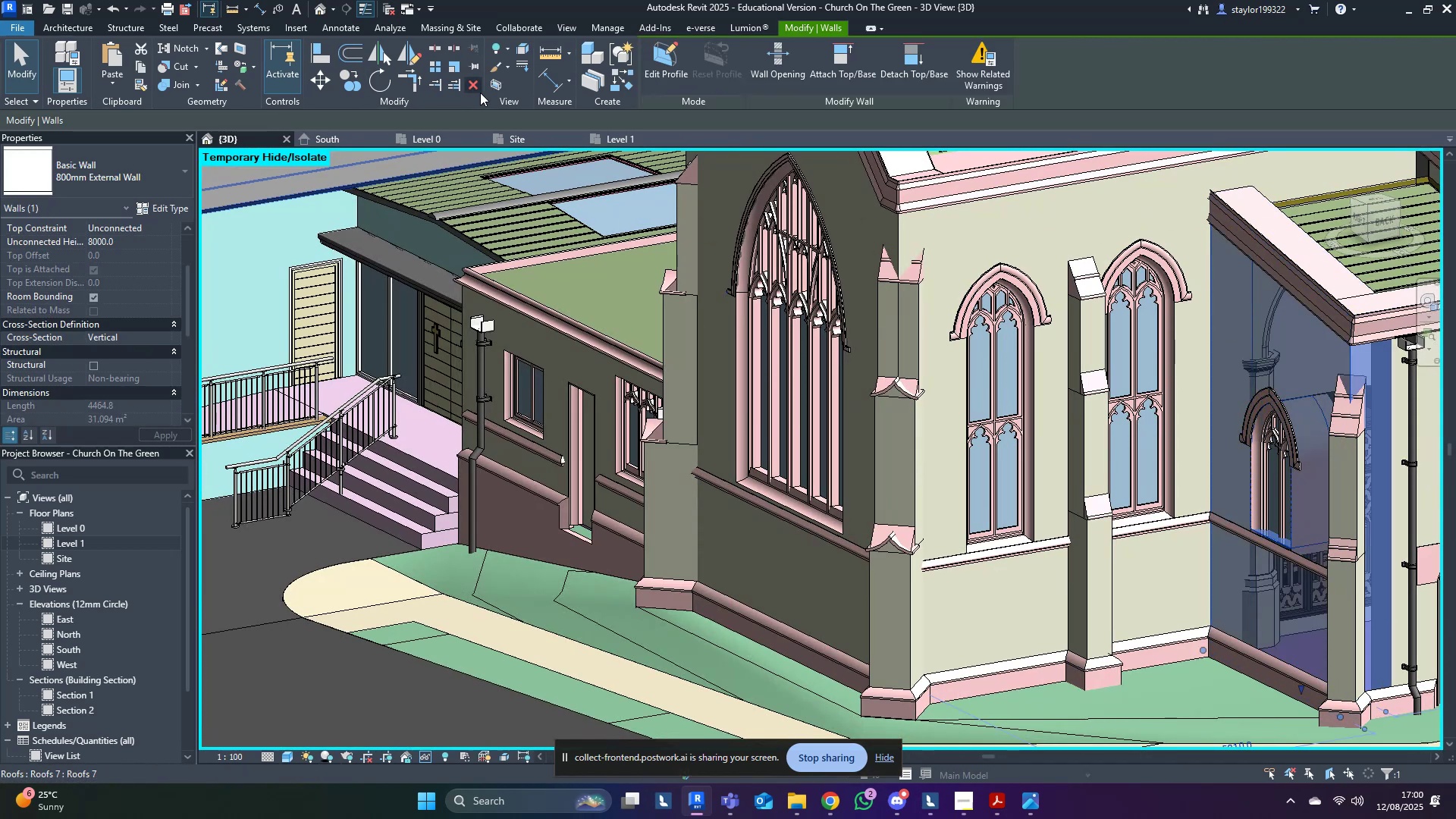 
left_click([490, 86])
 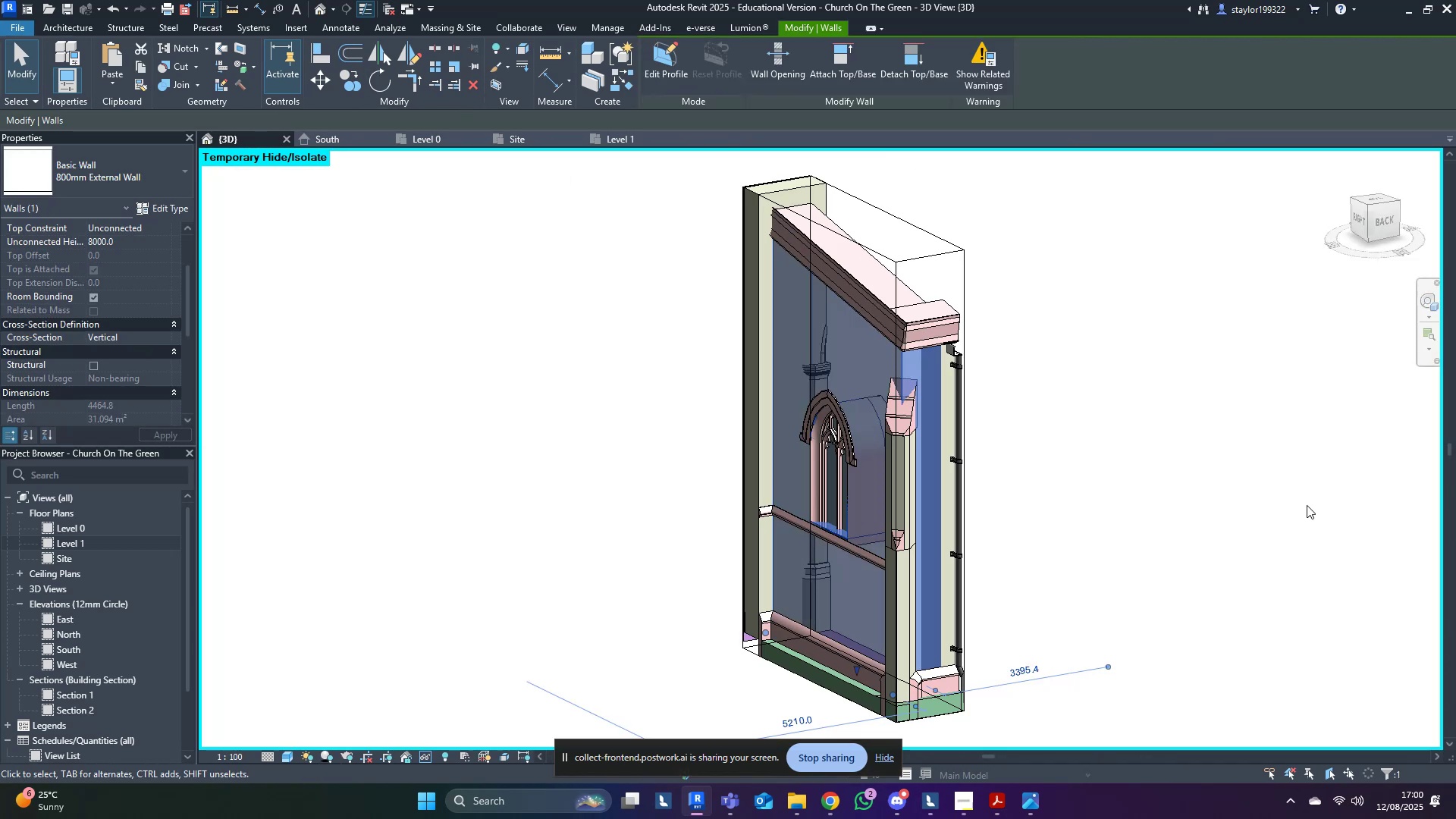 
hold_key(key=ShiftLeft, duration=0.5)
 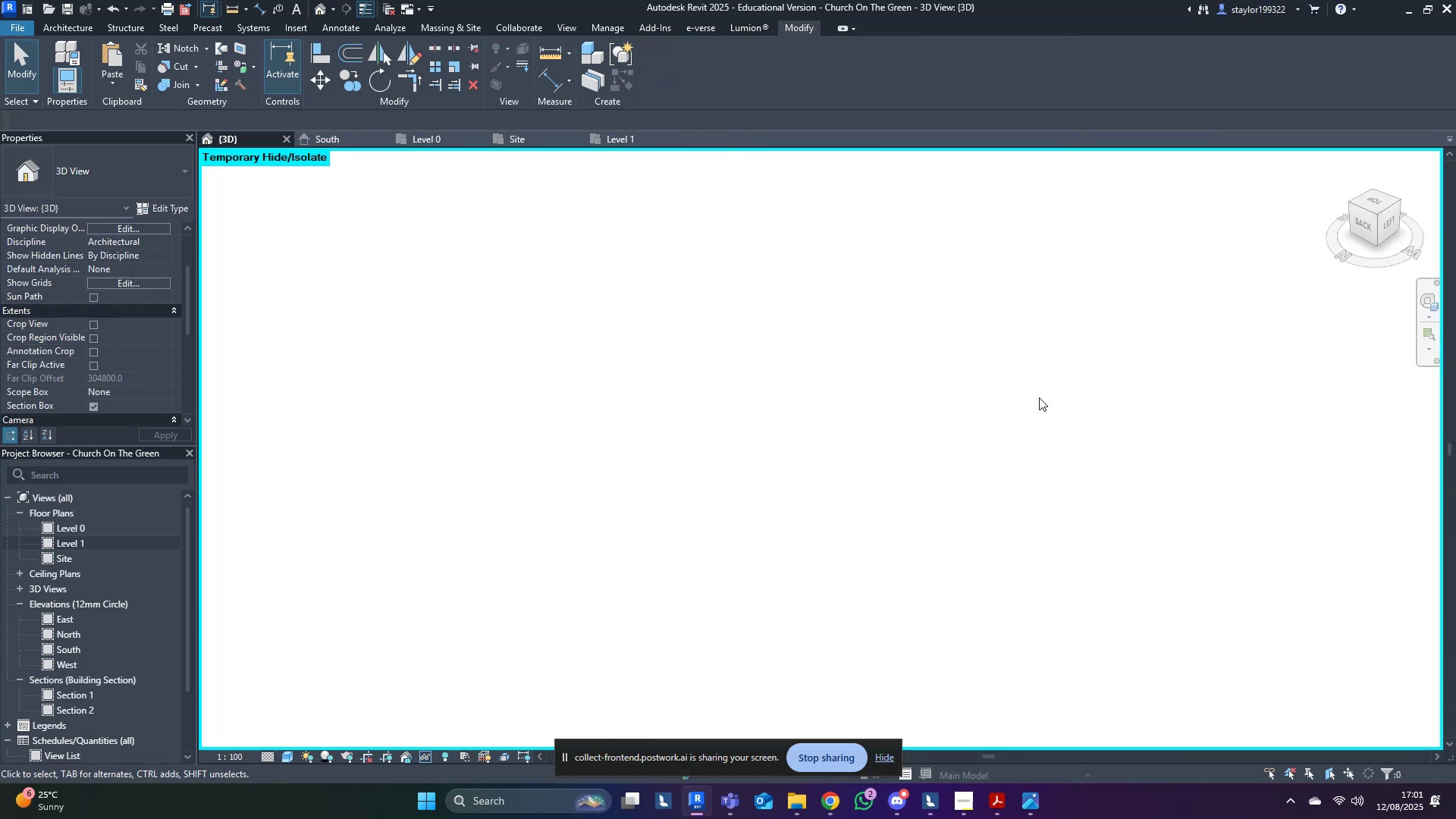 
scroll: coordinate [447, 373], scroll_direction: up, amount: 7.0
 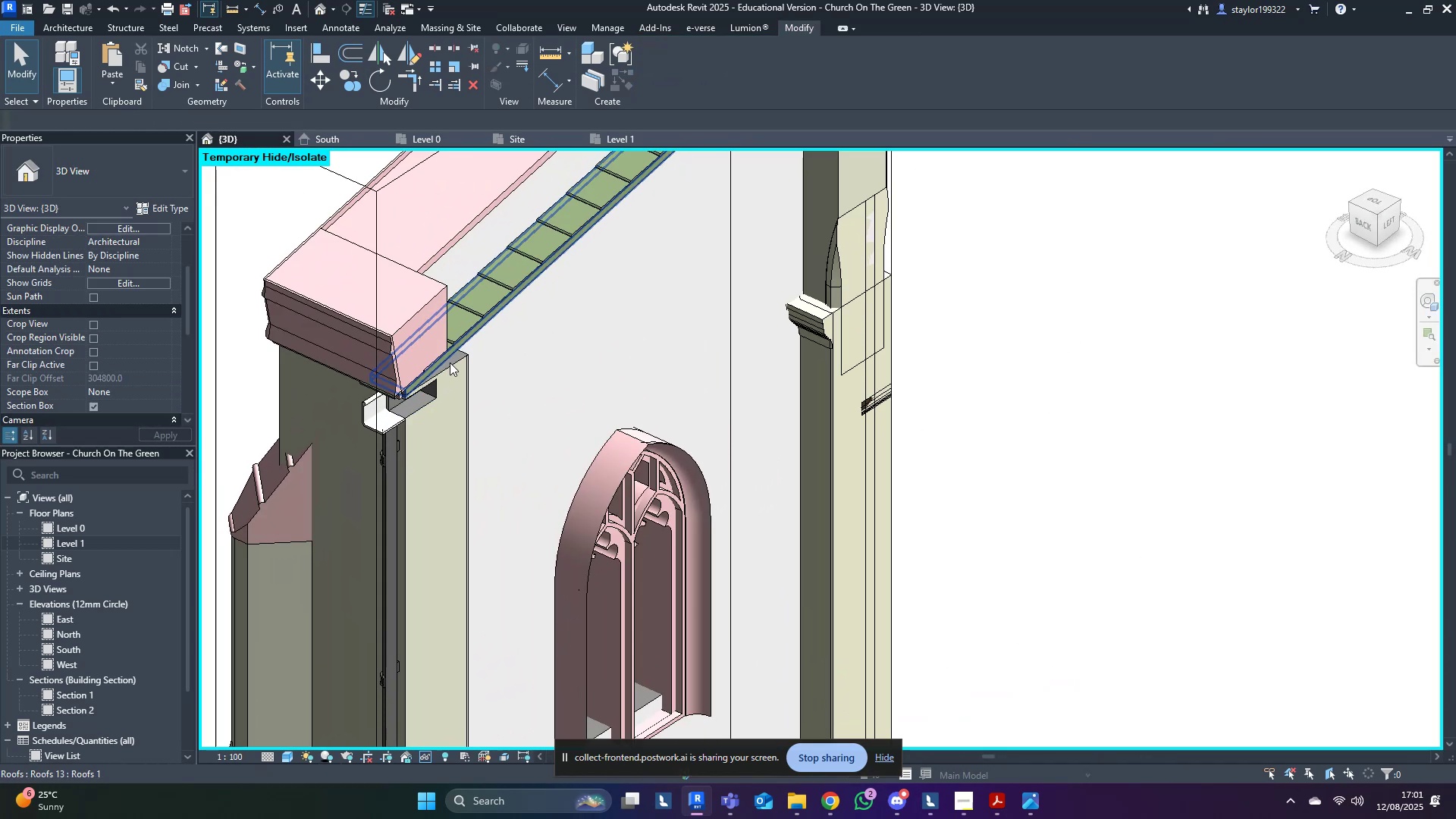 
scroll: coordinate [626, 366], scroll_direction: down, amount: 5.0
 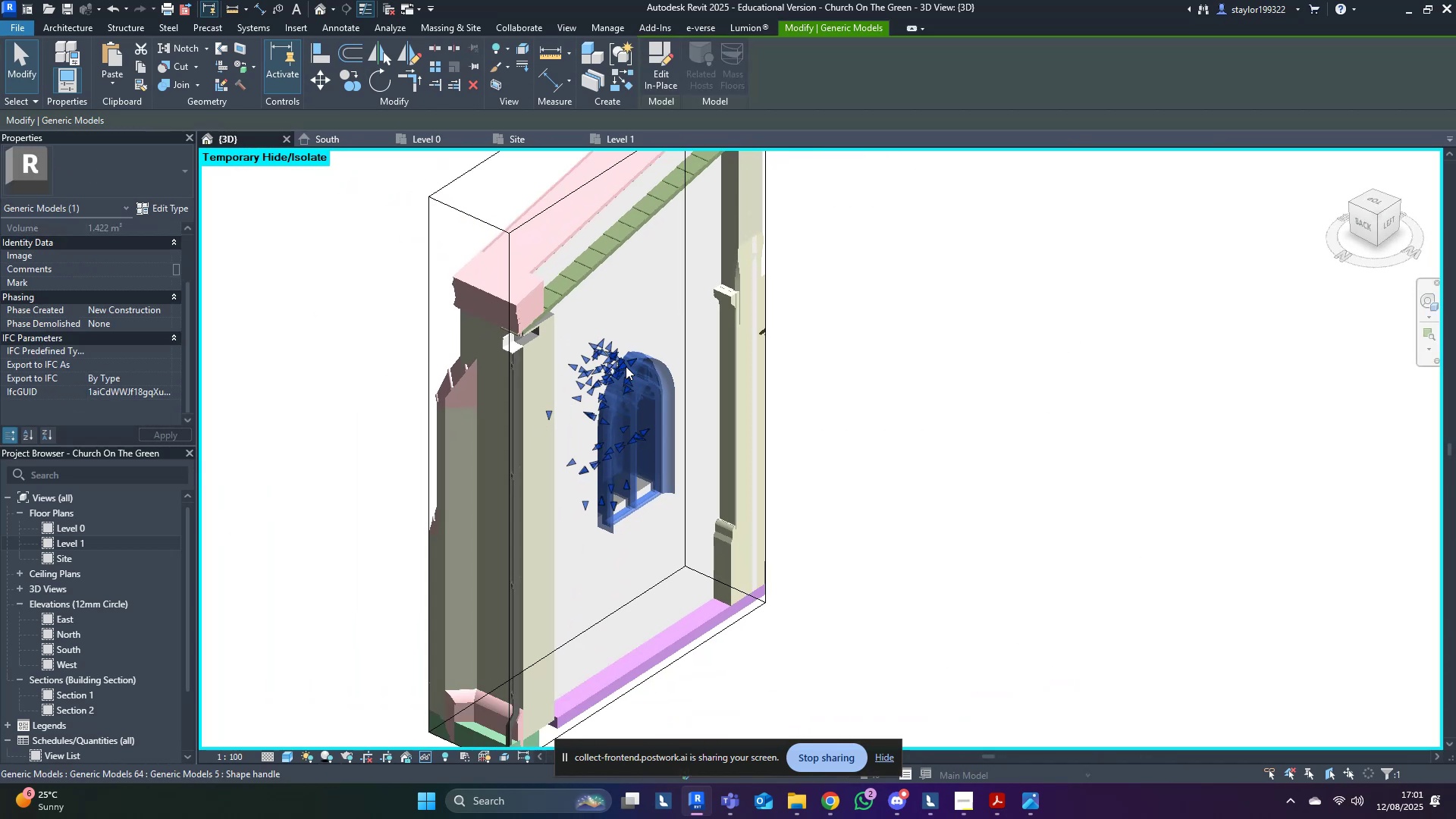 
hold_key(key=ControlLeft, duration=0.7)
left_click([642, 305])
 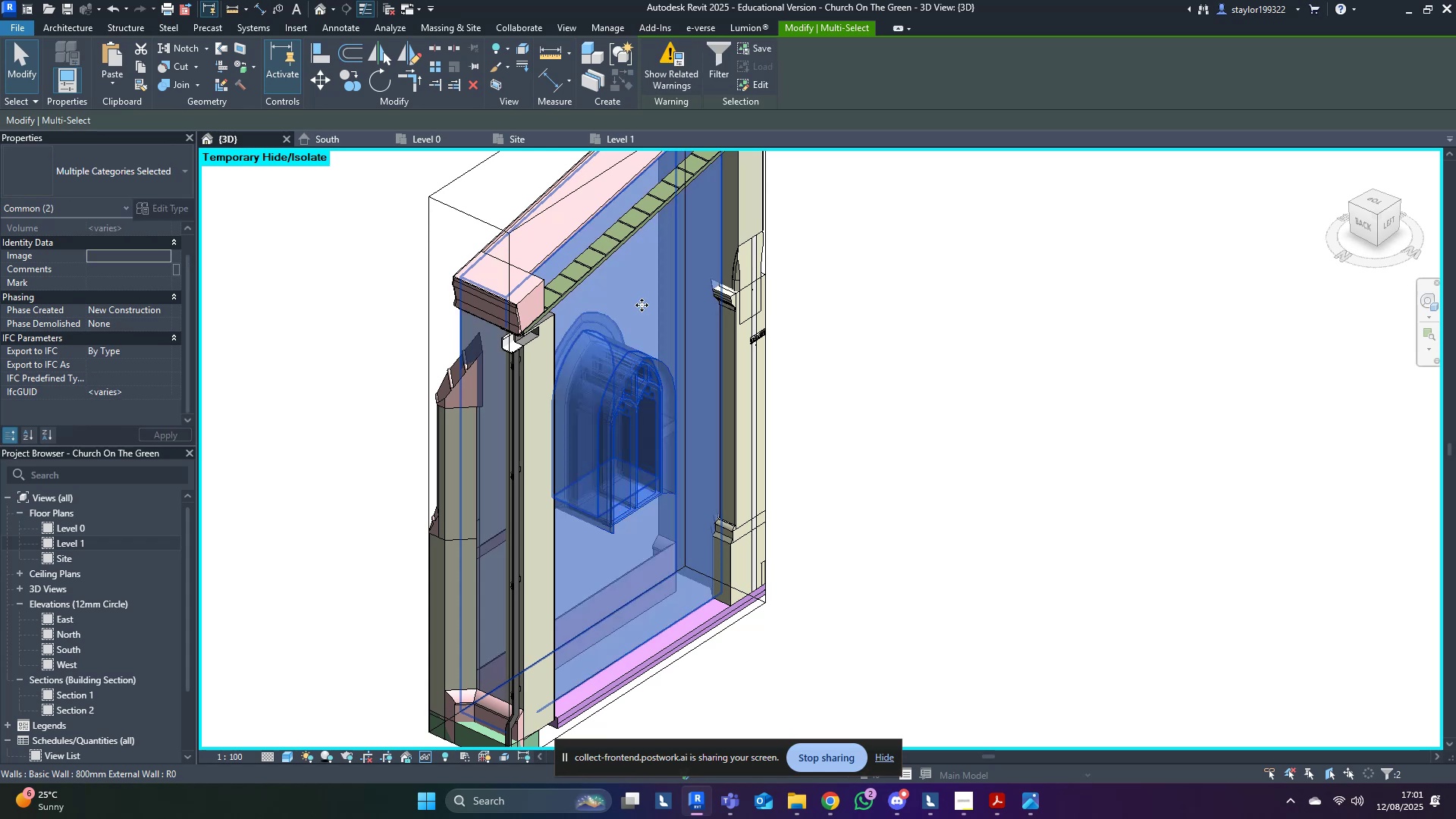 
middle_click([642, 305])
 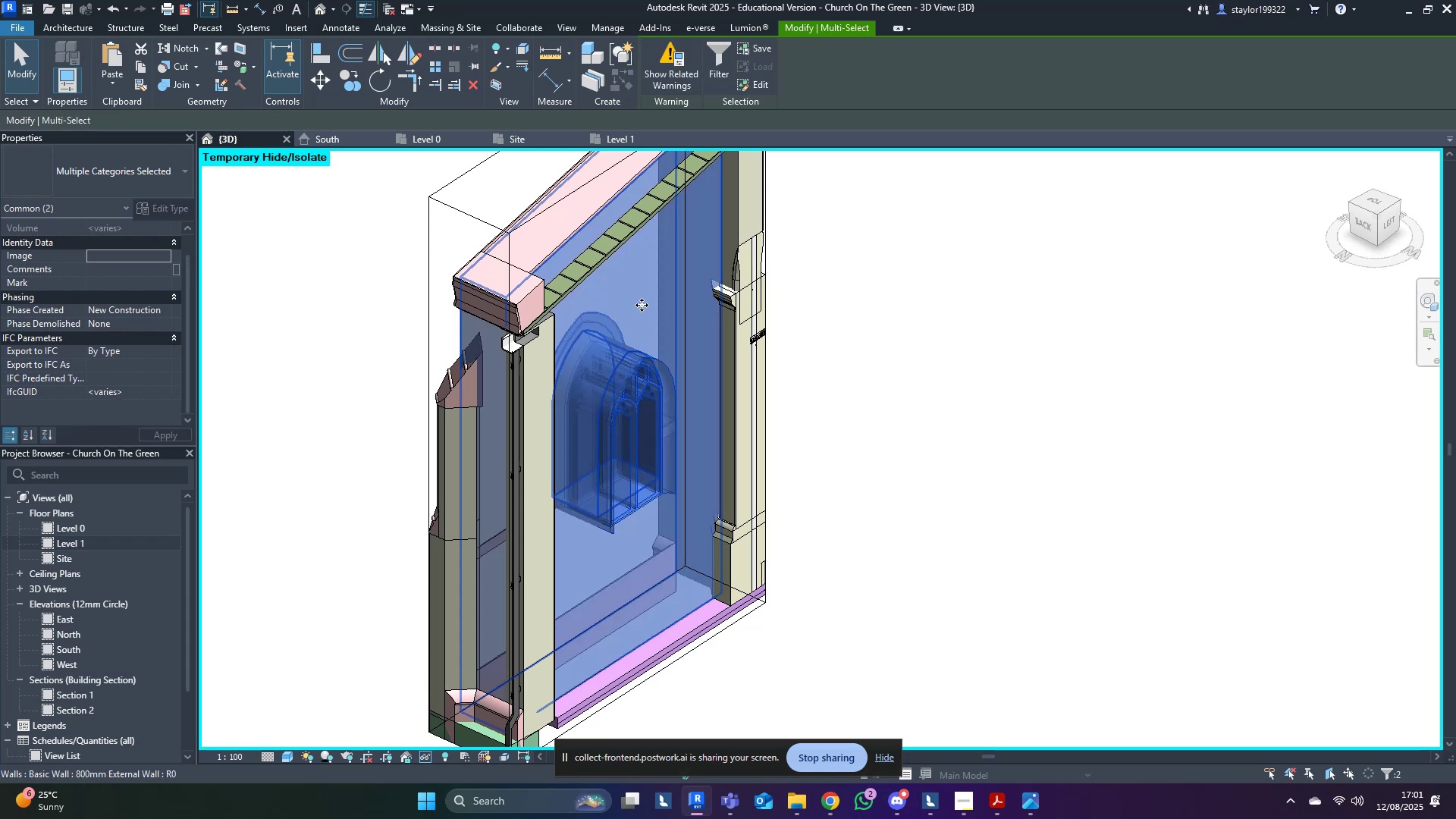 
type(hi)
 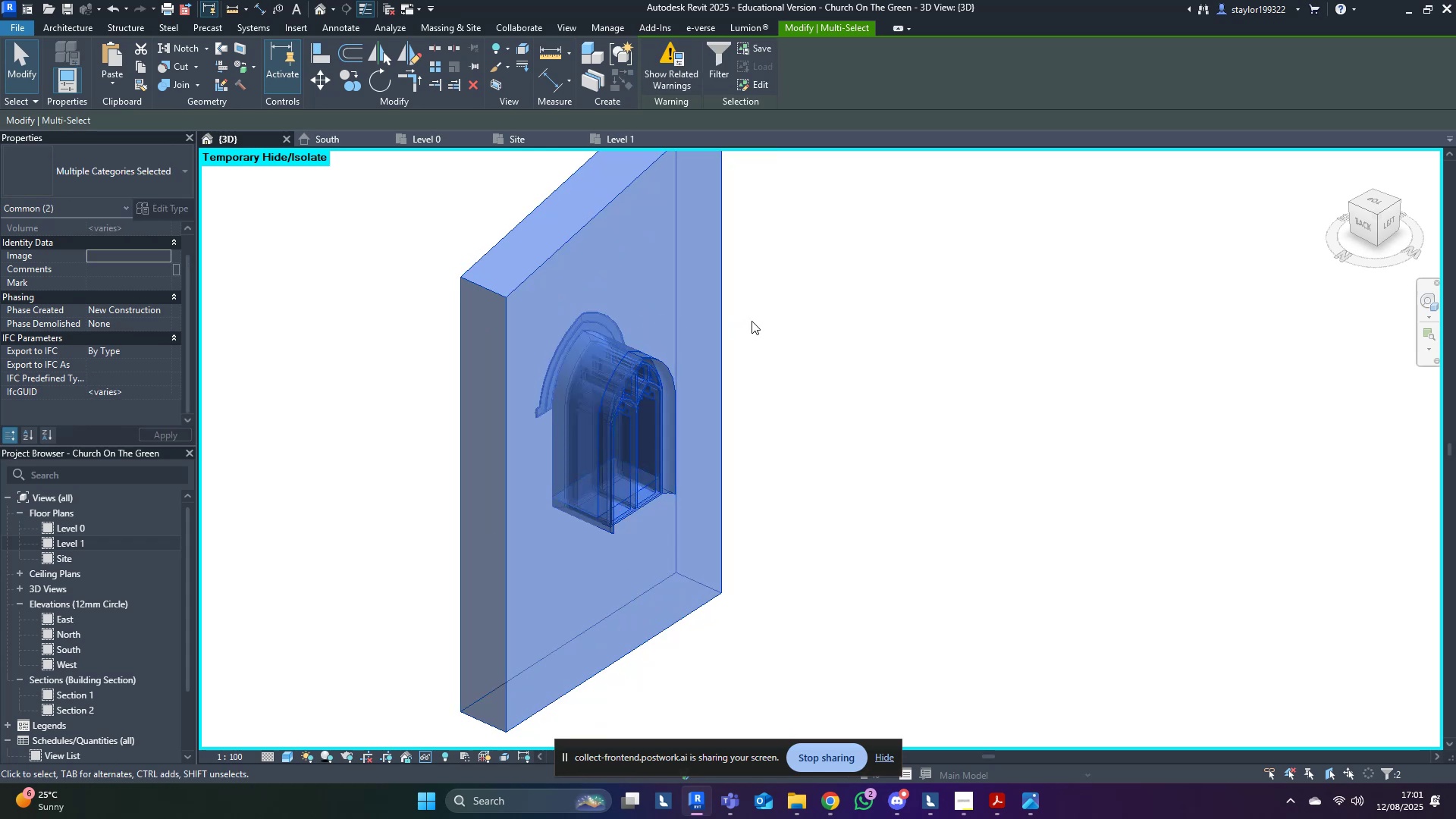 
hold_key(key=ShiftLeft, duration=0.45)
 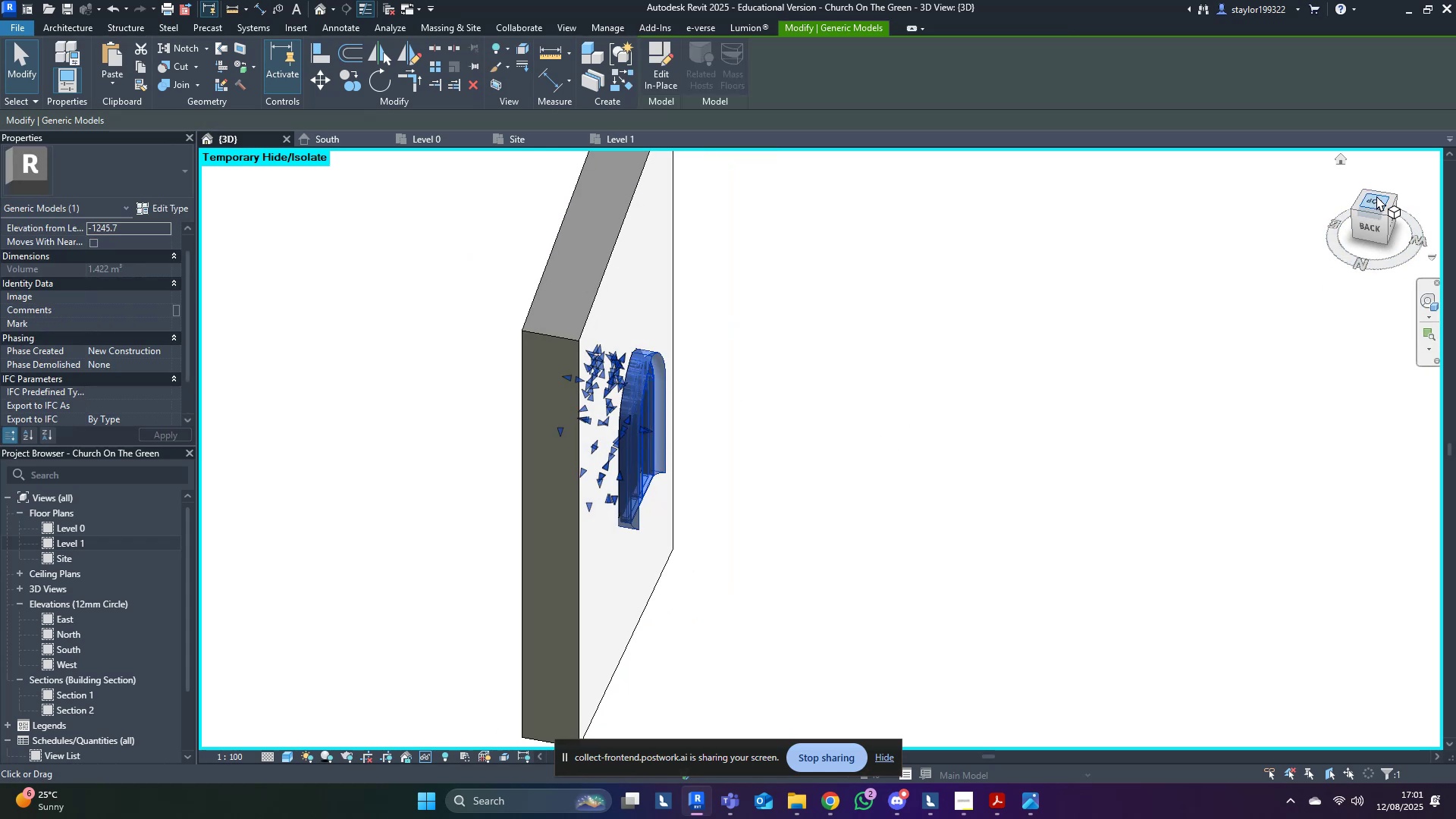 
left_click([1376, 196])
 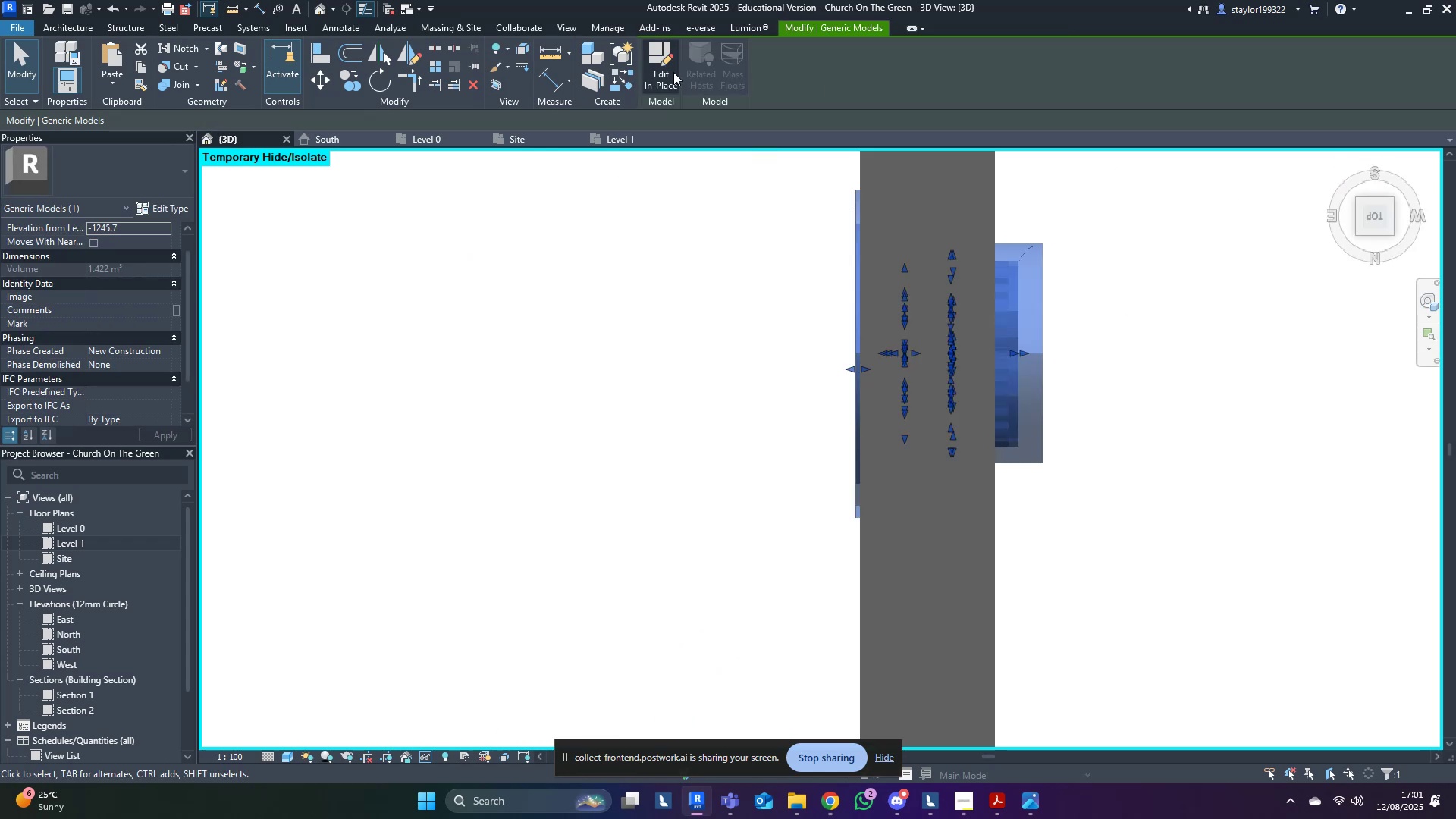 
left_click([667, 61])
 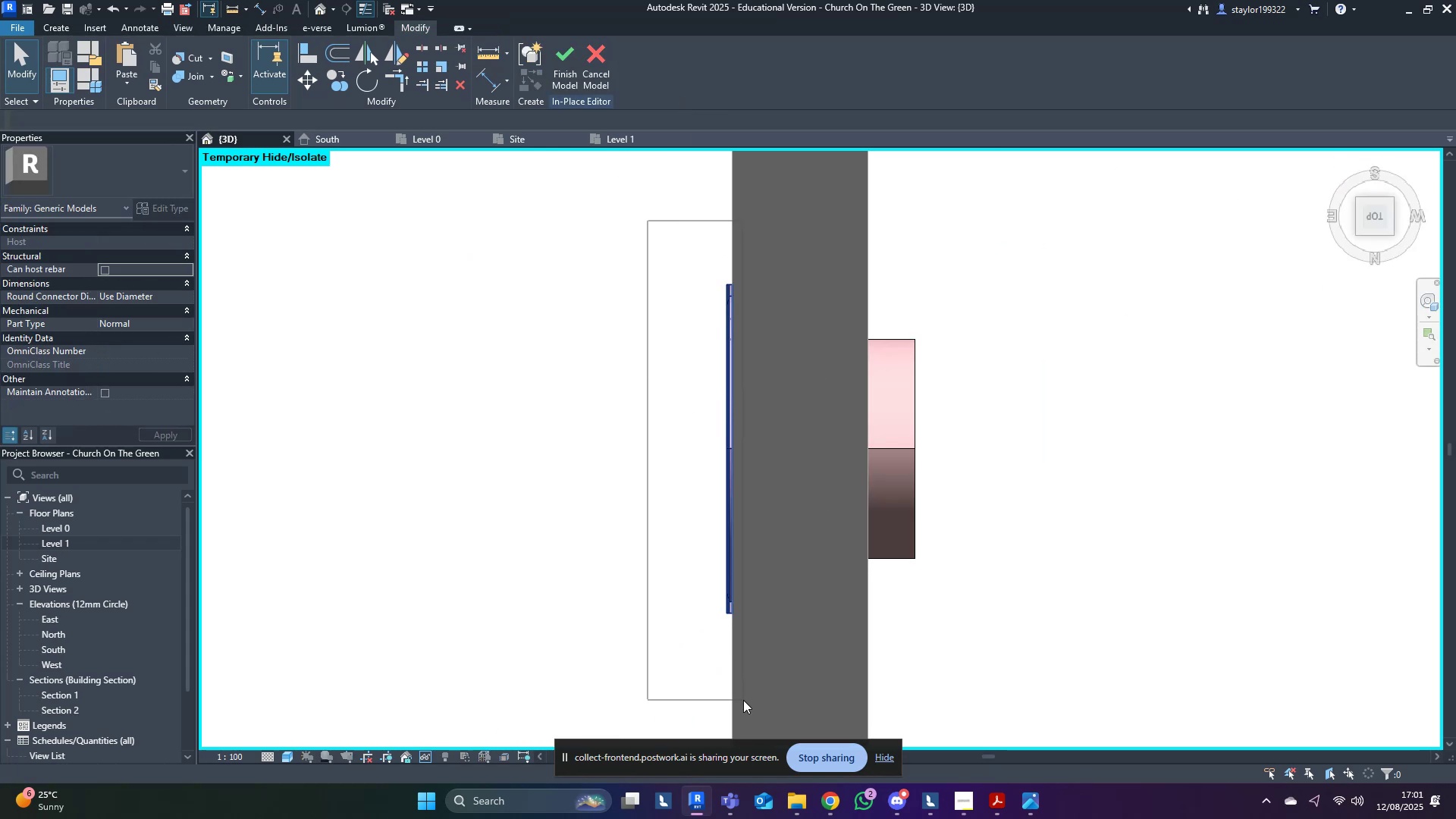 
scroll: coordinate [754, 626], scroll_direction: down, amount: 6.0
 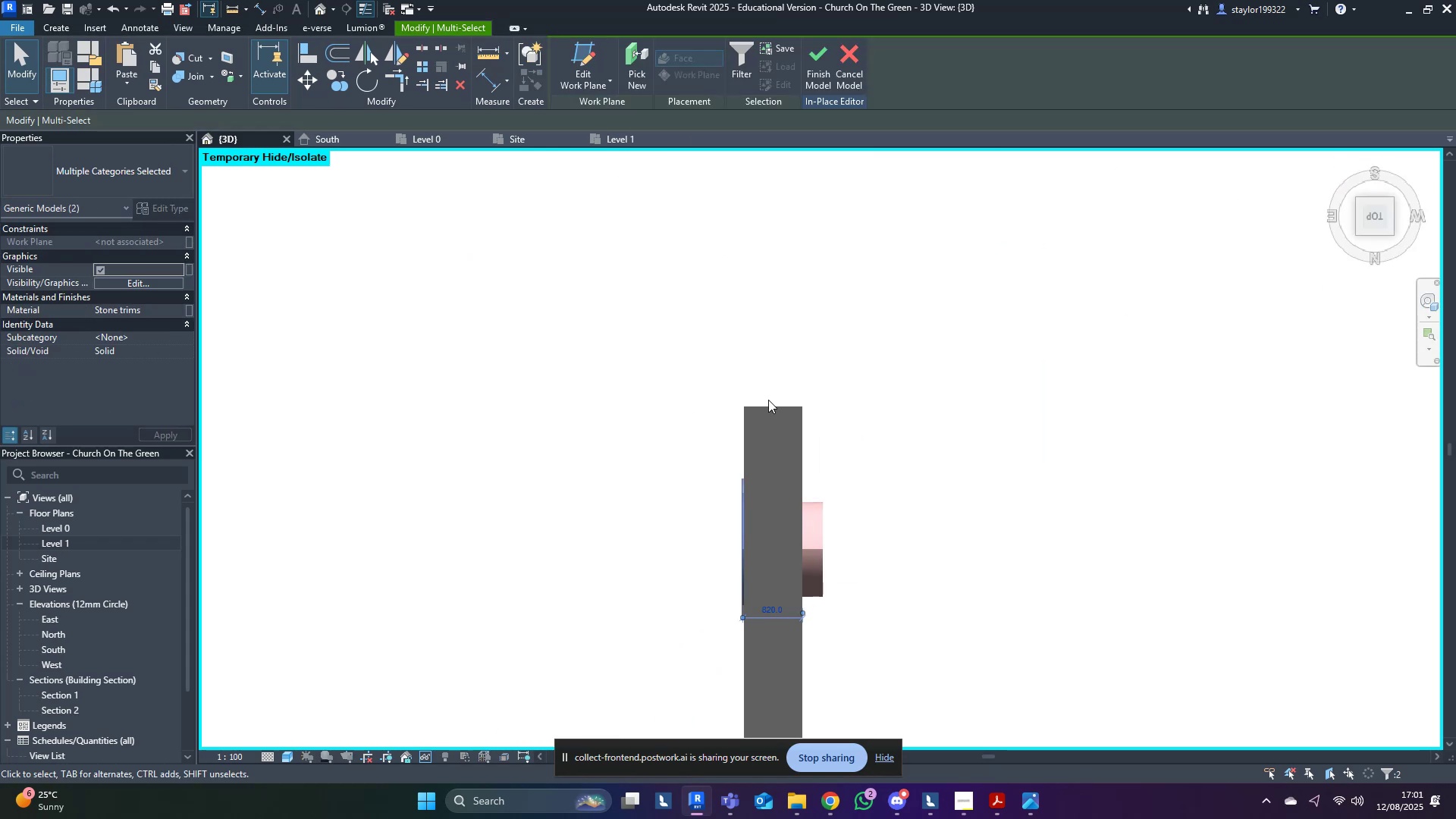 
type(dm)
 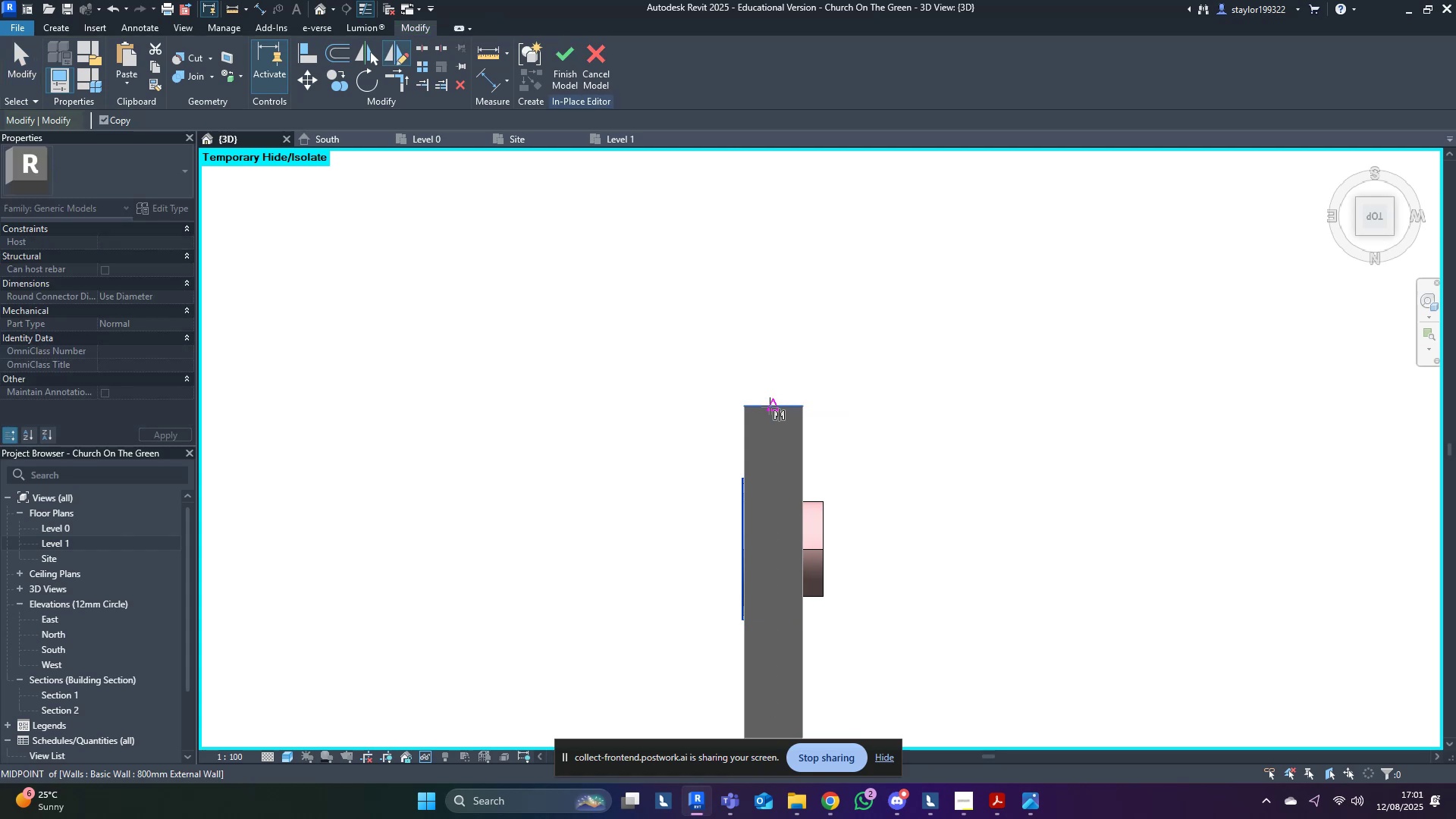 
left_click([770, 406])
 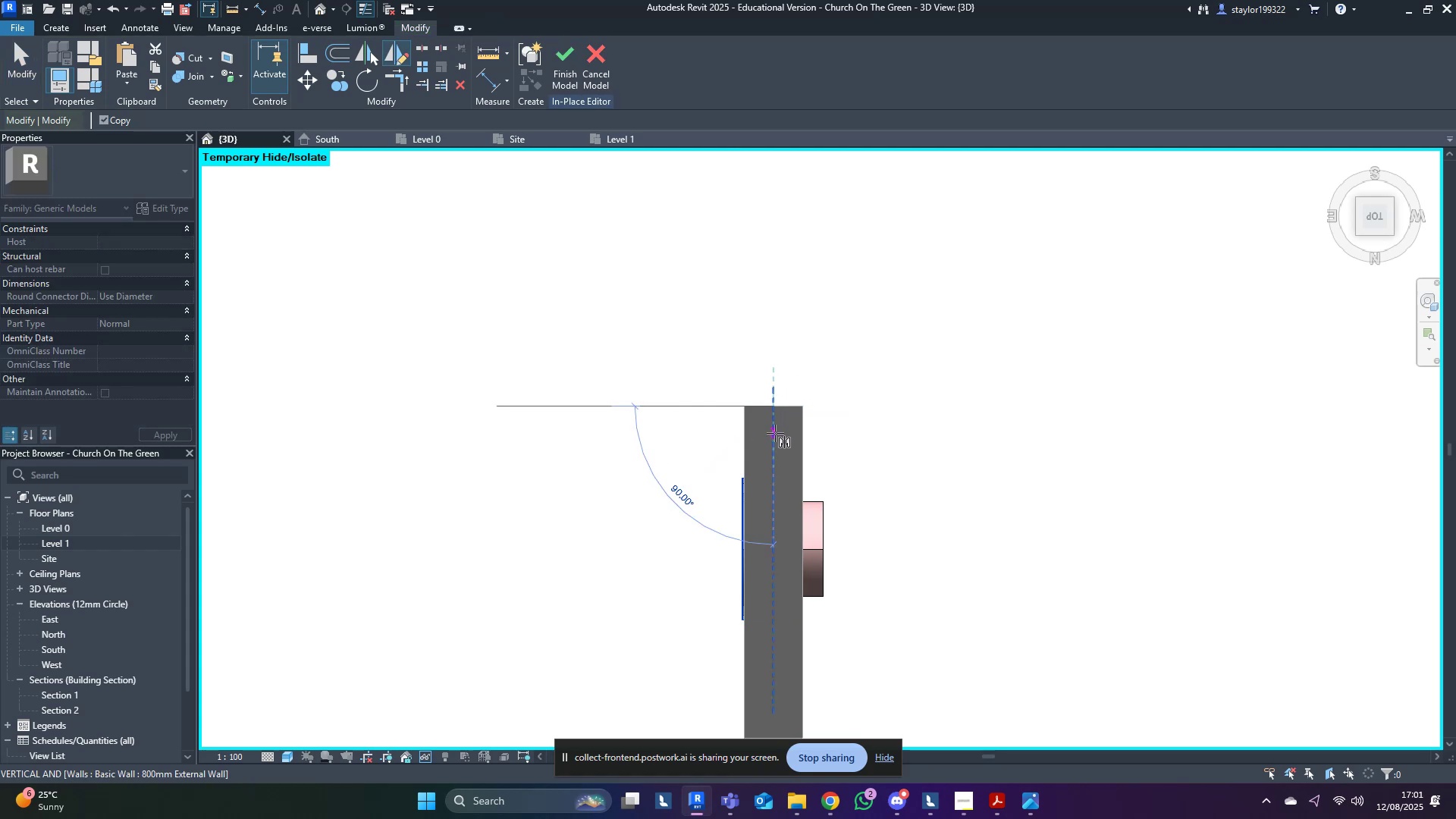 
left_click([775, 433])
 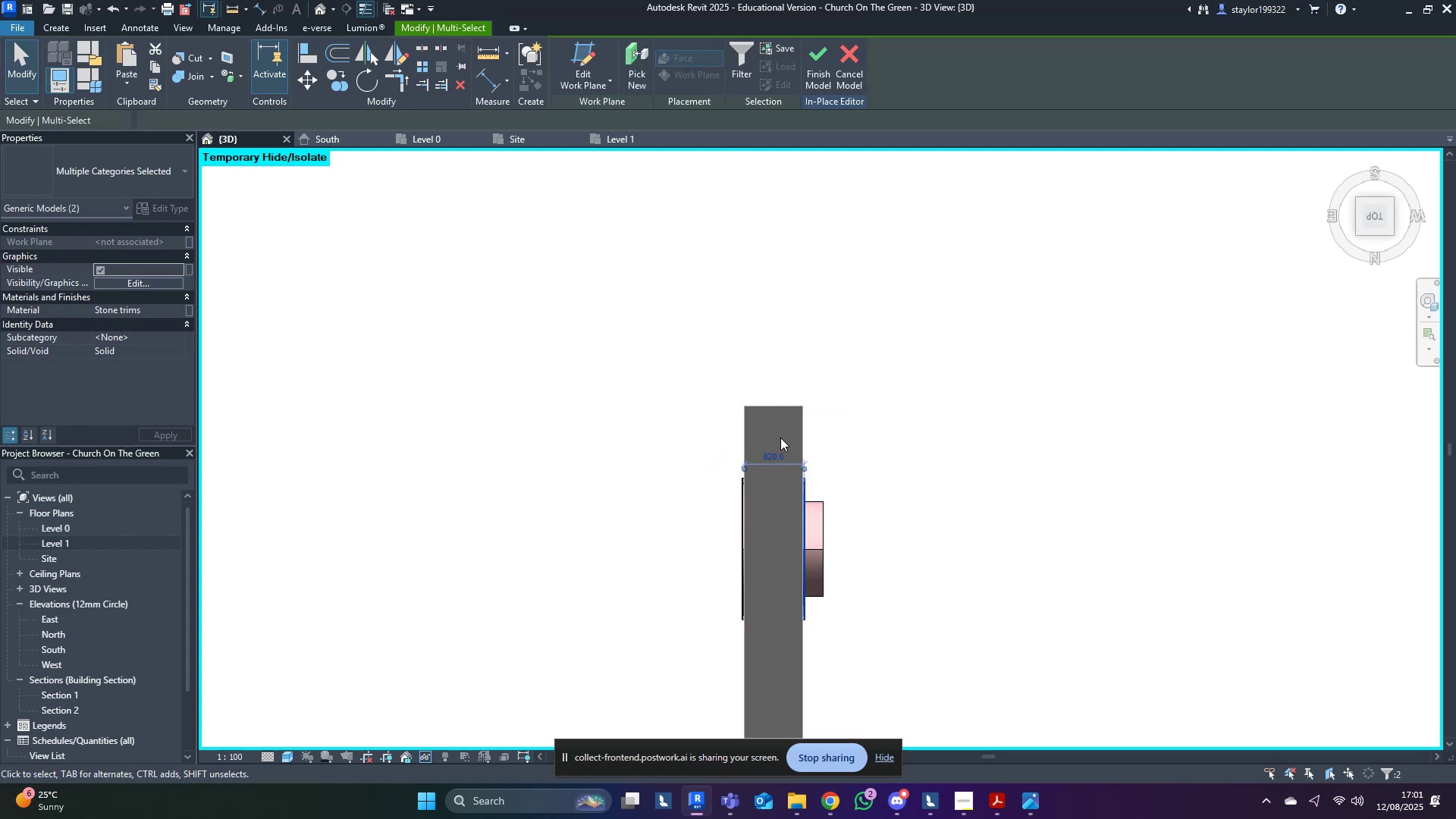 
scroll: coordinate [828, 491], scroll_direction: up, amount: 9.0
 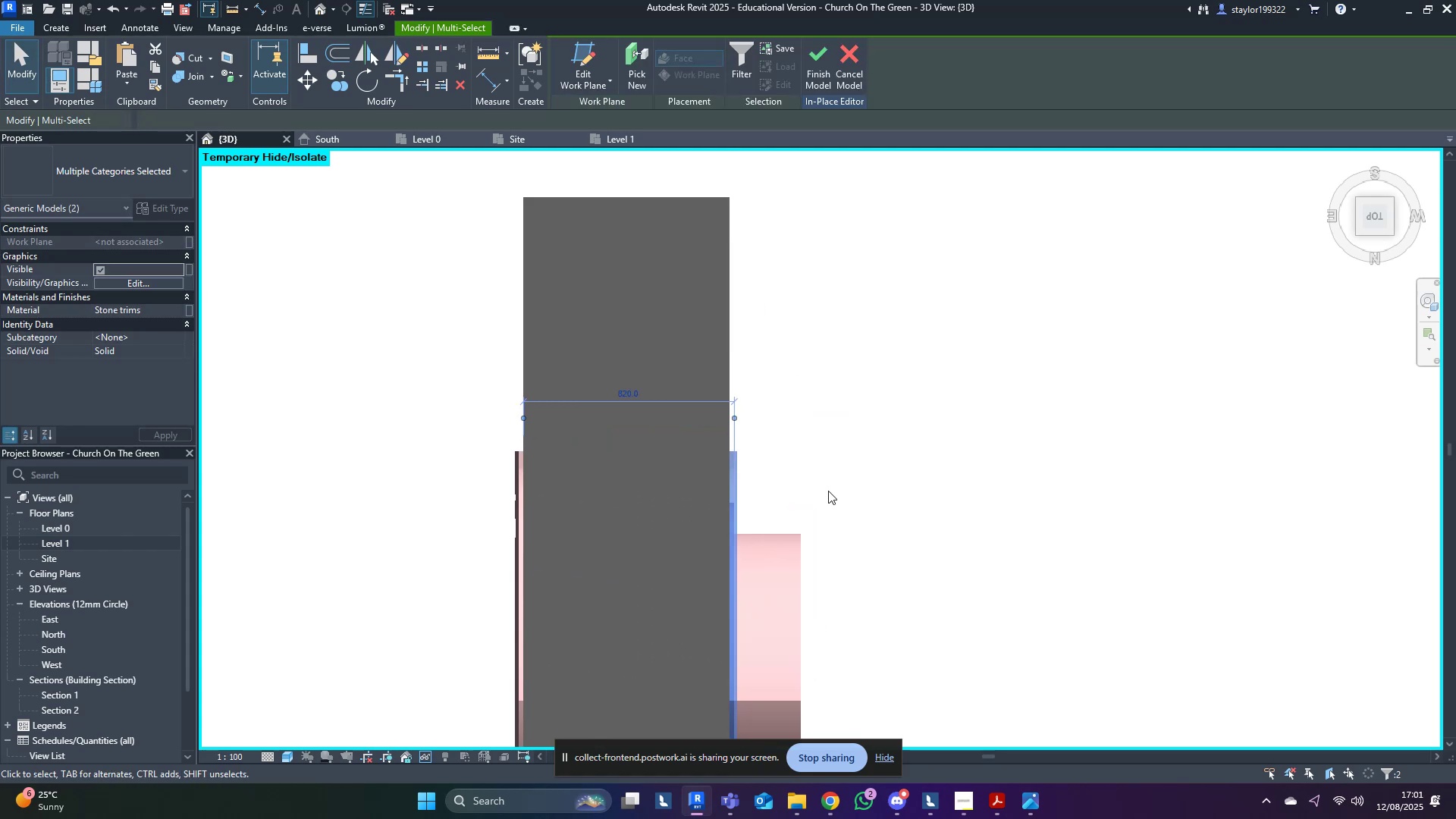 
type(wf)
 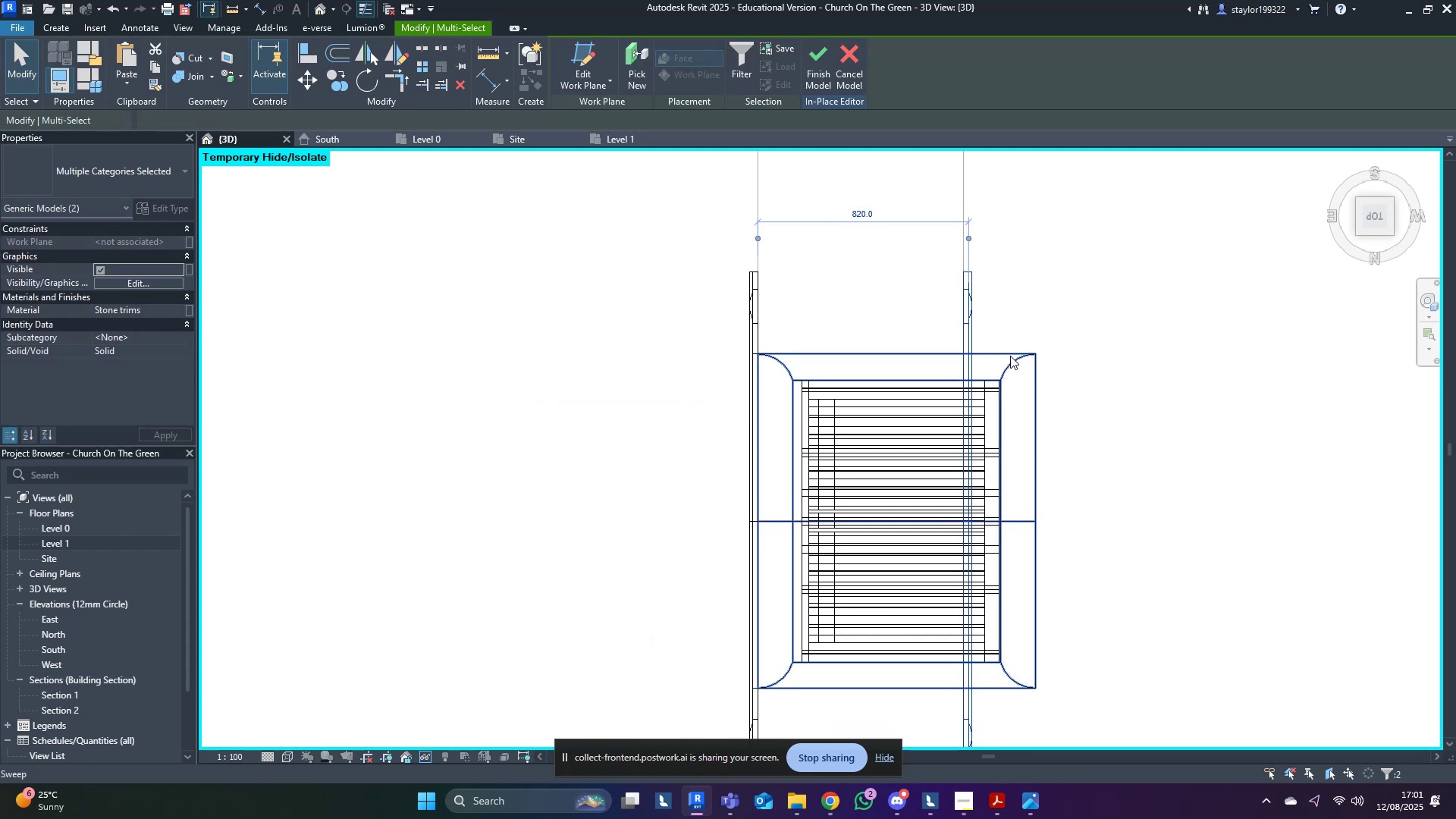 
double_click([1011, 354])
 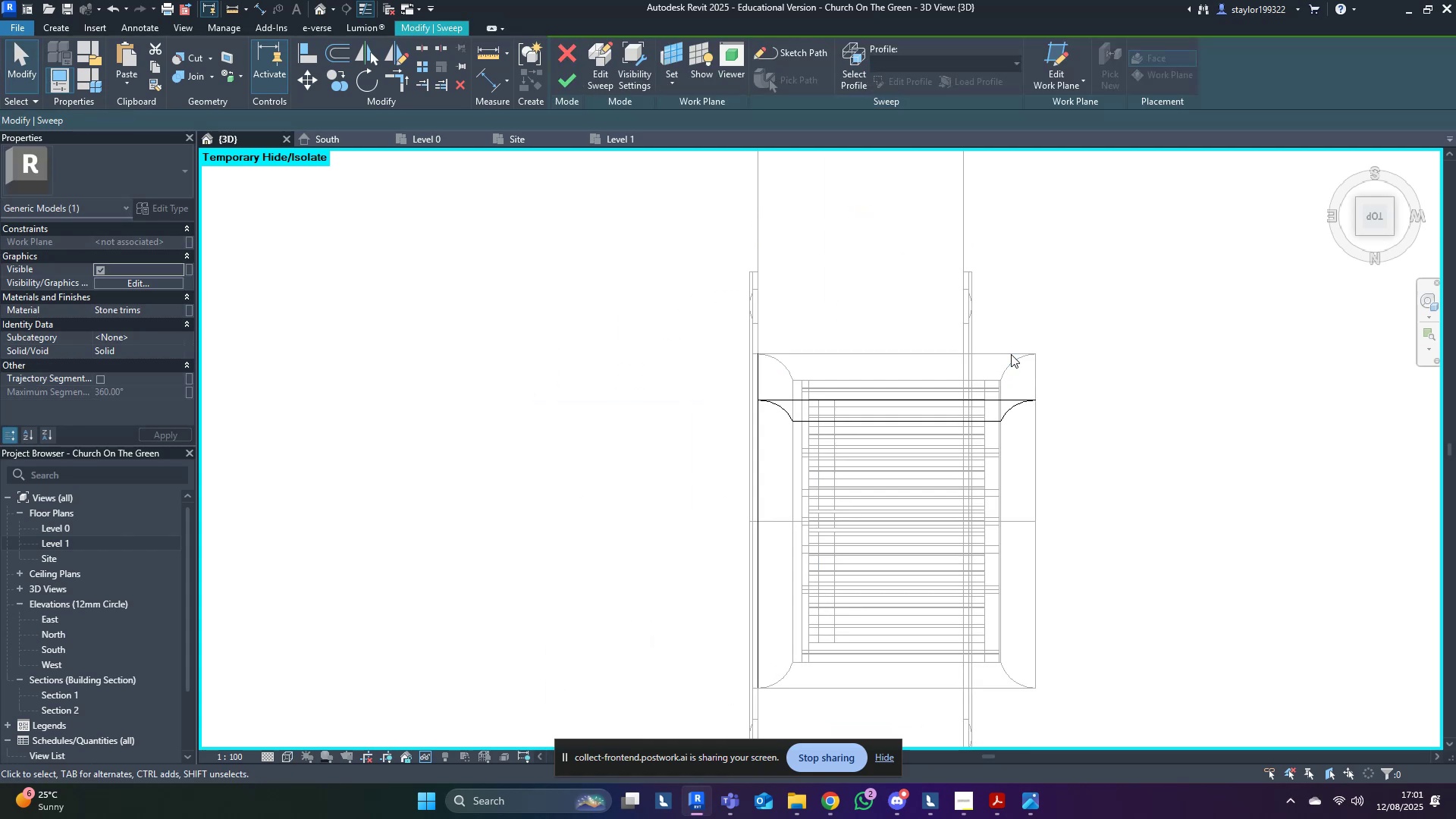 
triple_click([1011, 354])
 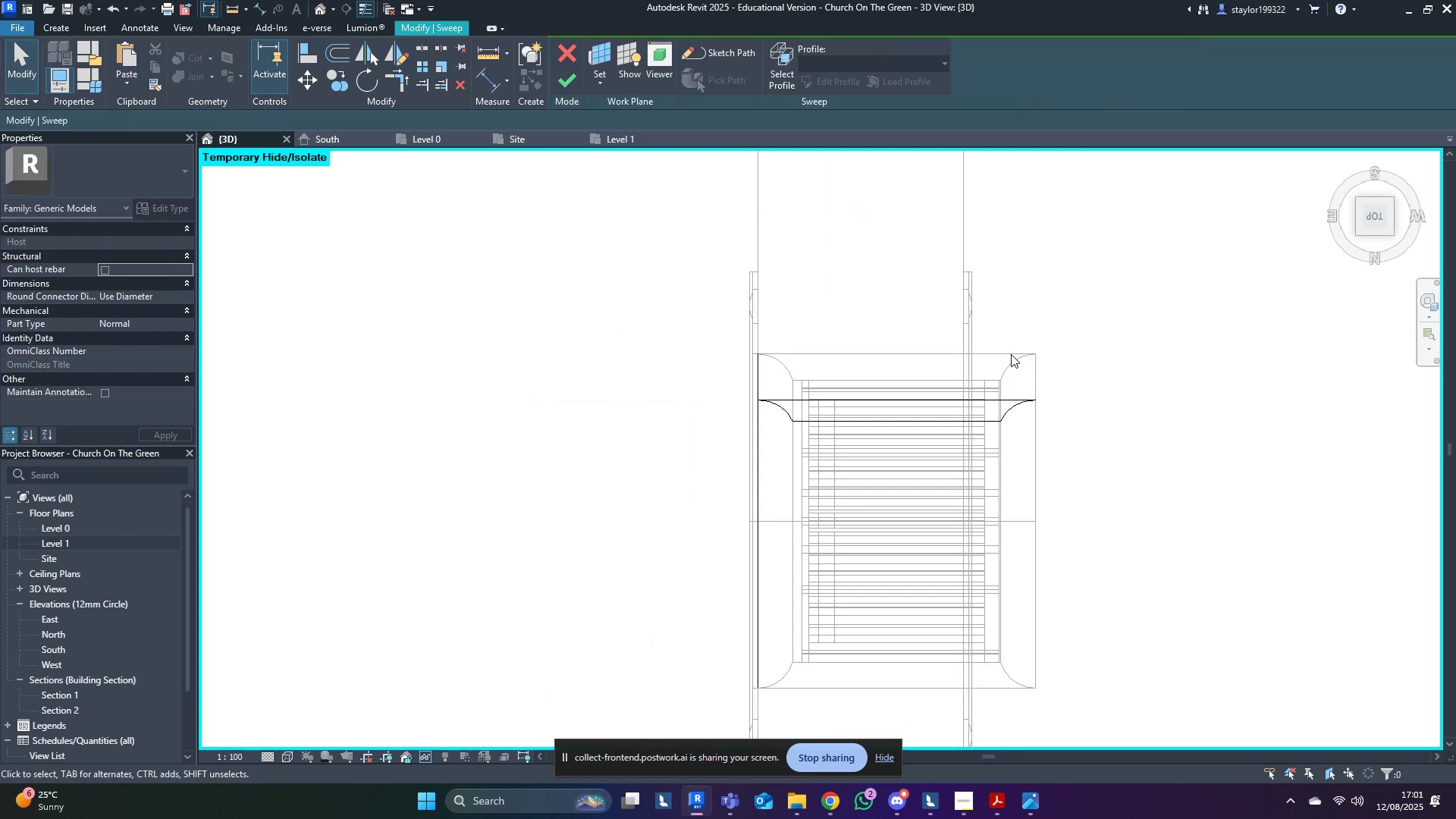 
triple_click([1011, 354])
 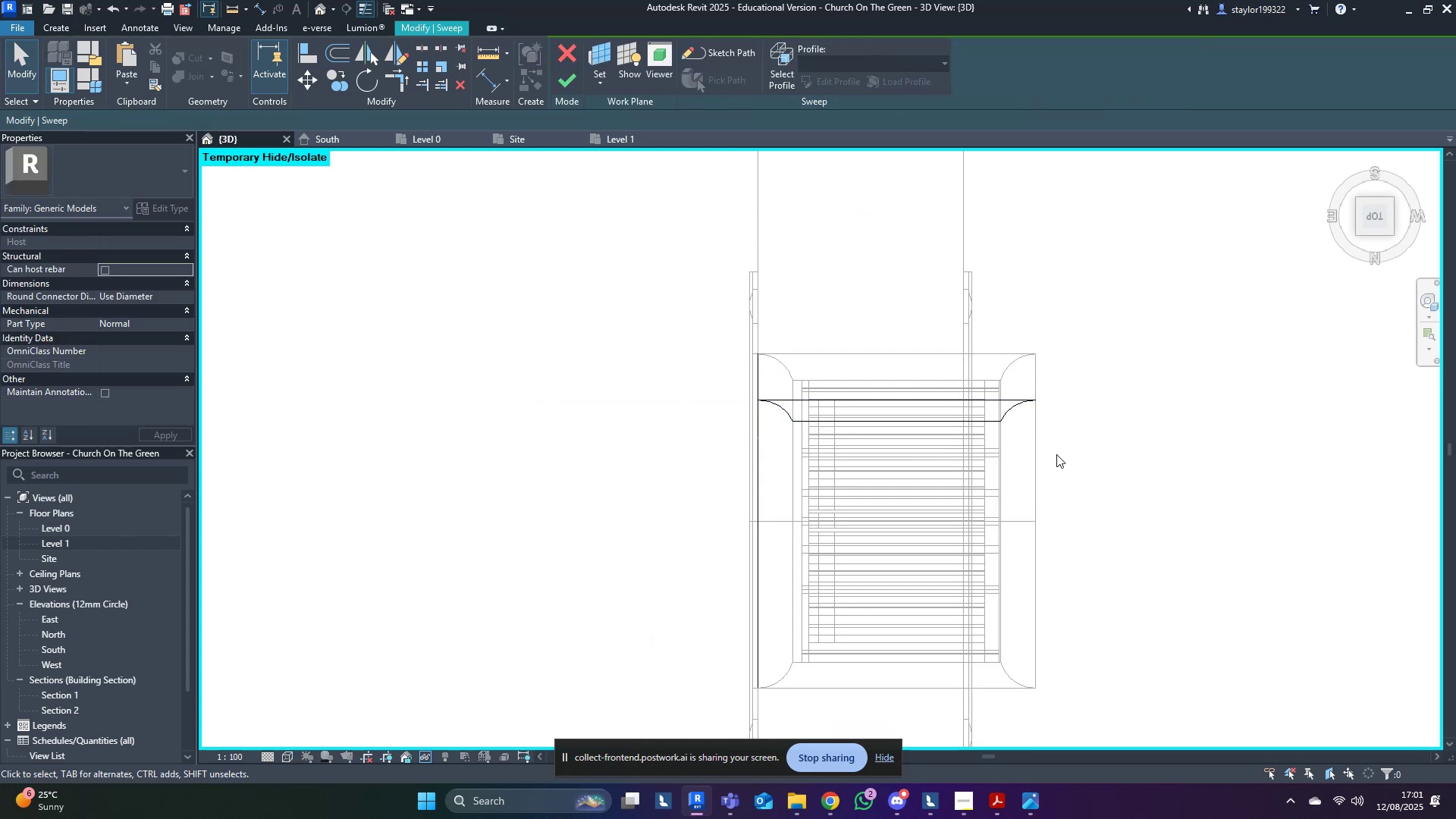 
double_click([1003, 411])
 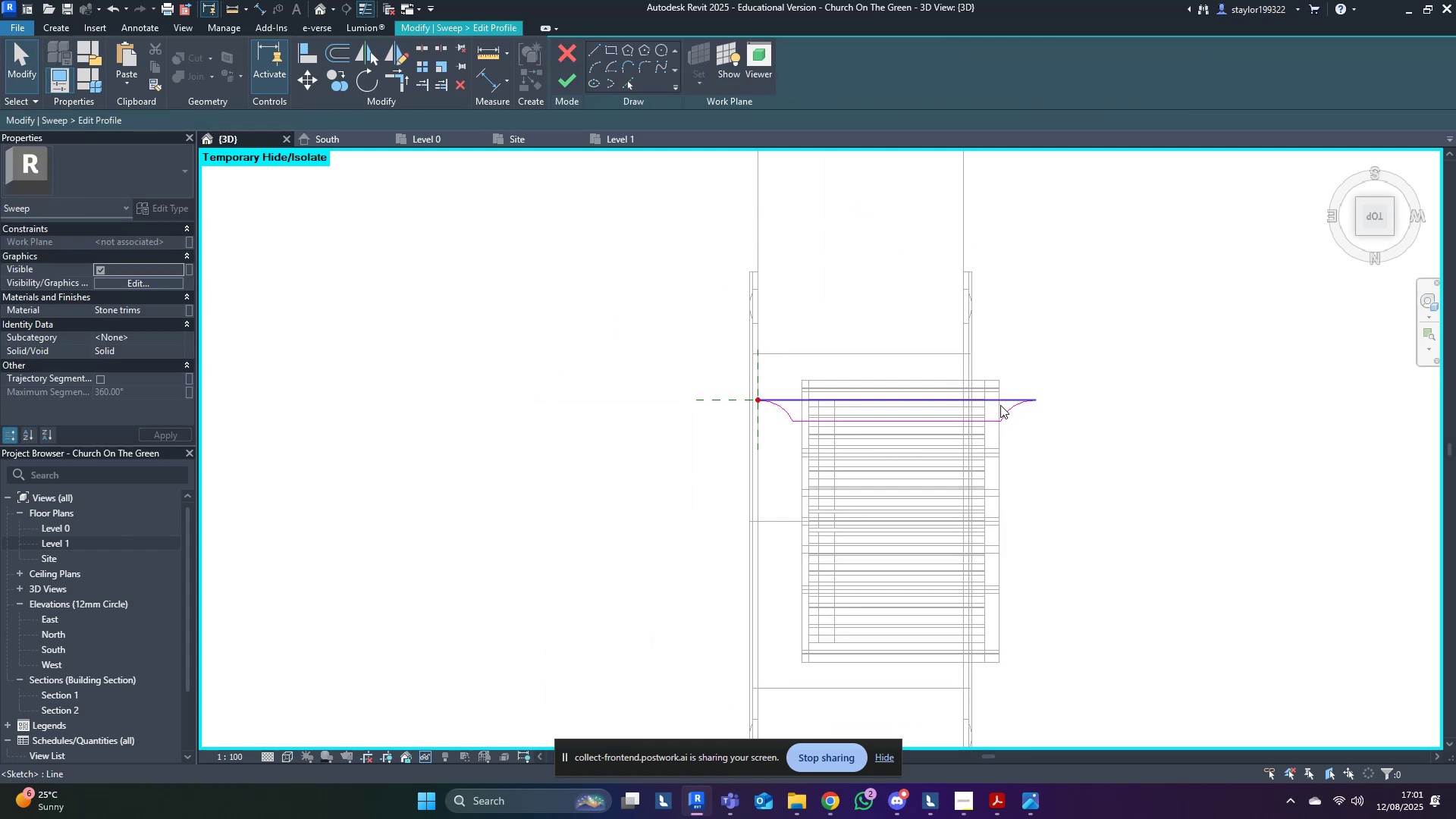 
left_click_drag(start_coordinate=[963, 375], to_coordinate=[1110, 486])
 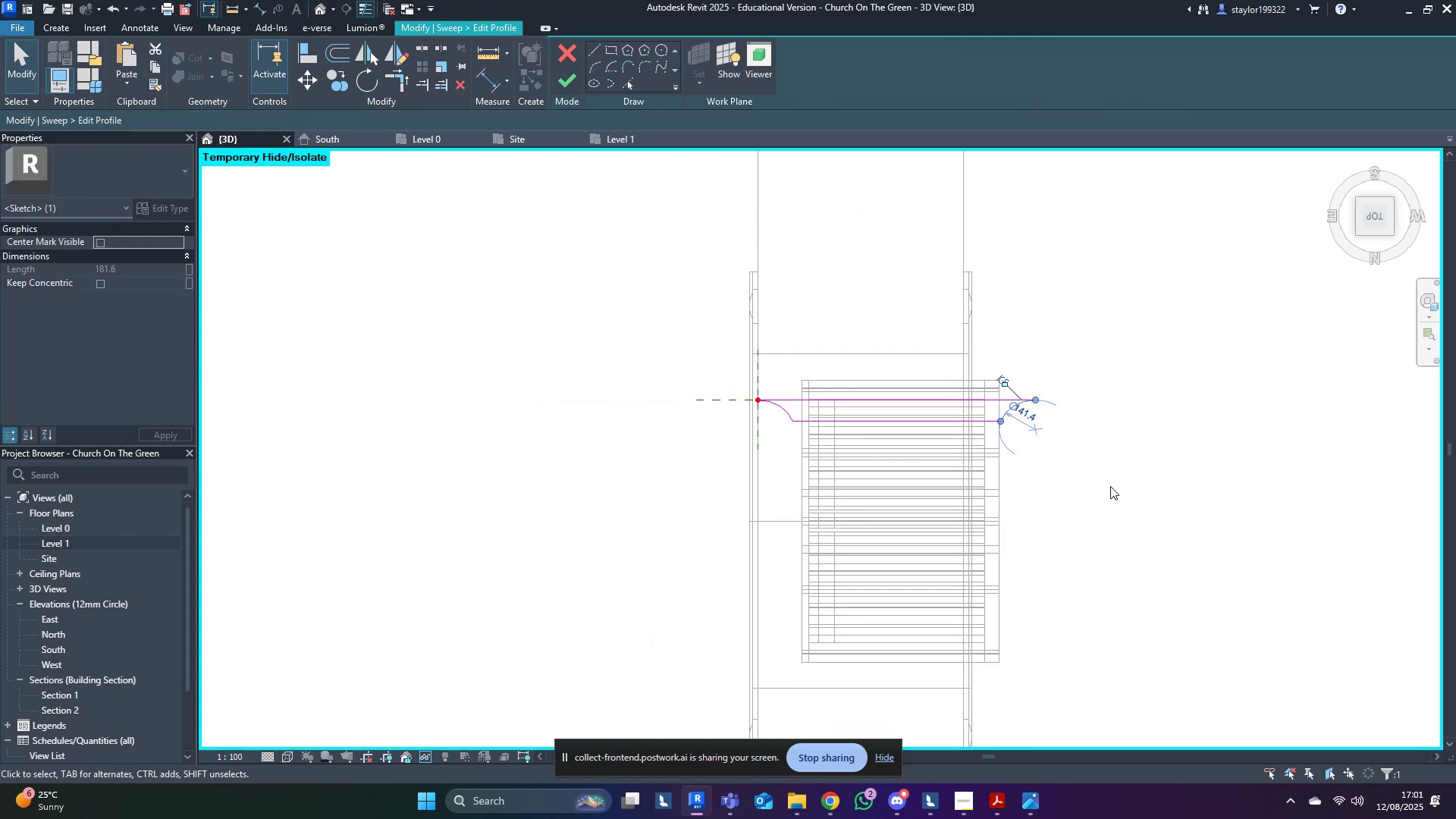 
type(mv)
 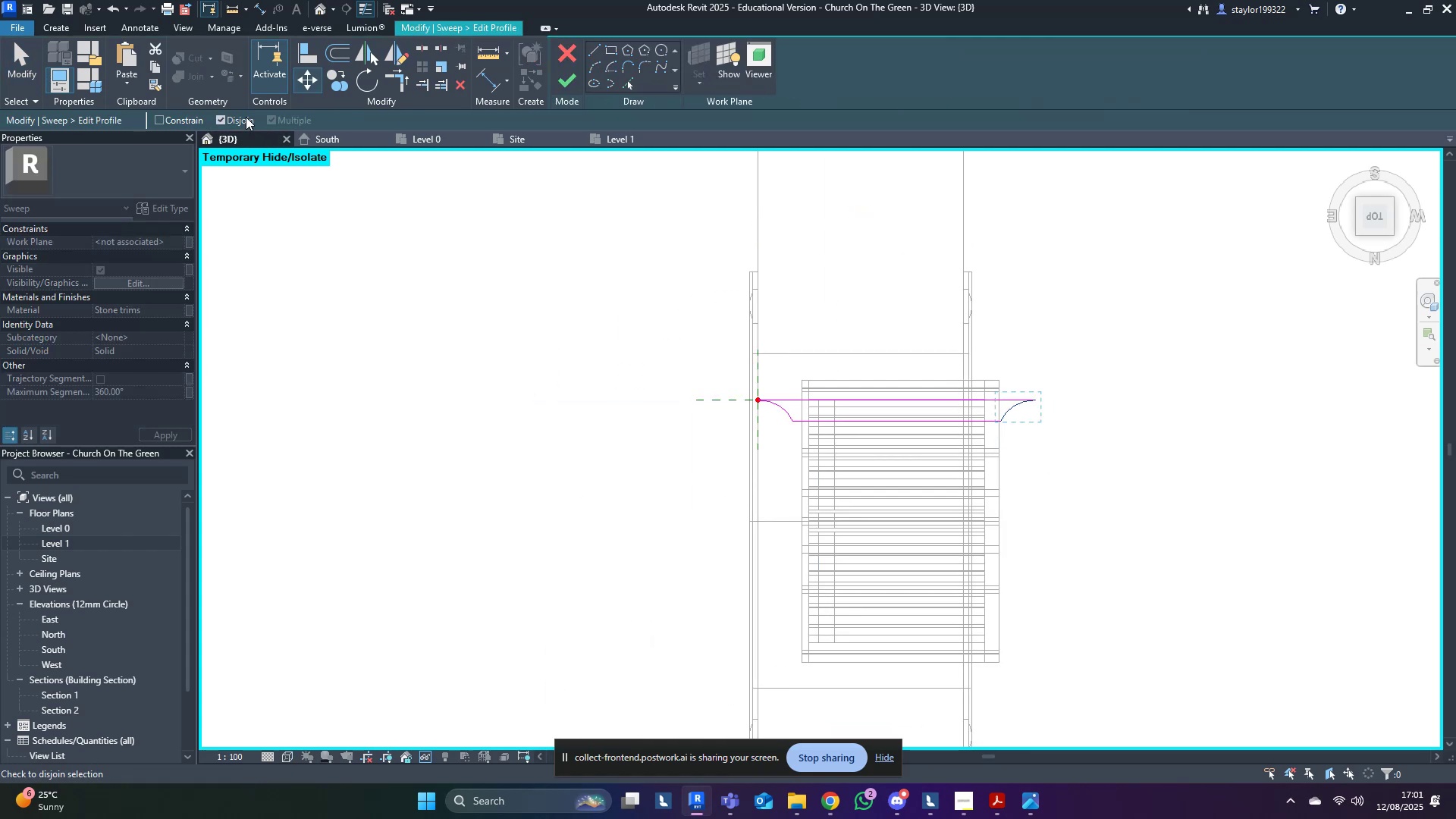 
scroll: coordinate [850, 215], scroll_direction: up, amount: 4.0
 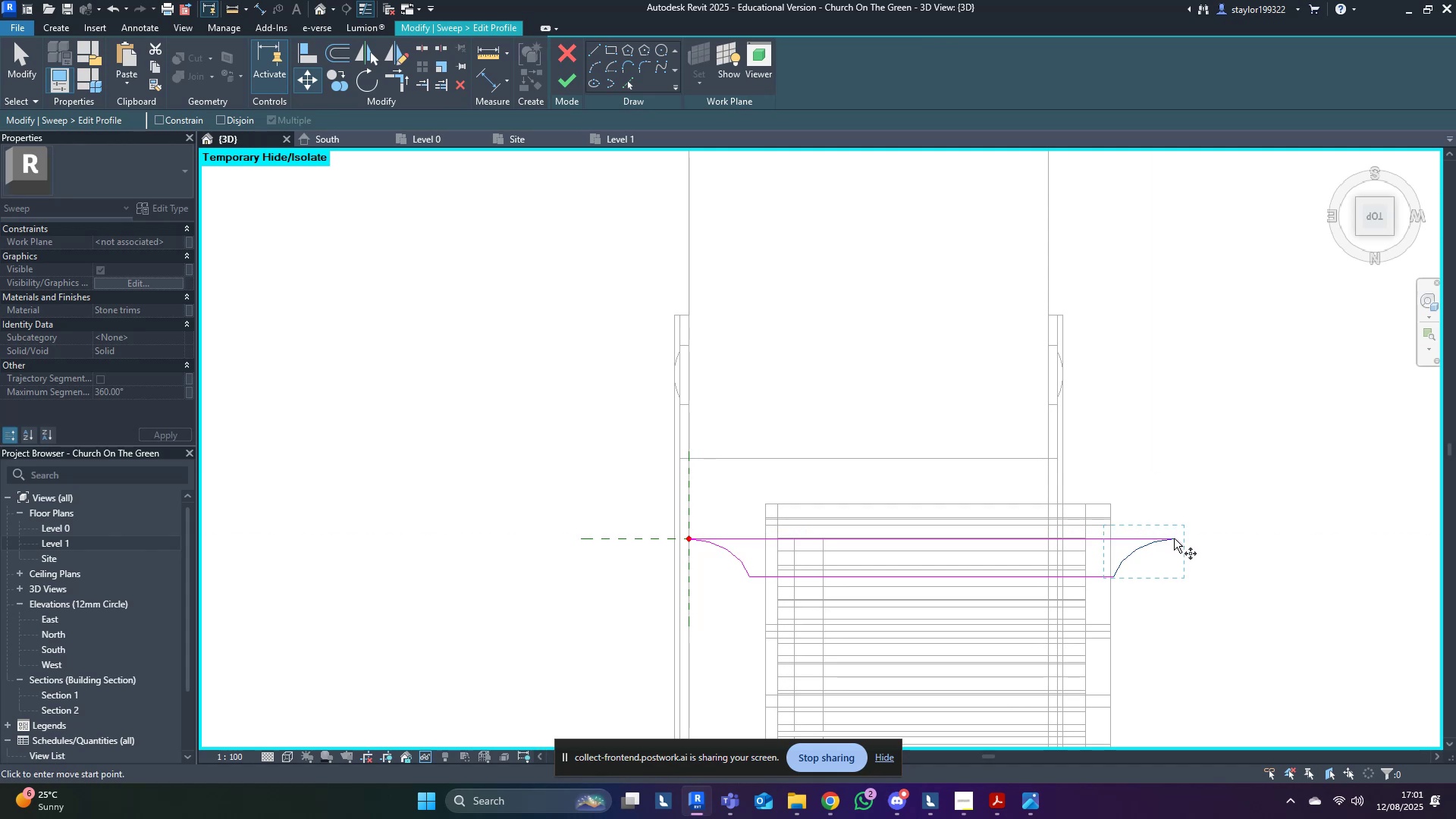 
left_click([1175, 534])
 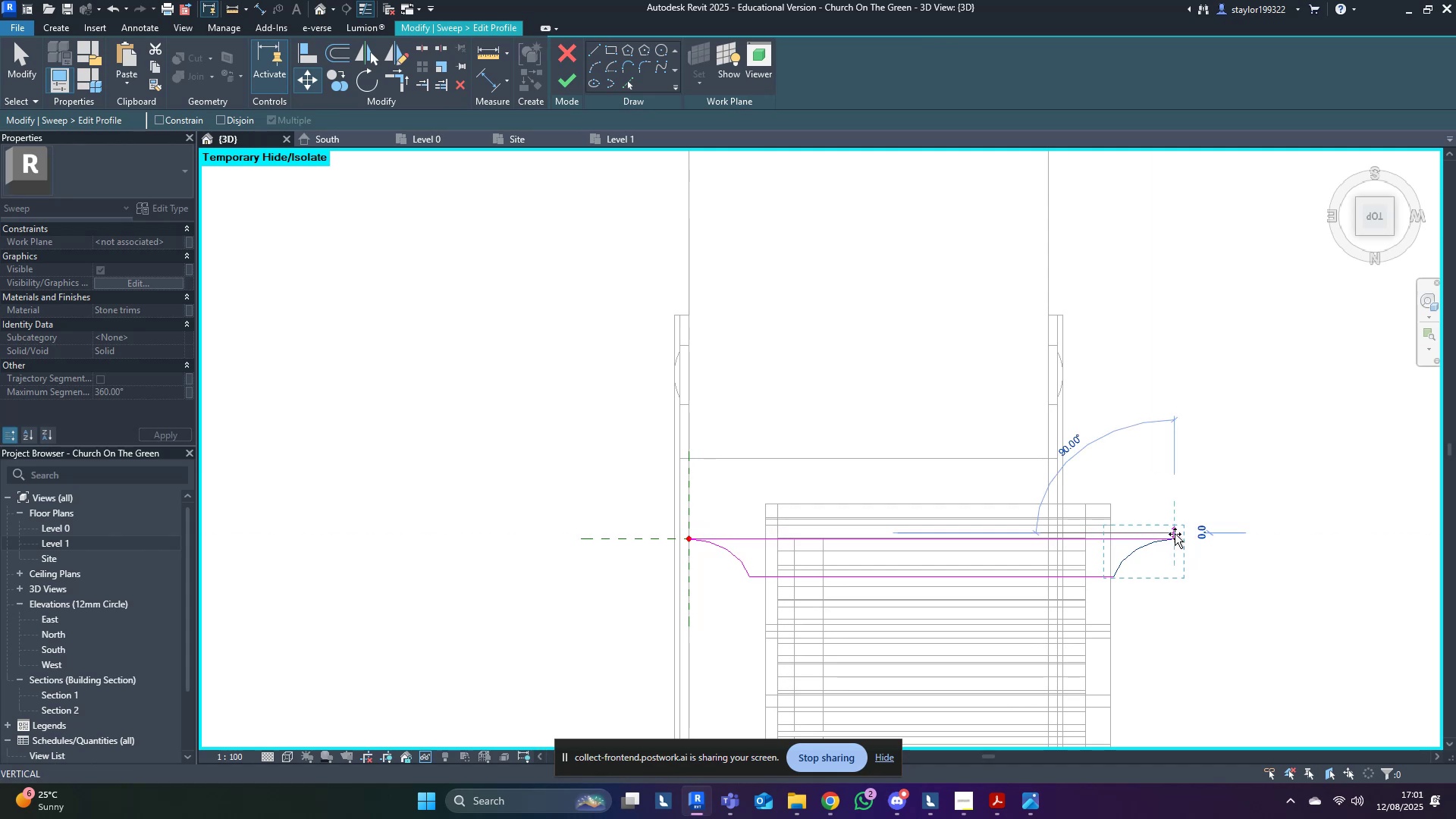 
hold_key(key=ShiftLeft, duration=1.36)
left_click([1051, 532])
 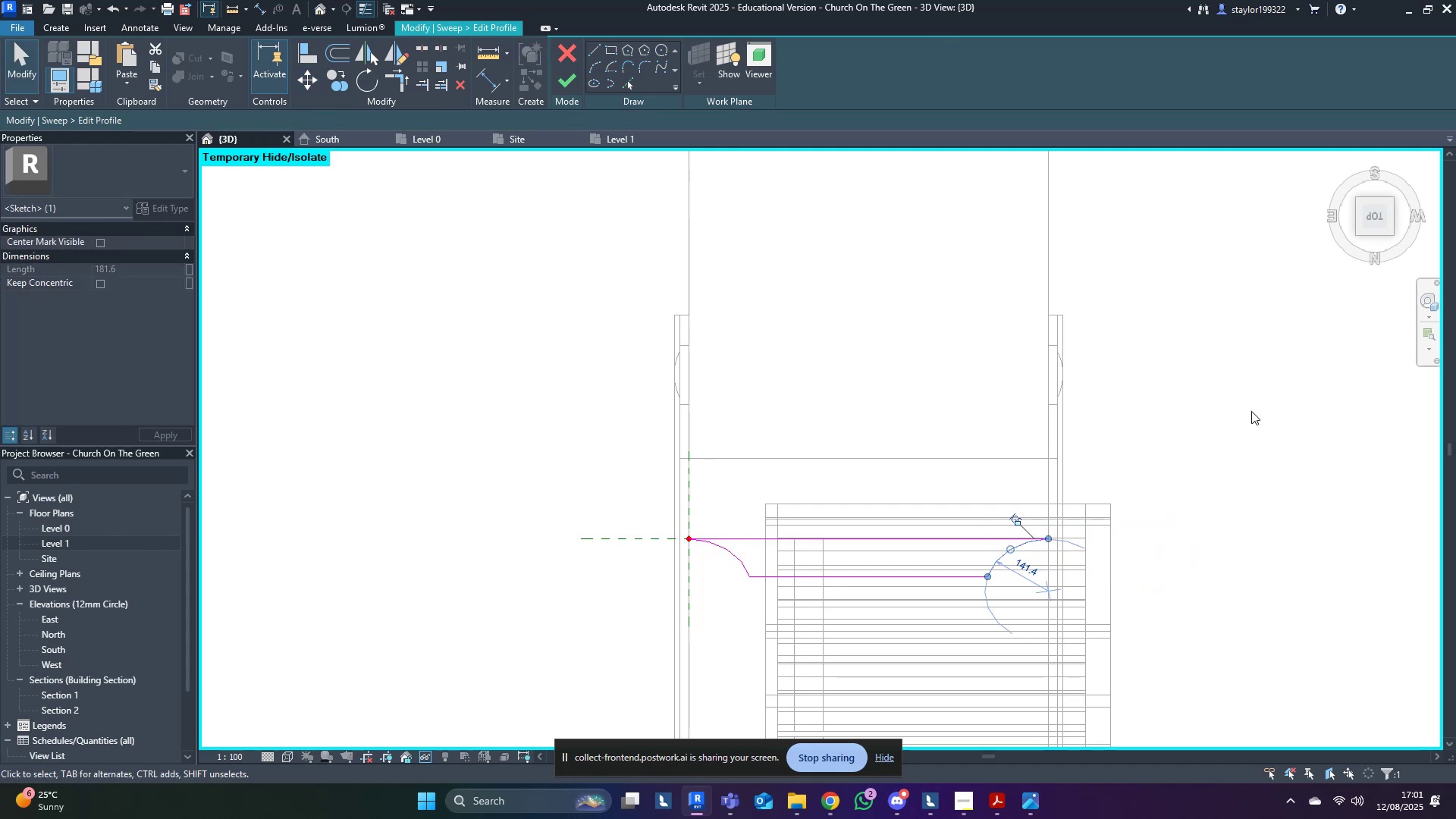 
double_click([1254, 410])
 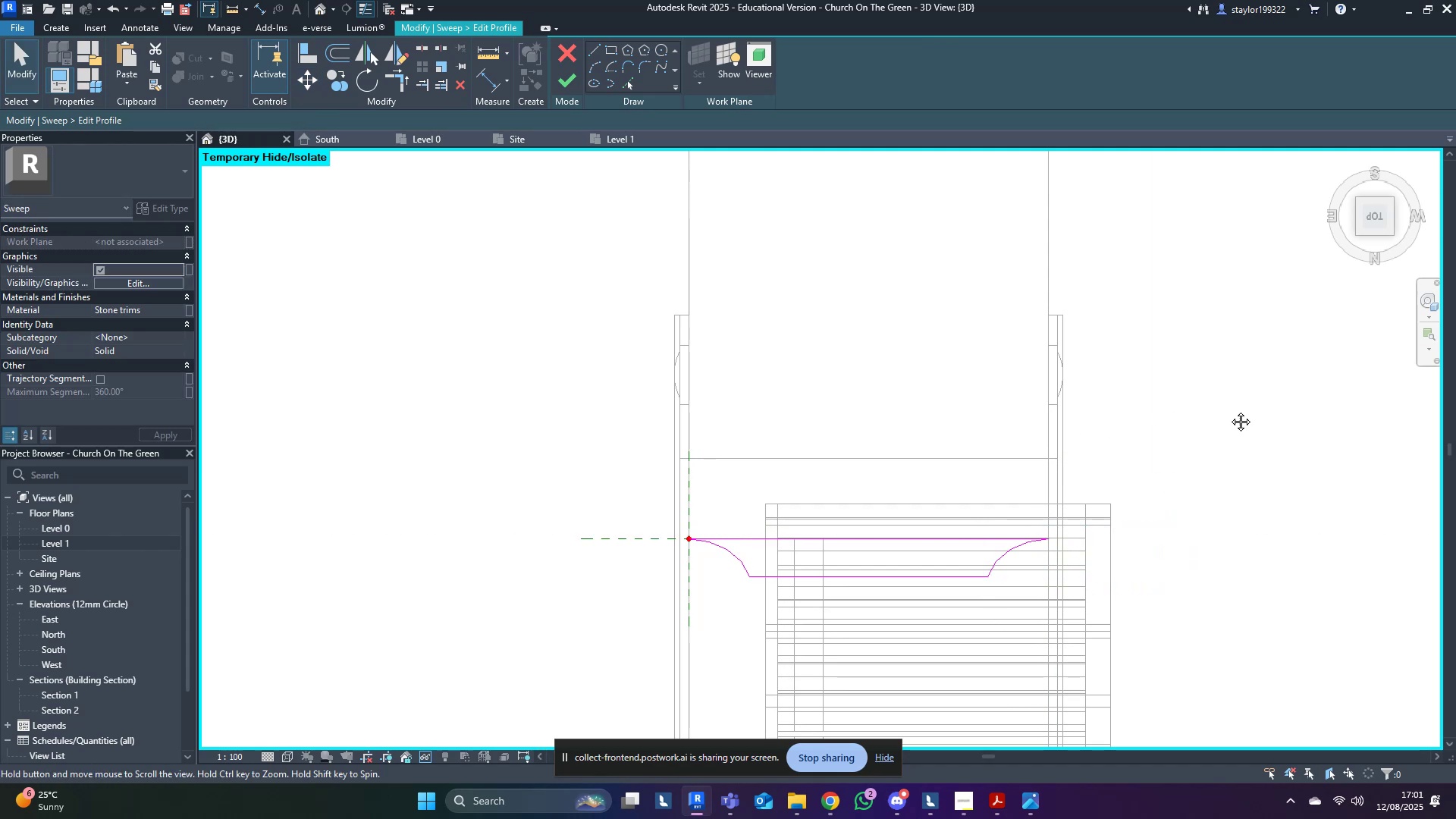 
middle_click([1229, 410])
 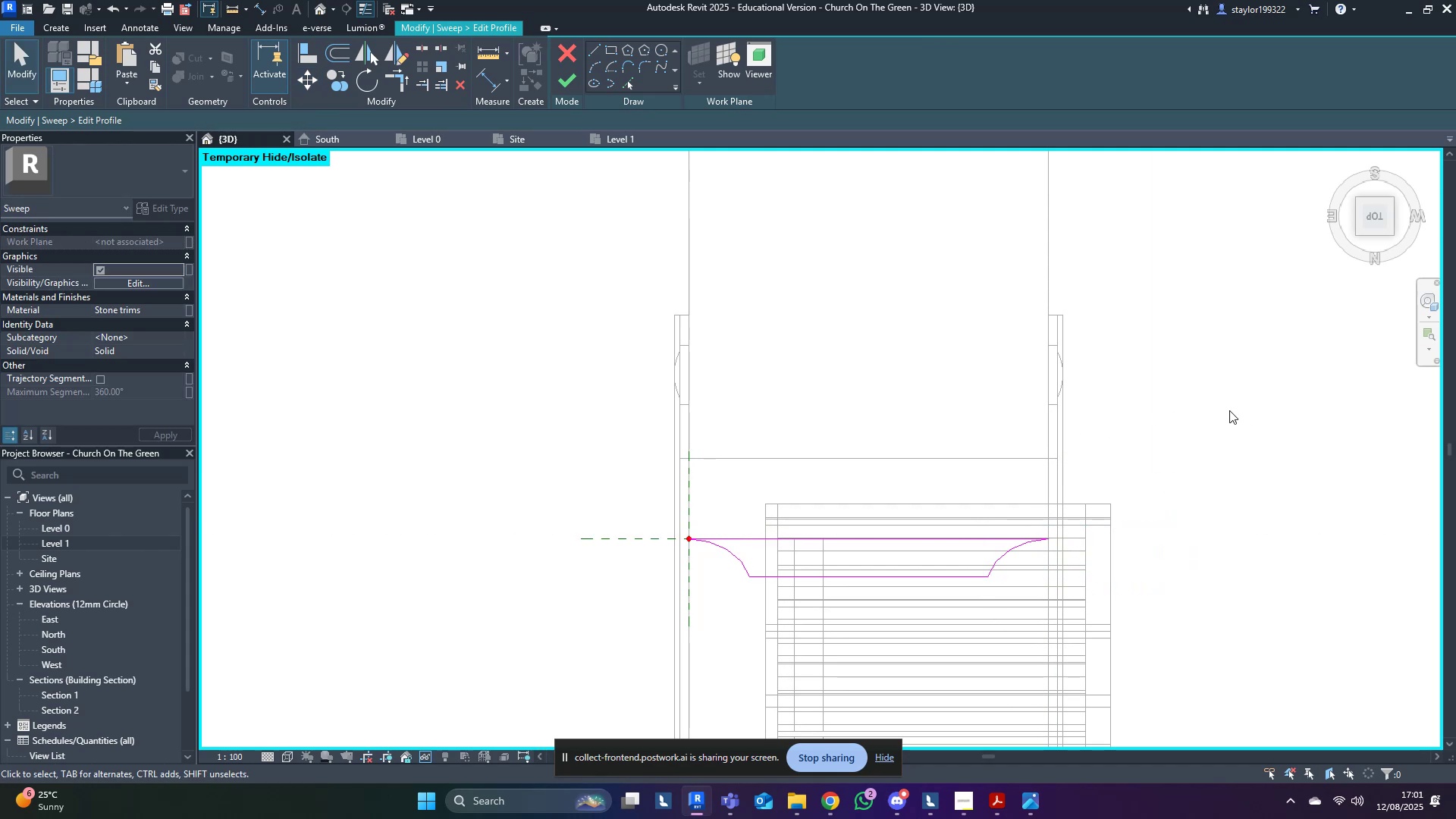 
scroll: coordinate [1229, 410], scroll_direction: down, amount: 3.0
 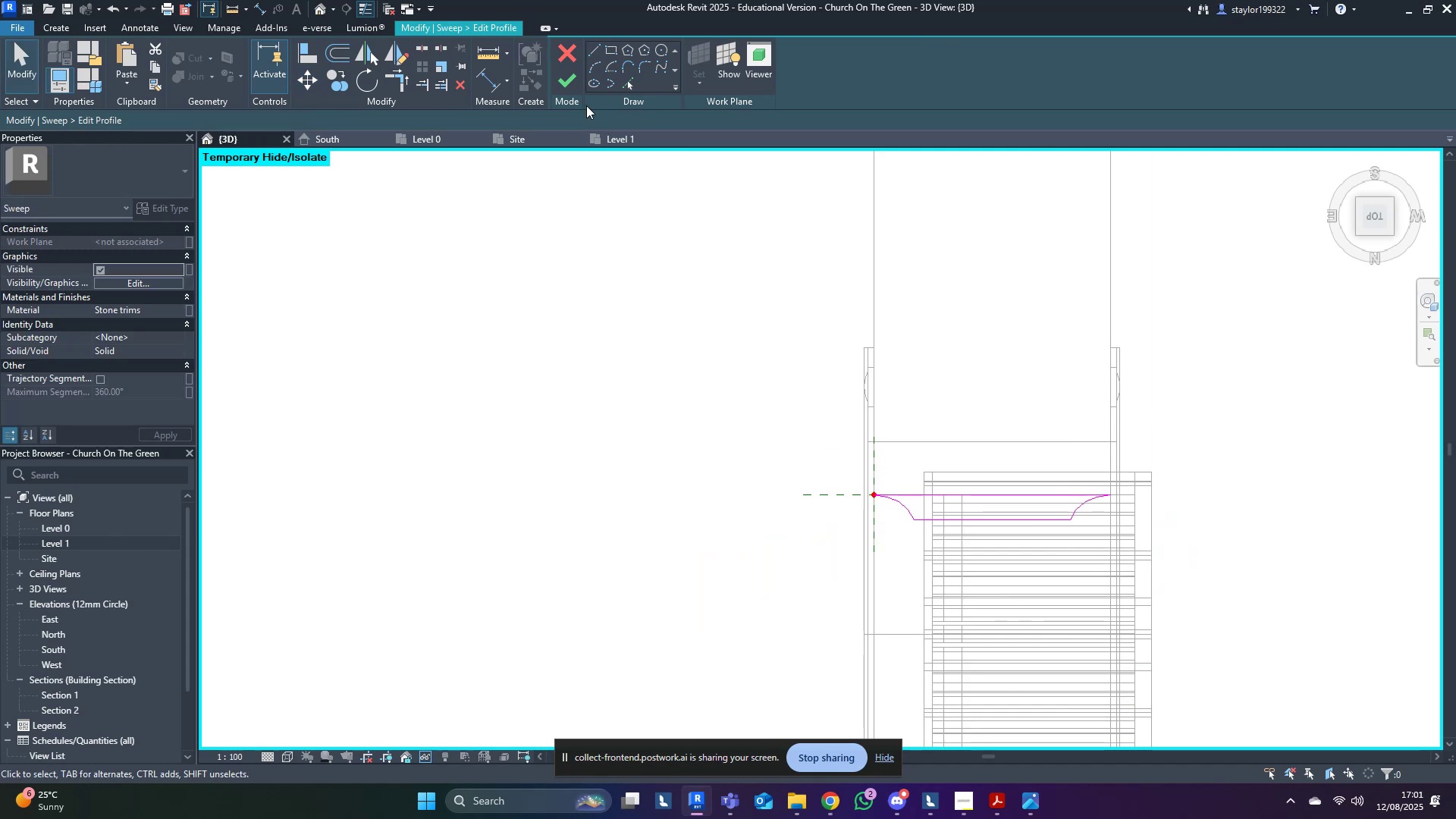 
left_click([559, 80])
 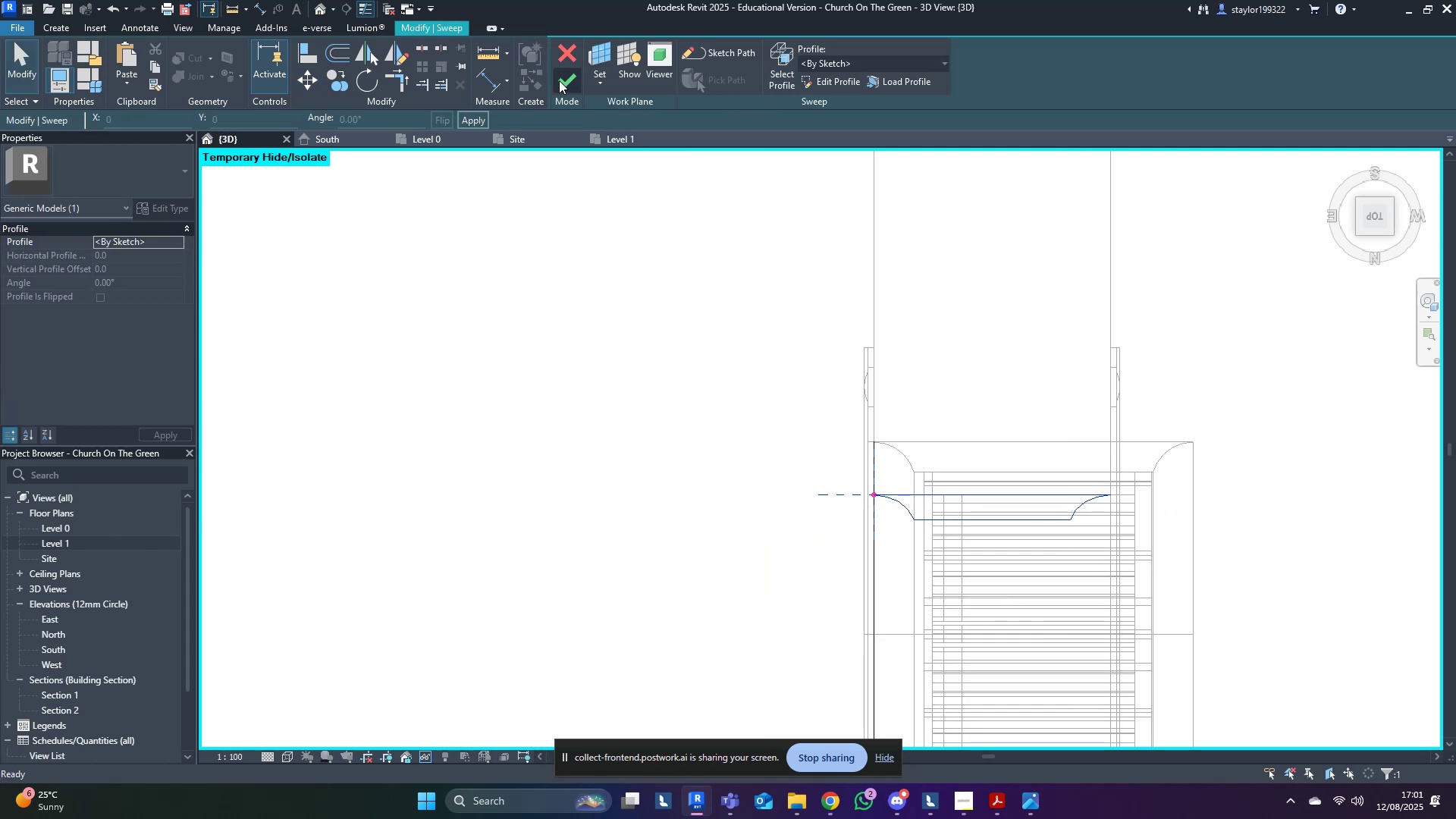 
left_click([559, 80])
 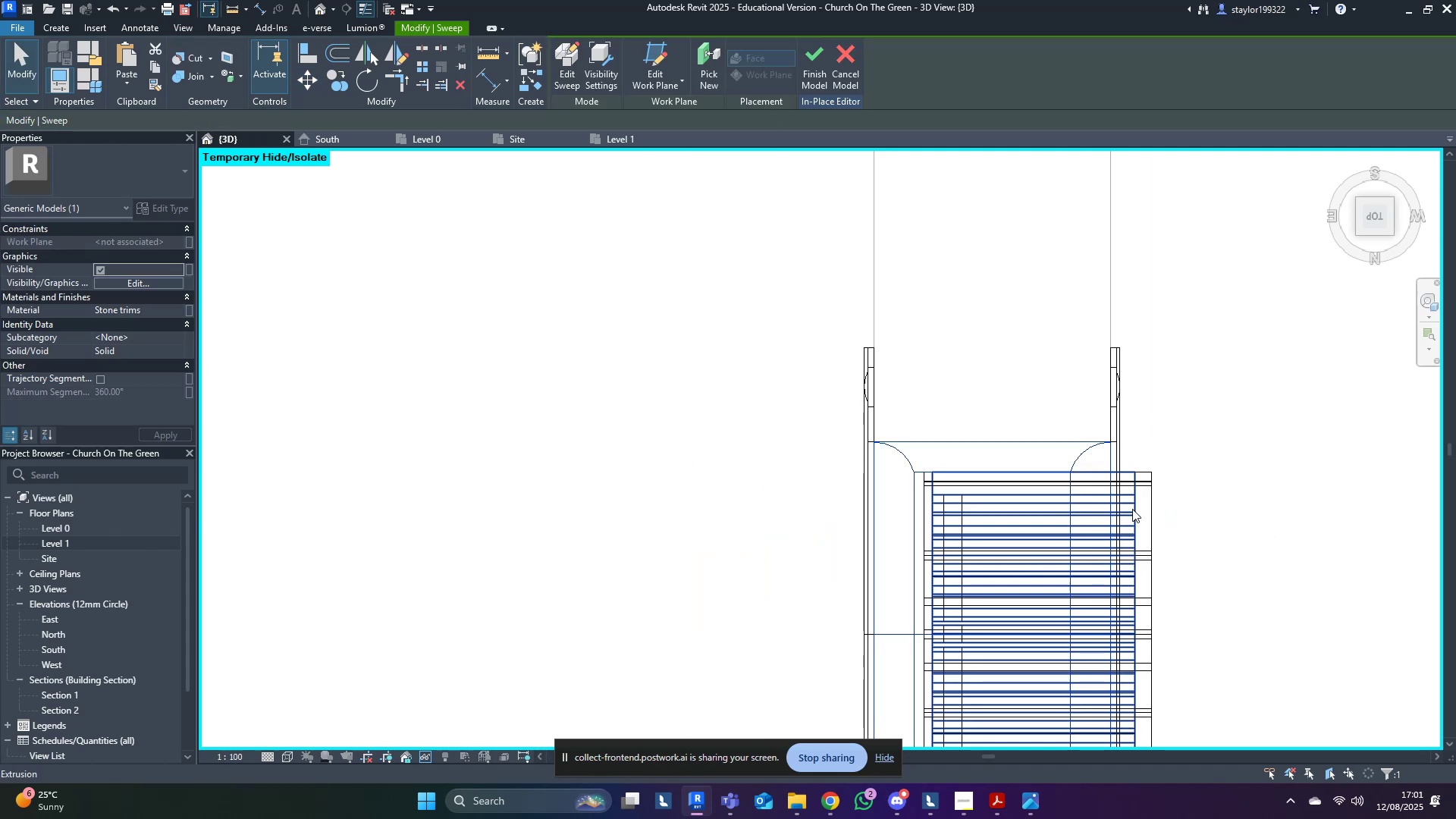 
left_click([1131, 509])
 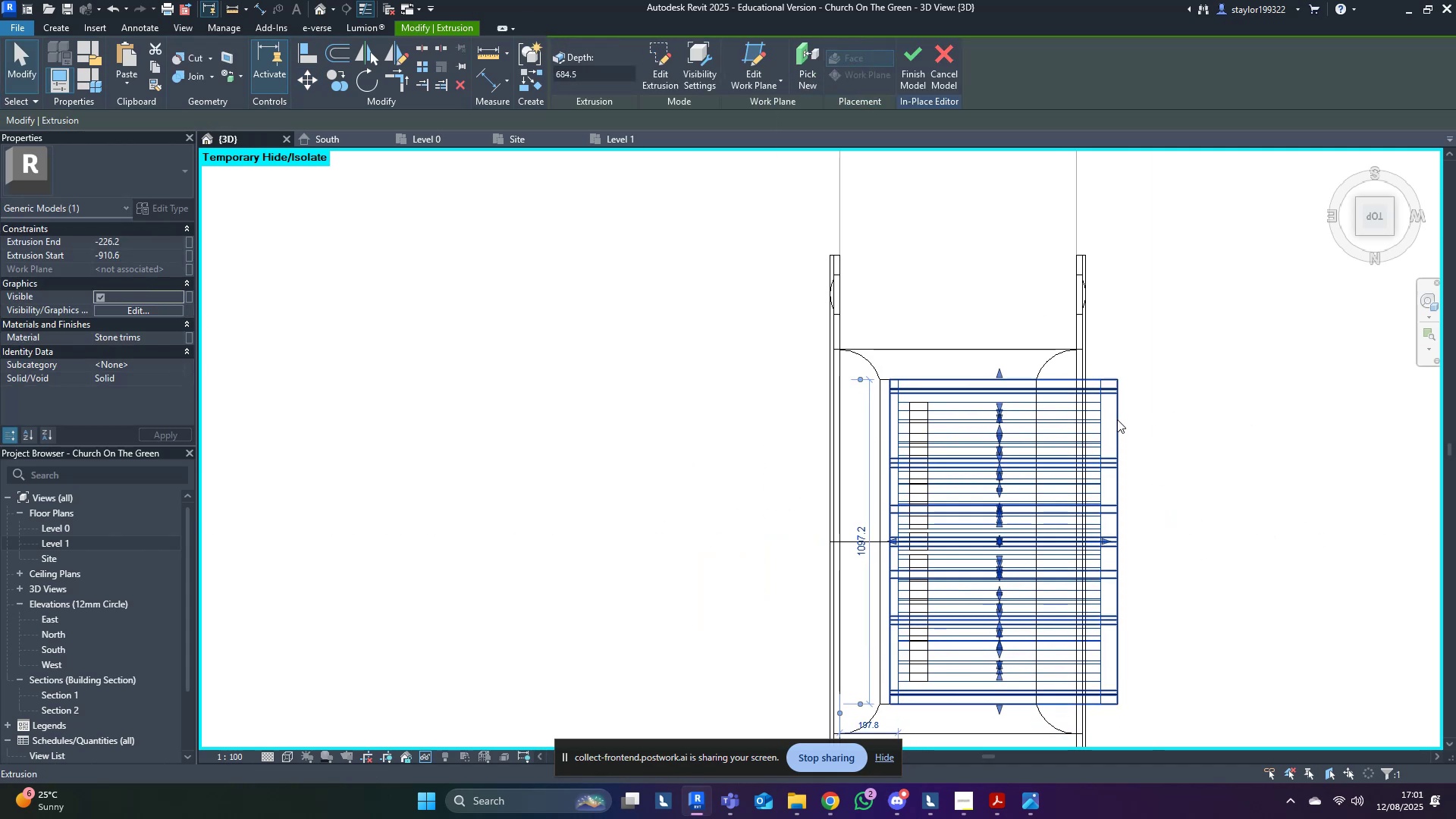 
left_click([1117, 419])
 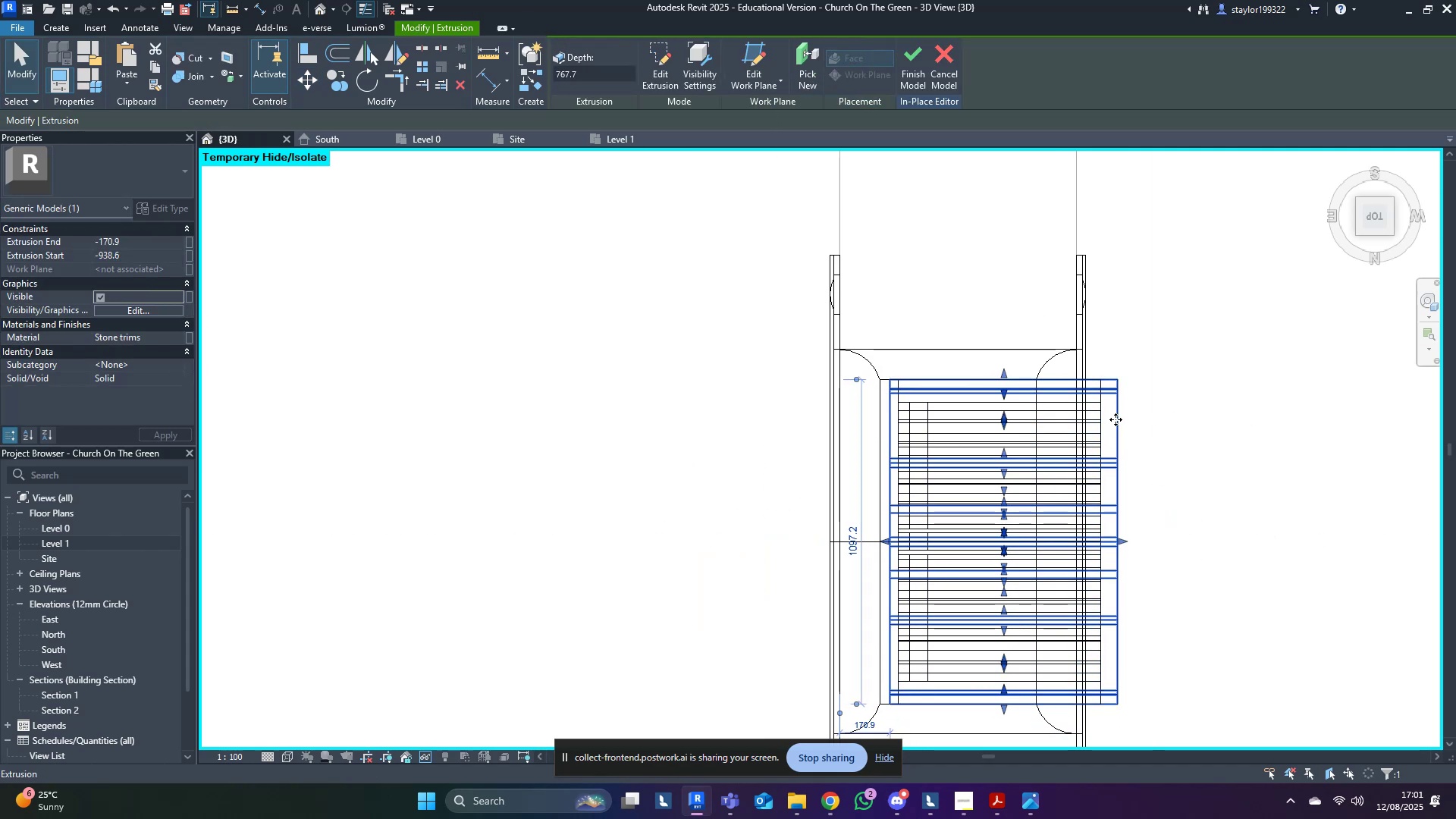 
scroll: coordinate [1116, 419], scroll_direction: up, amount: 3.0
 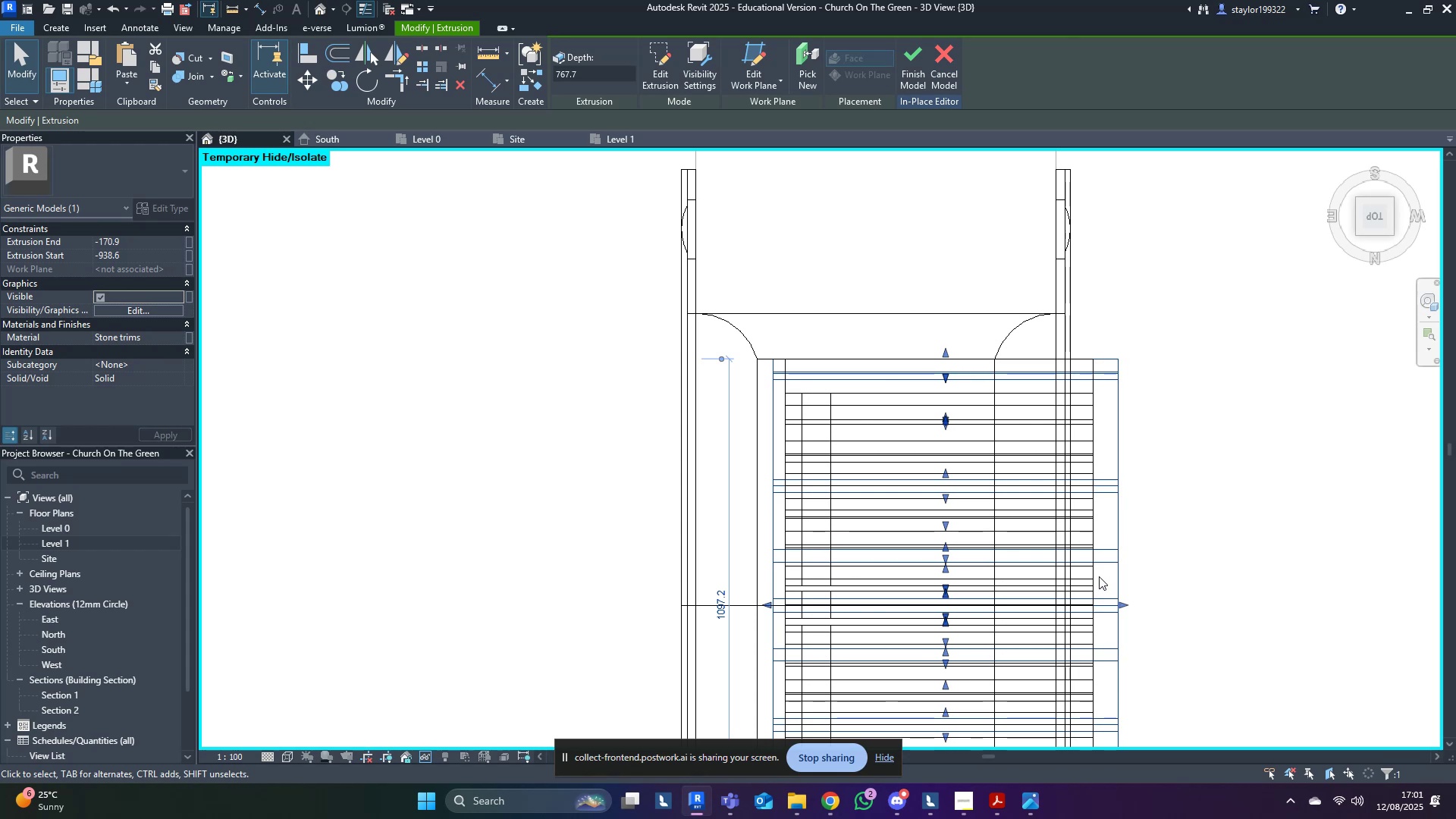 
left_click([1094, 580])
 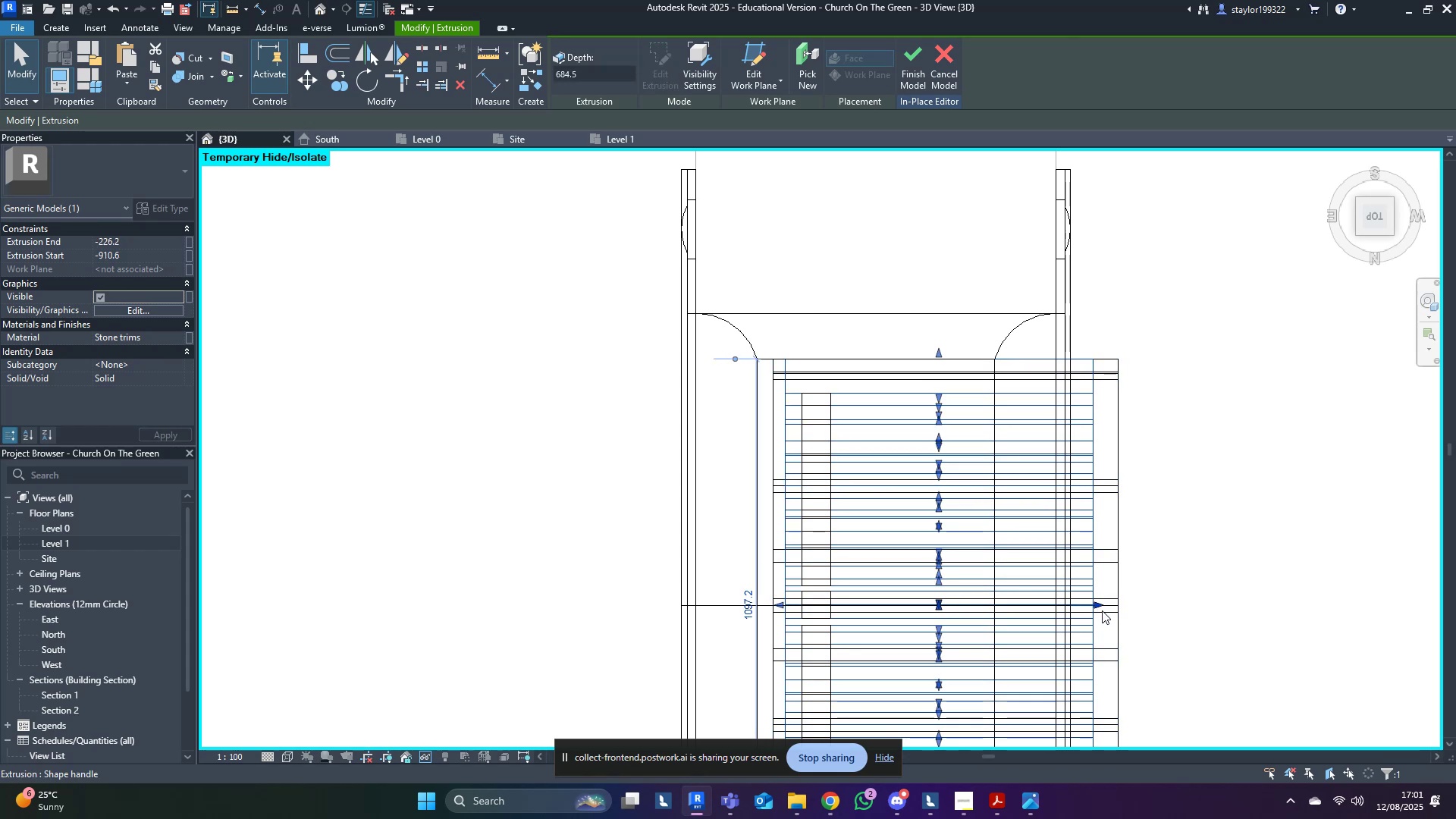 
left_click_drag(start_coordinate=[1102, 610], to_coordinate=[965, 596])
 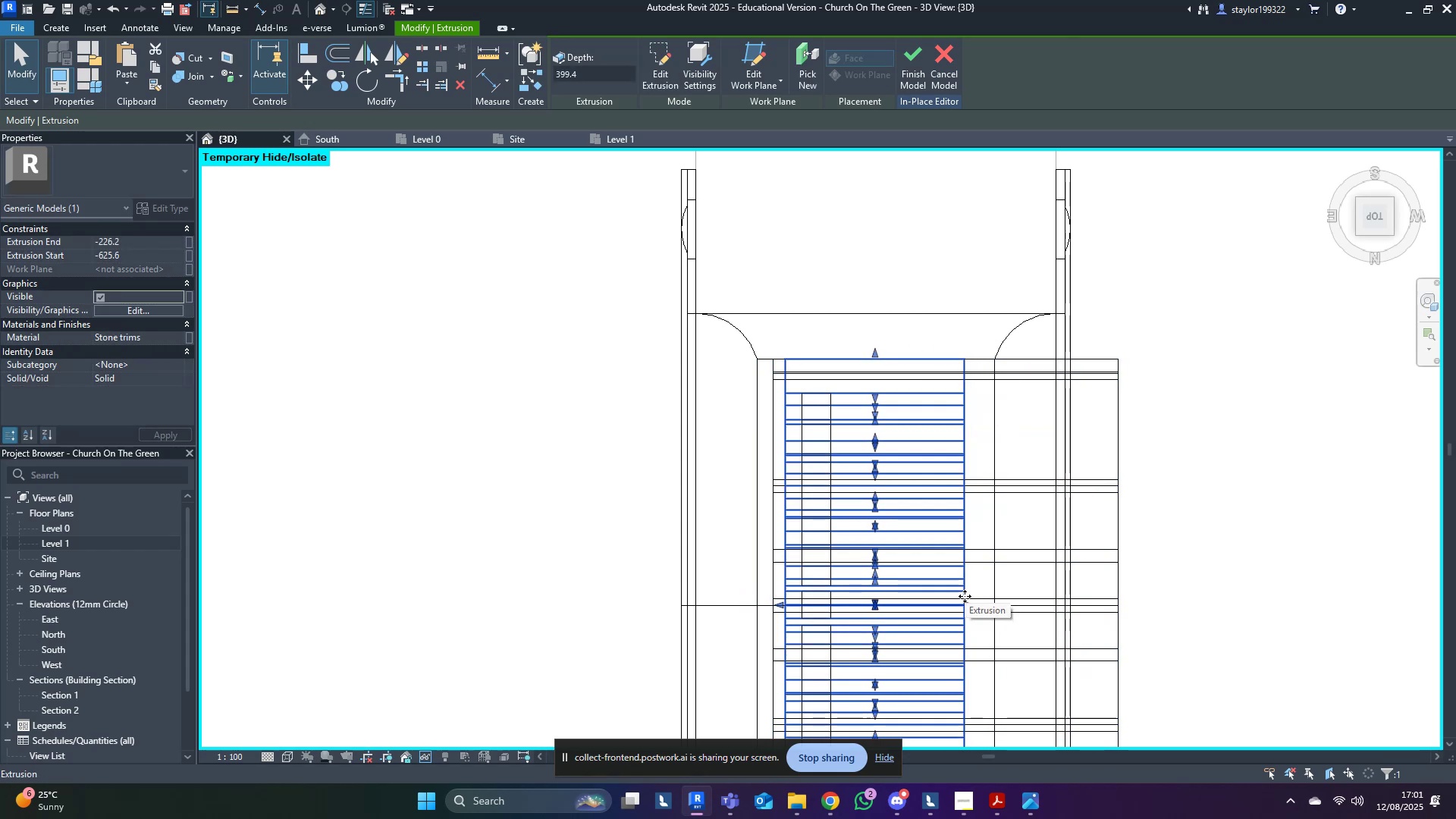 
left_click([1209, 521])
 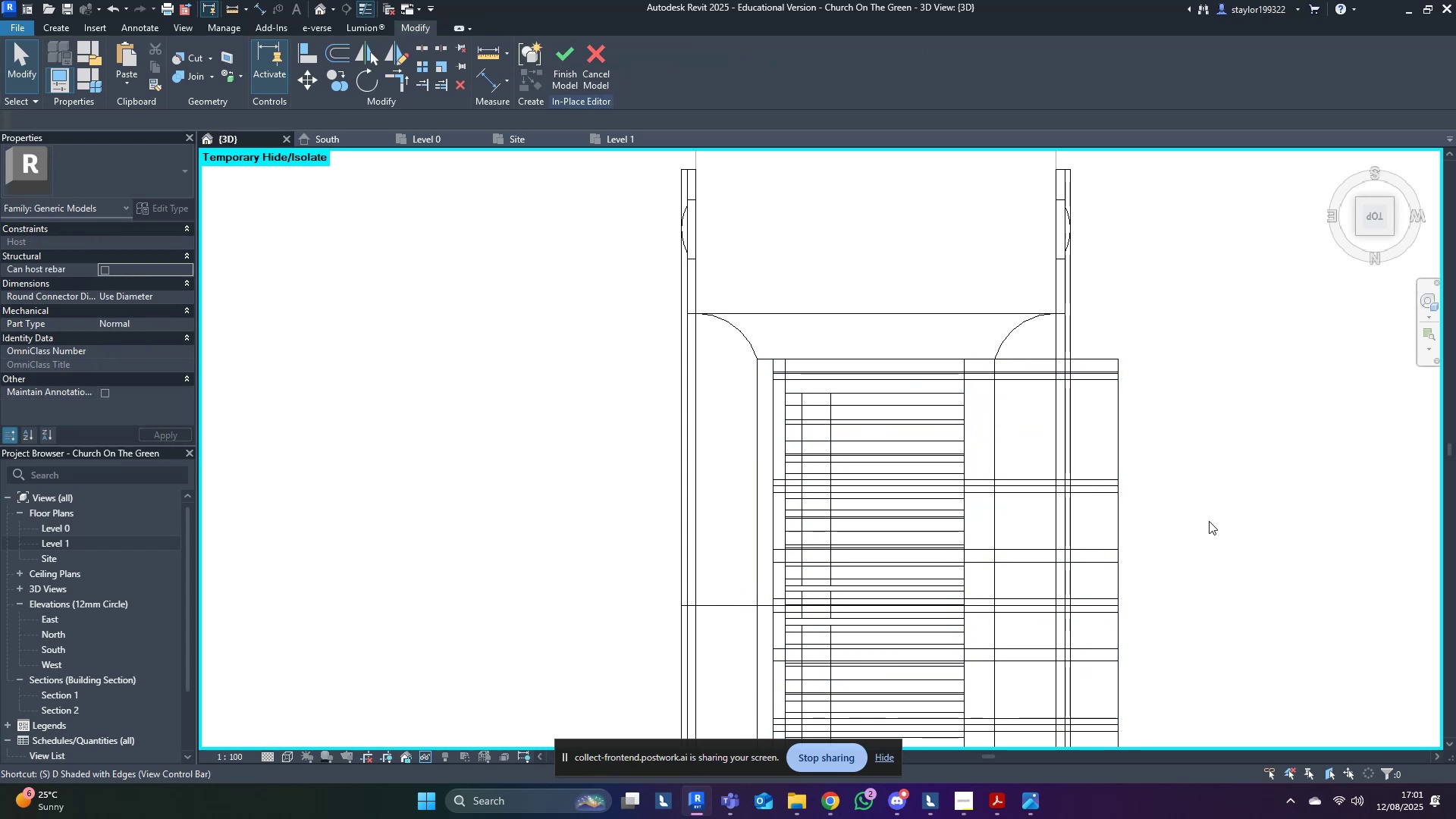 
type(sdwf)
 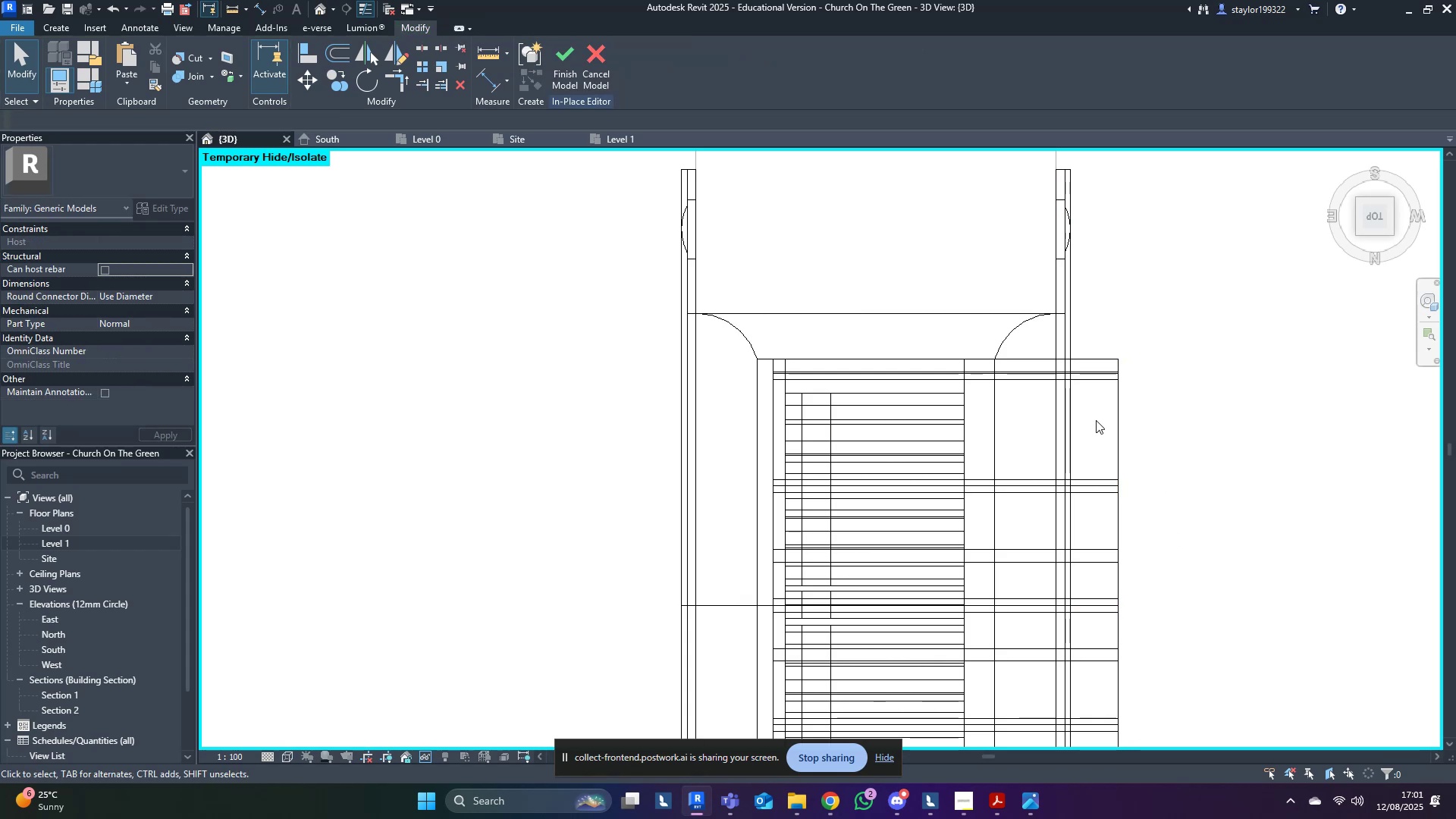 
left_click([1096, 420])
 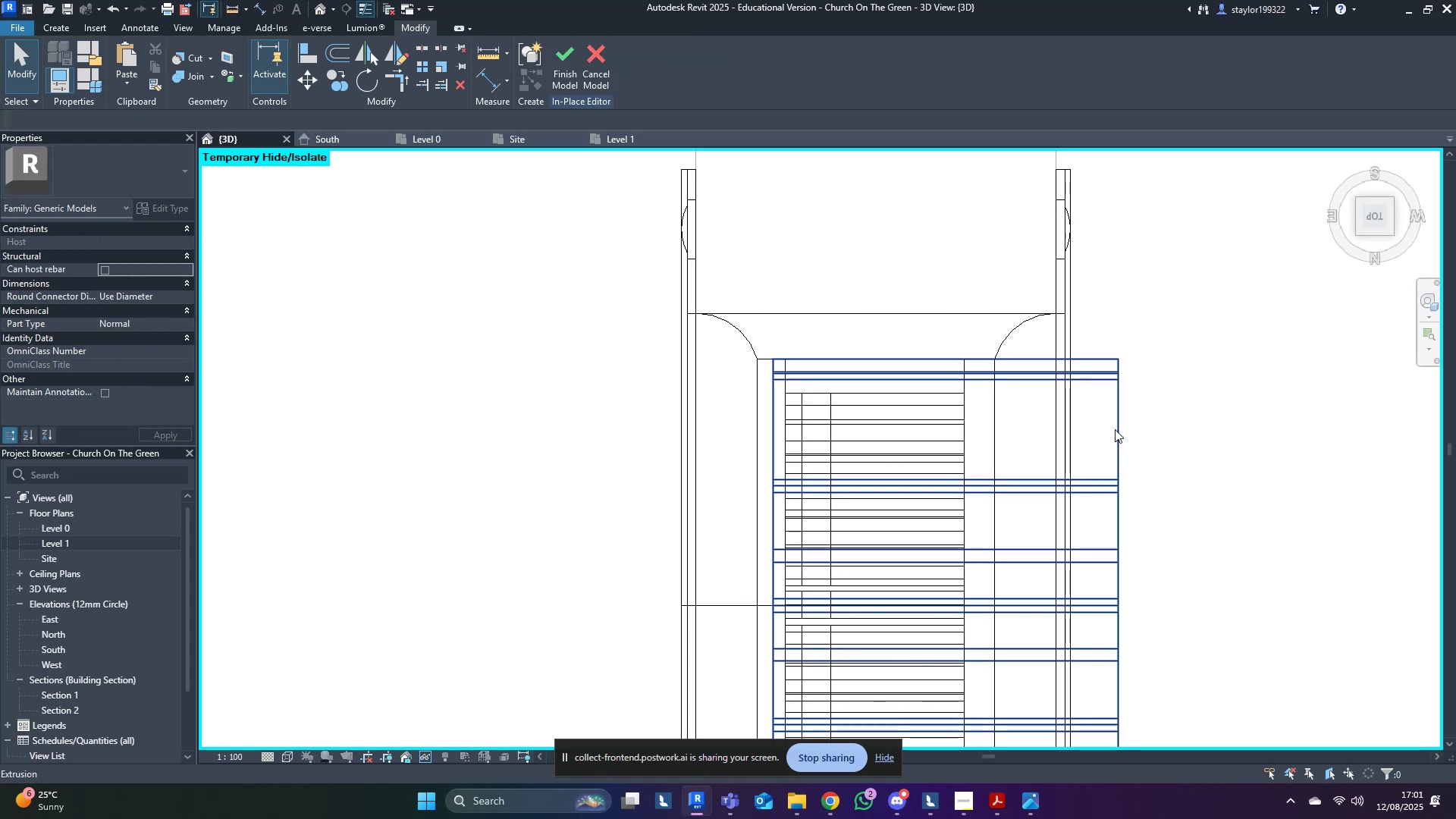 
left_click([1115, 429])
 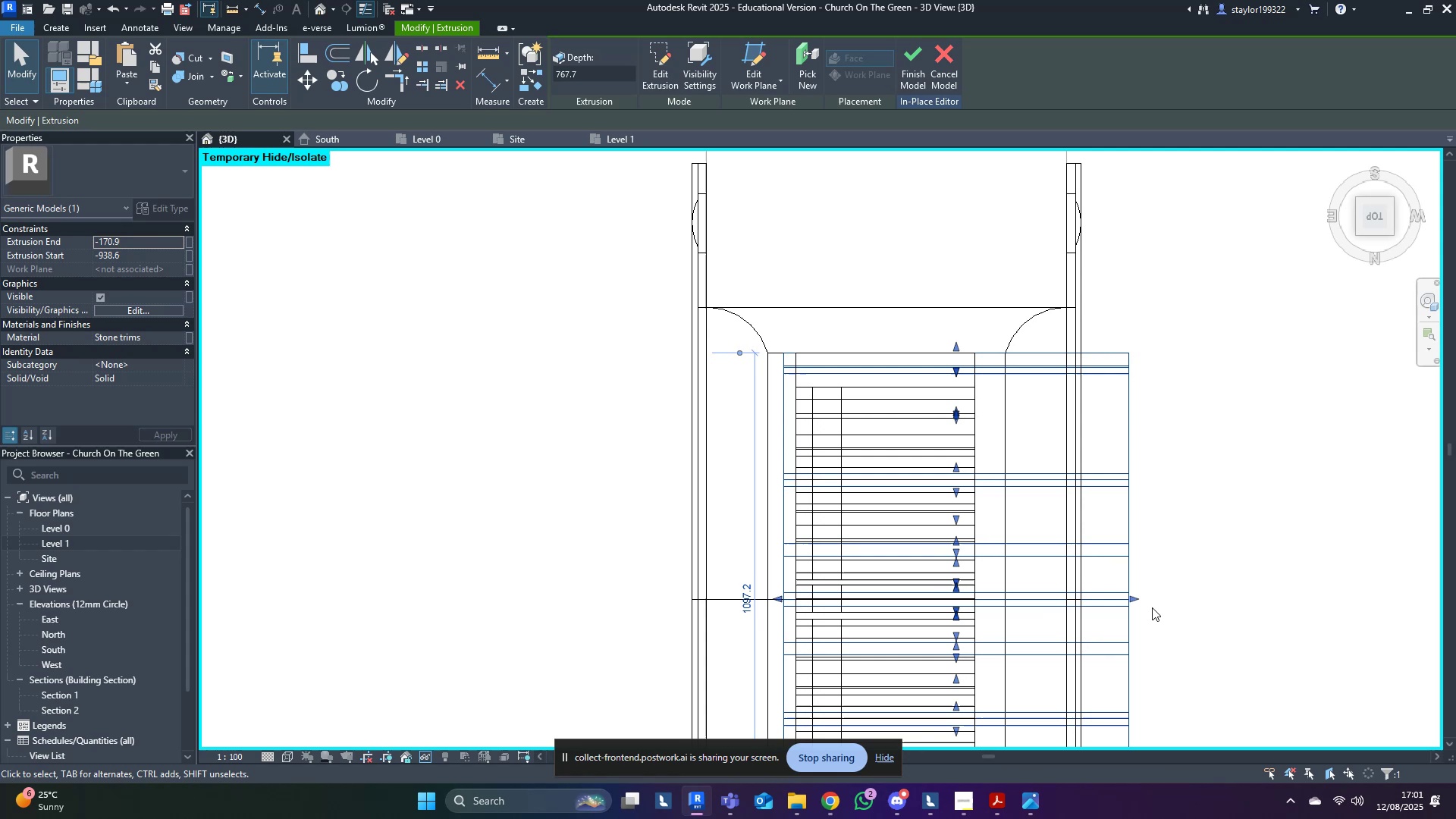 
left_click_drag(start_coordinate=[1139, 599], to_coordinate=[989, 578])
 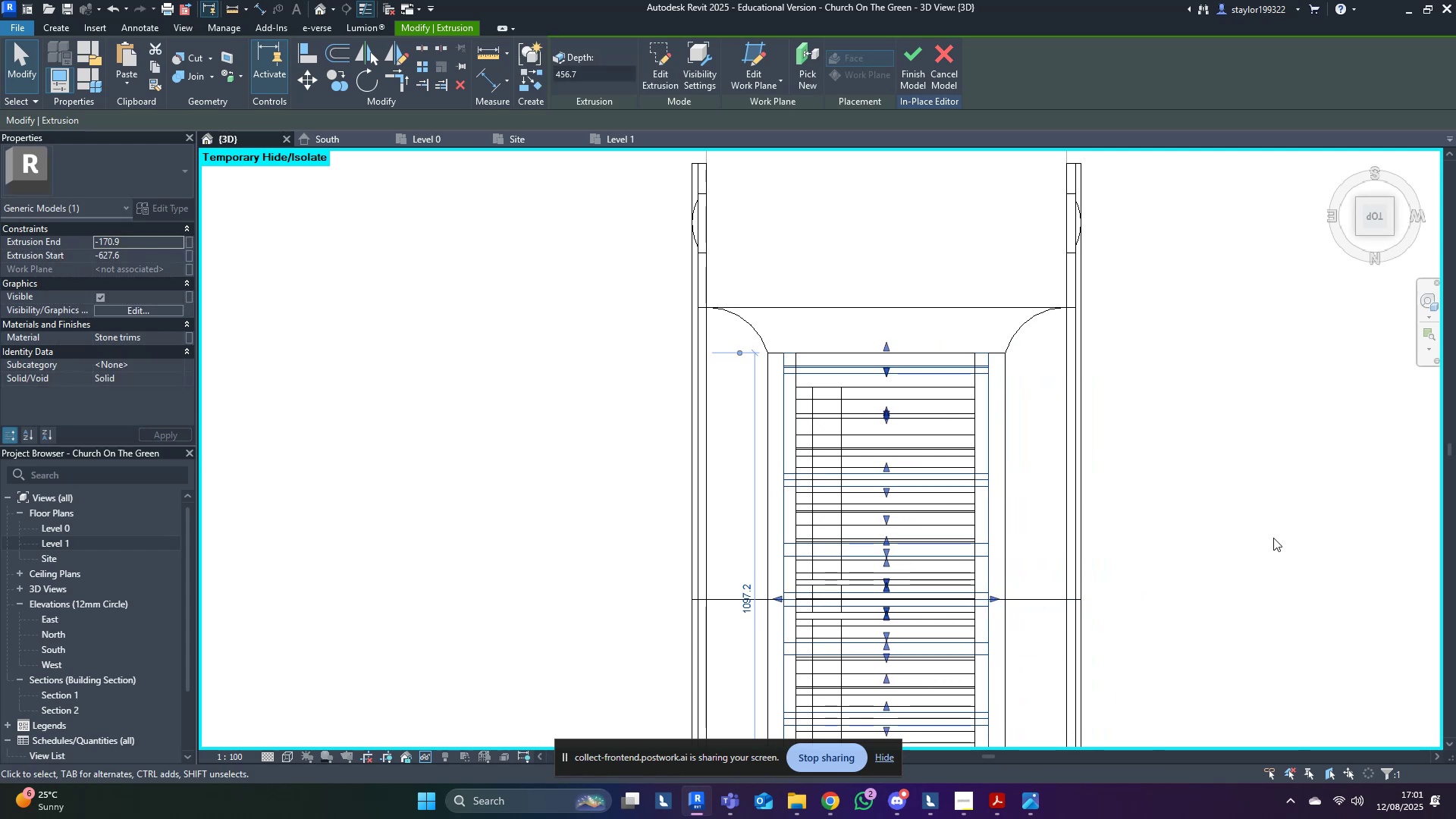 
left_click([1273, 538])
 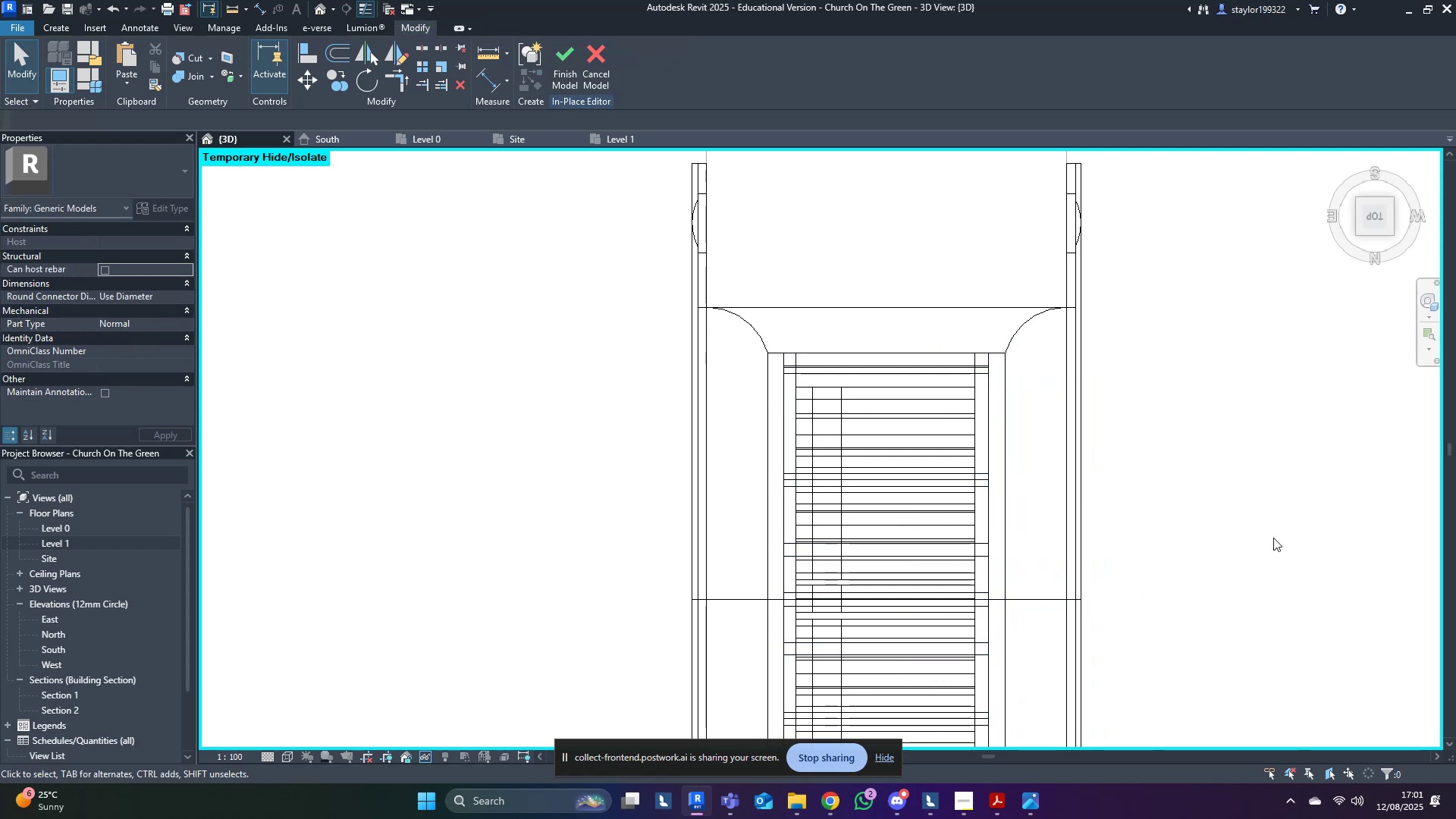 
type(sd)
 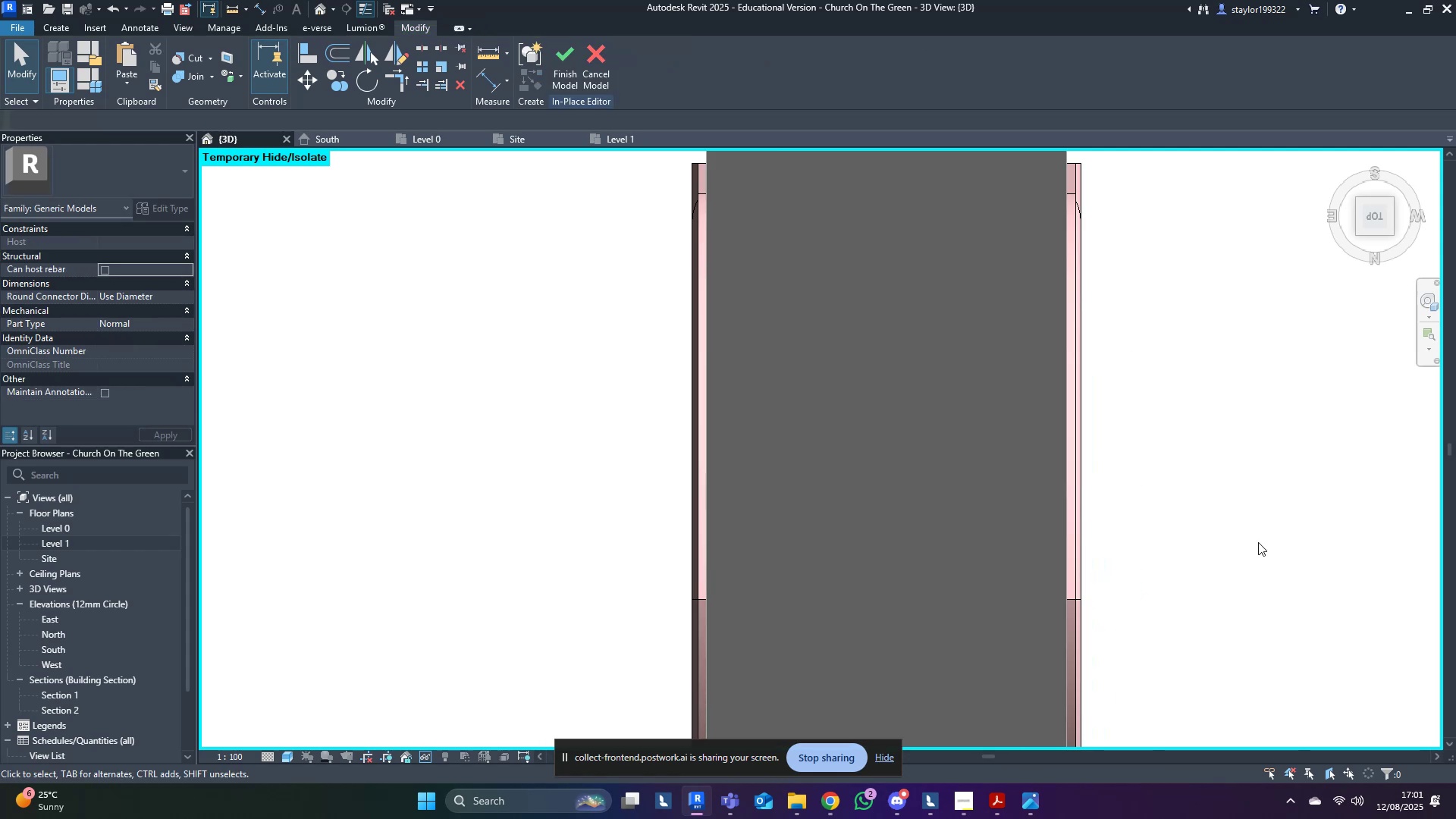 
scroll: coordinate [1250, 545], scroll_direction: down, amount: 7.0
 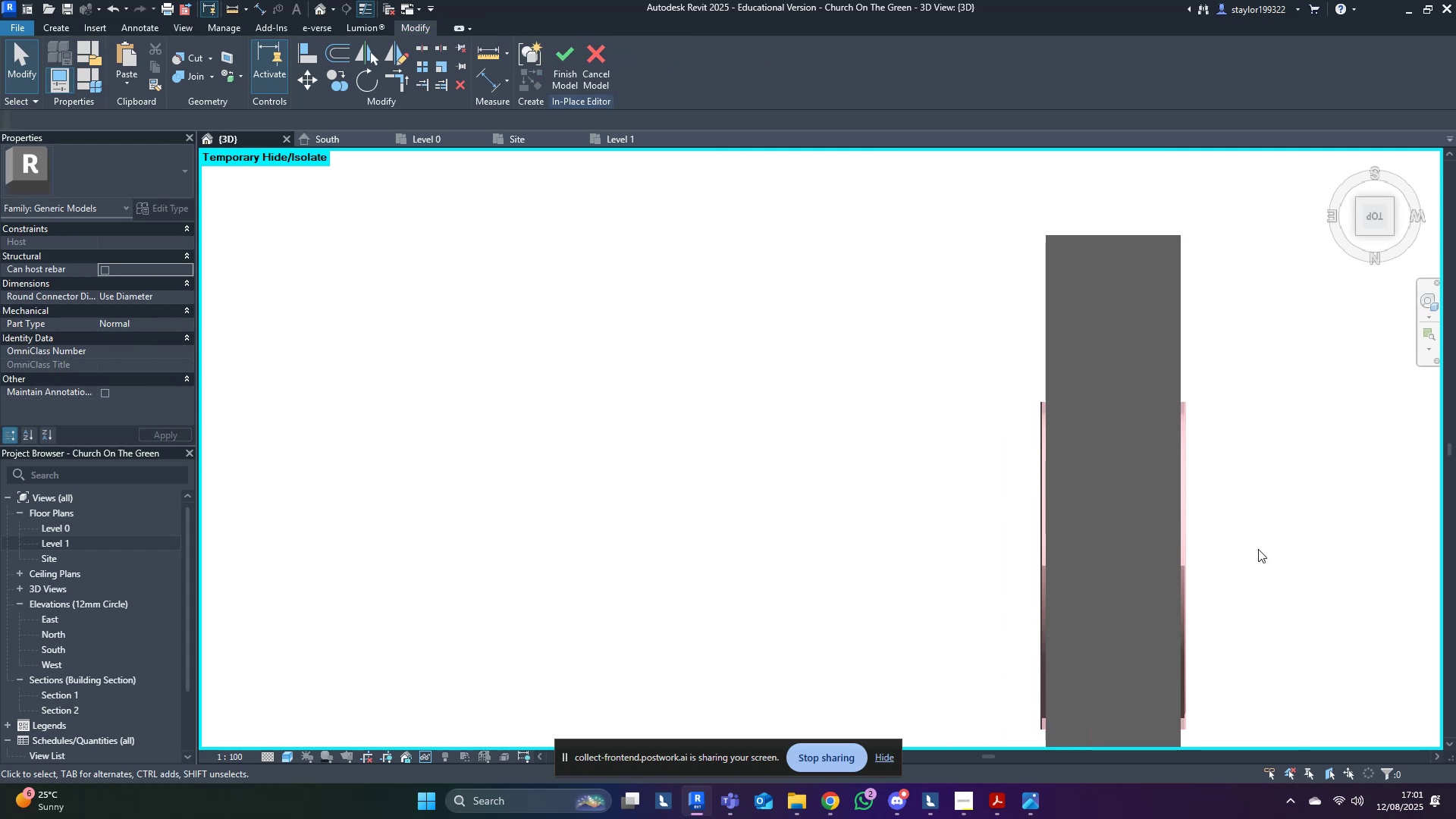 
hold_key(key=ShiftLeft, duration=0.46)
 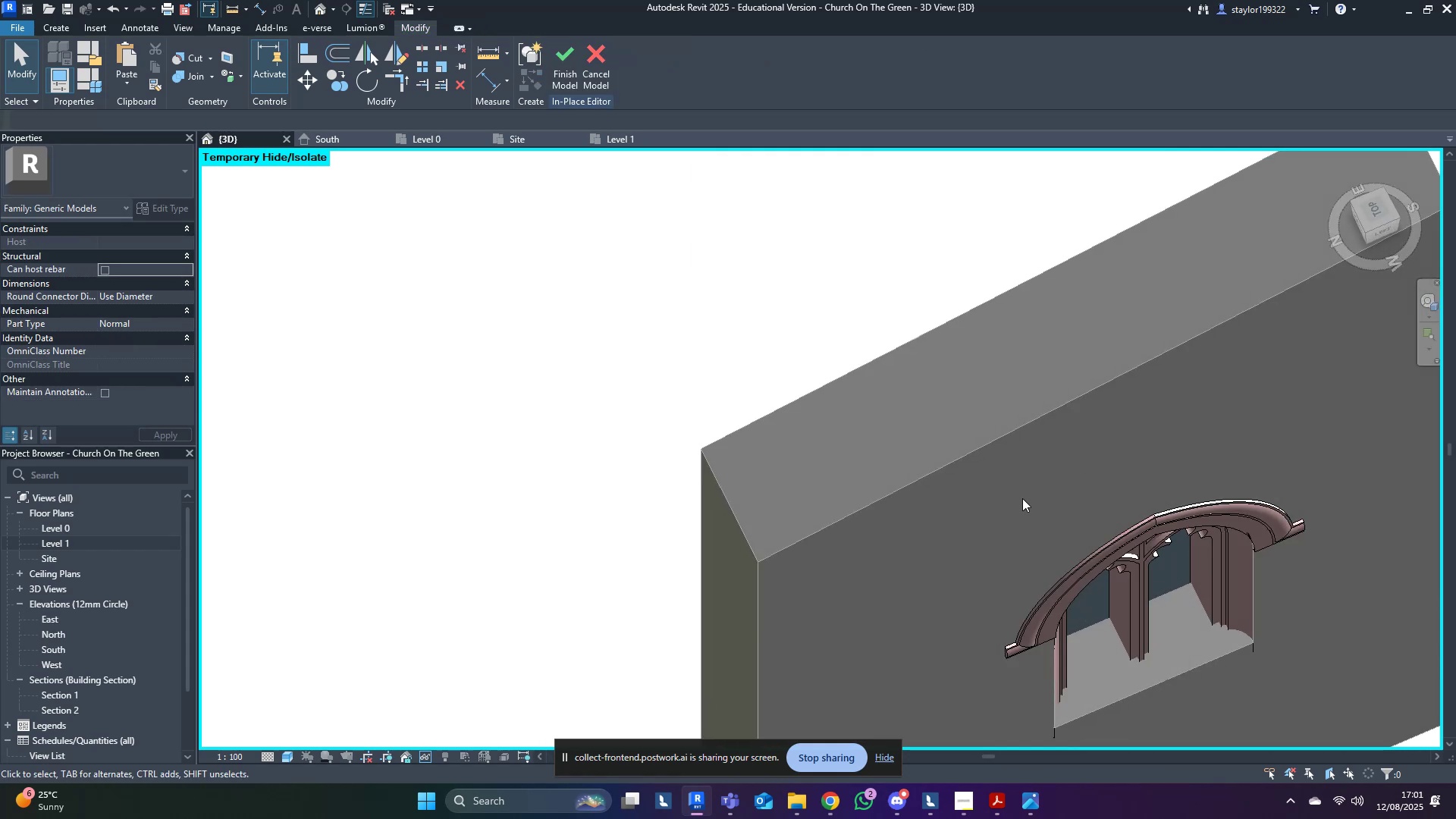 
scroll: coordinate [945, 538], scroll_direction: down, amount: 4.0
 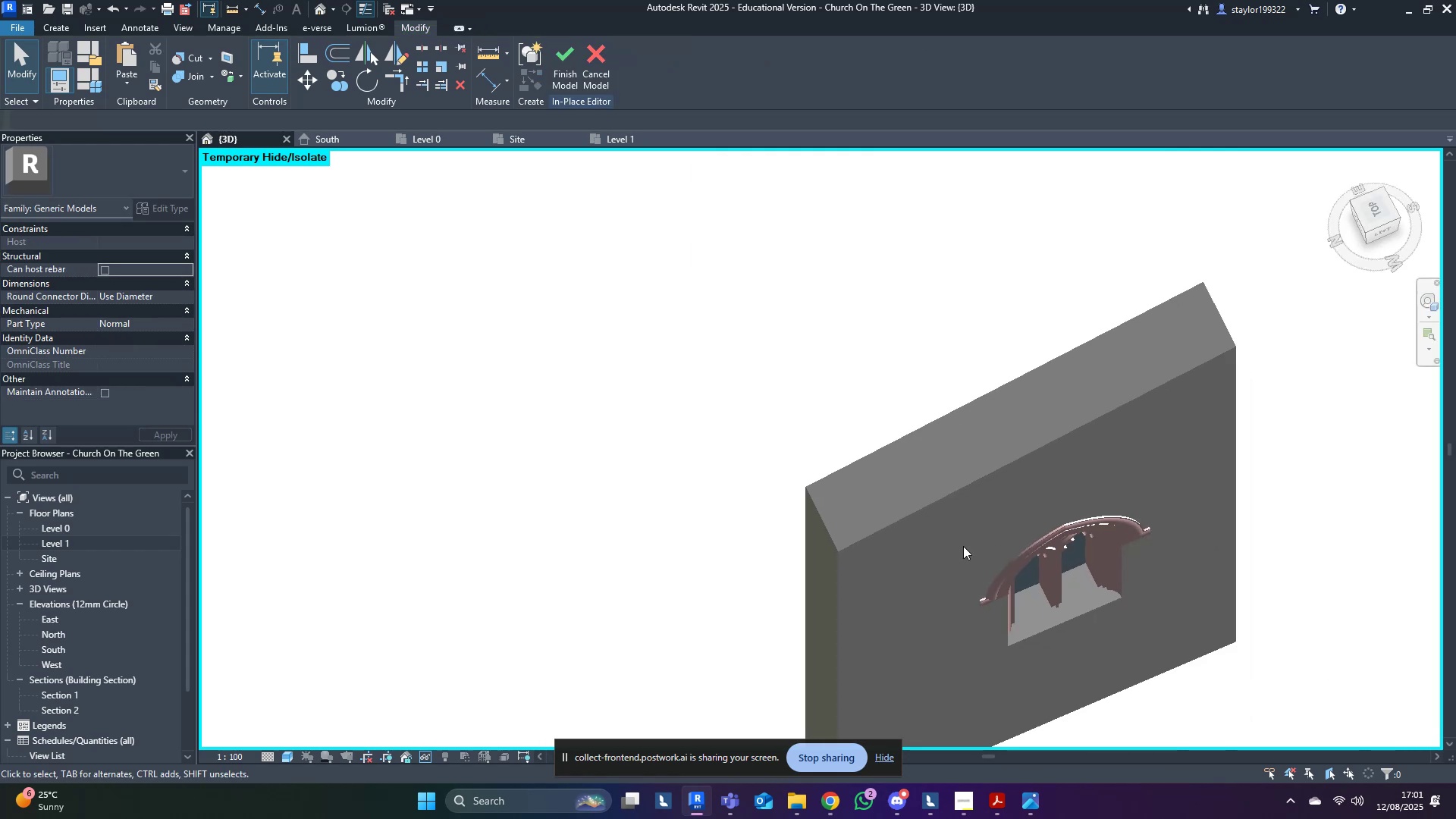 
hold_key(key=ShiftLeft, duration=0.42)
 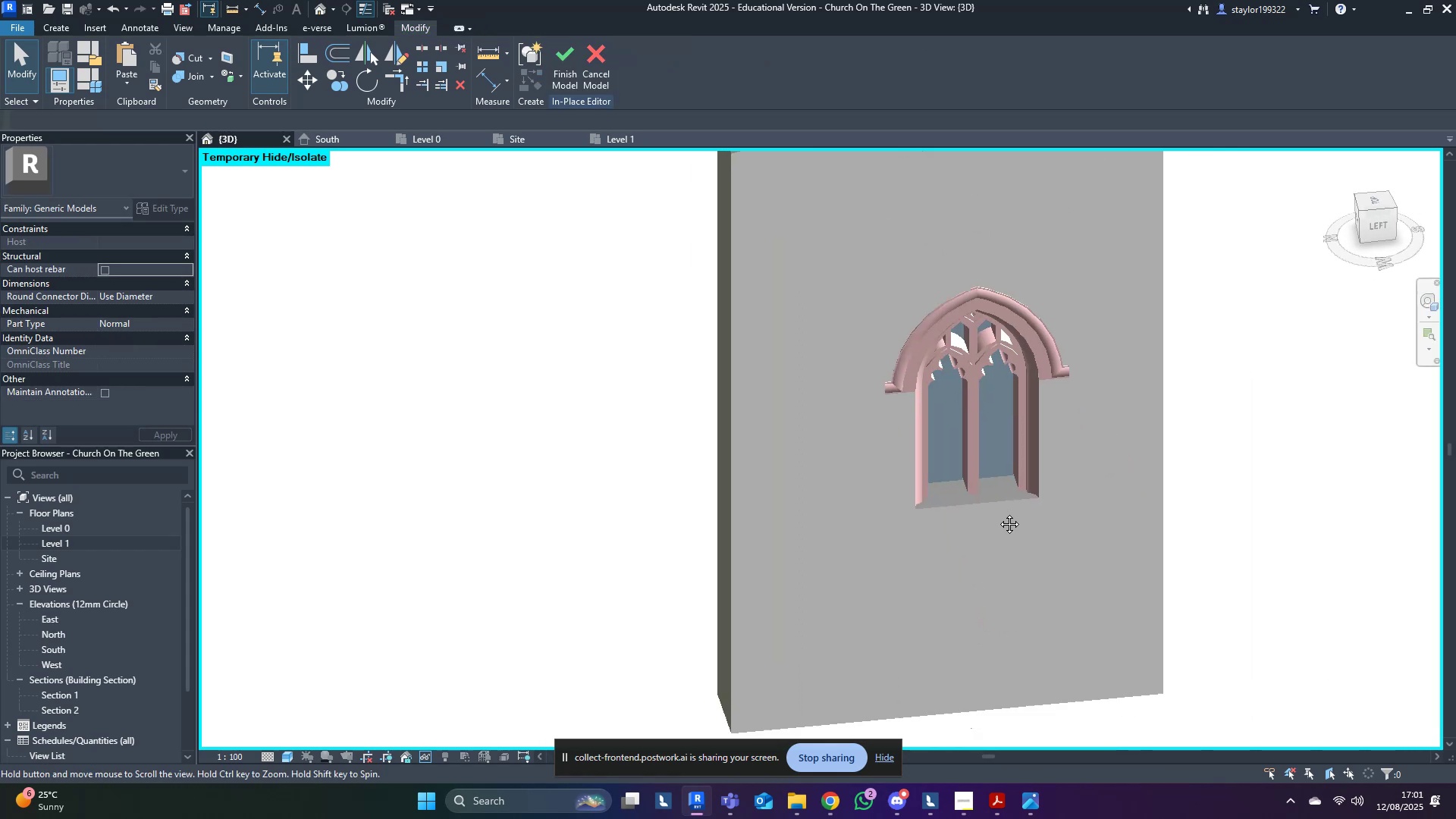 
hold_key(key=ShiftLeft, duration=0.33)
 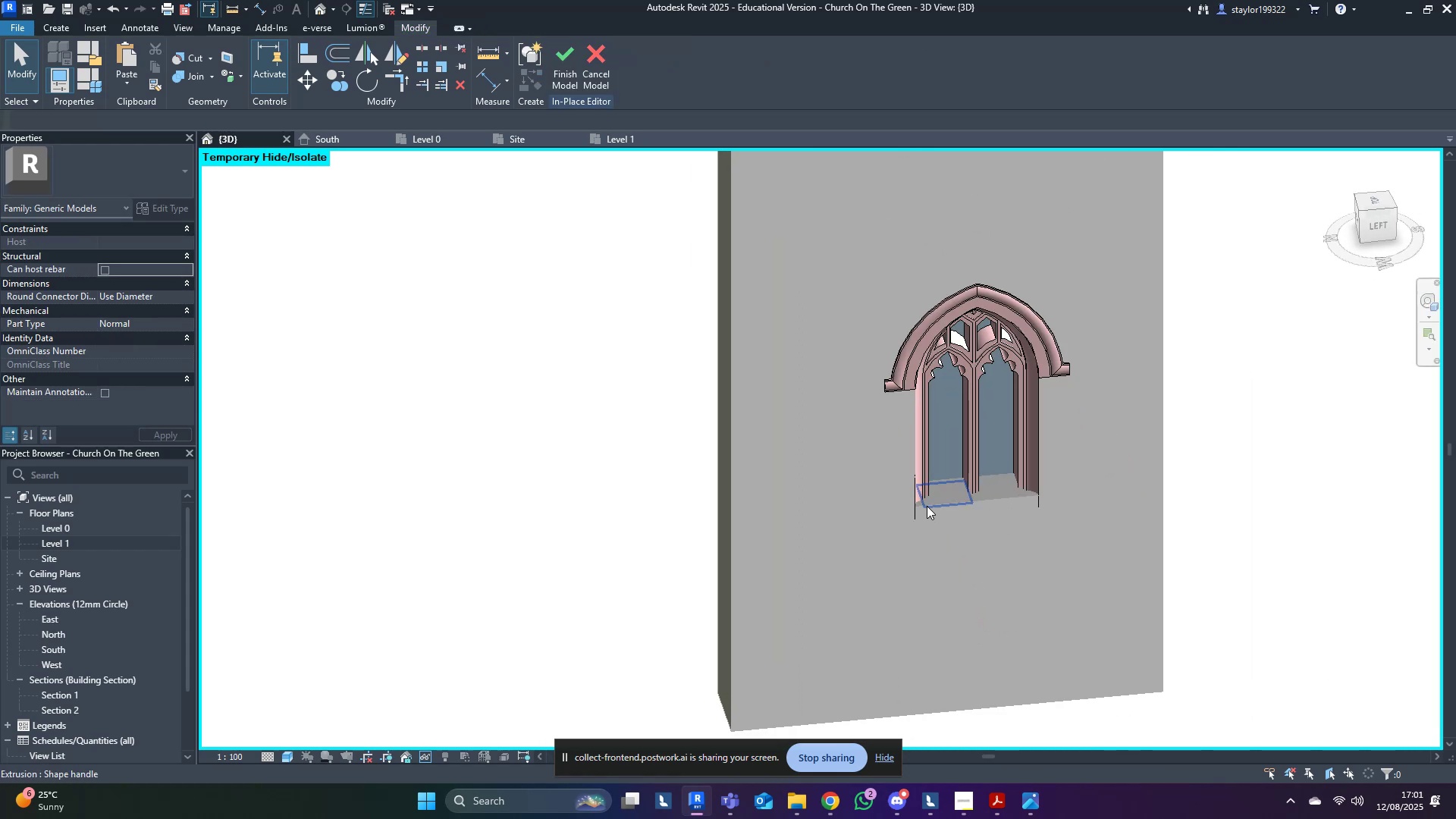 
hold_key(key=ShiftLeft, duration=0.78)
 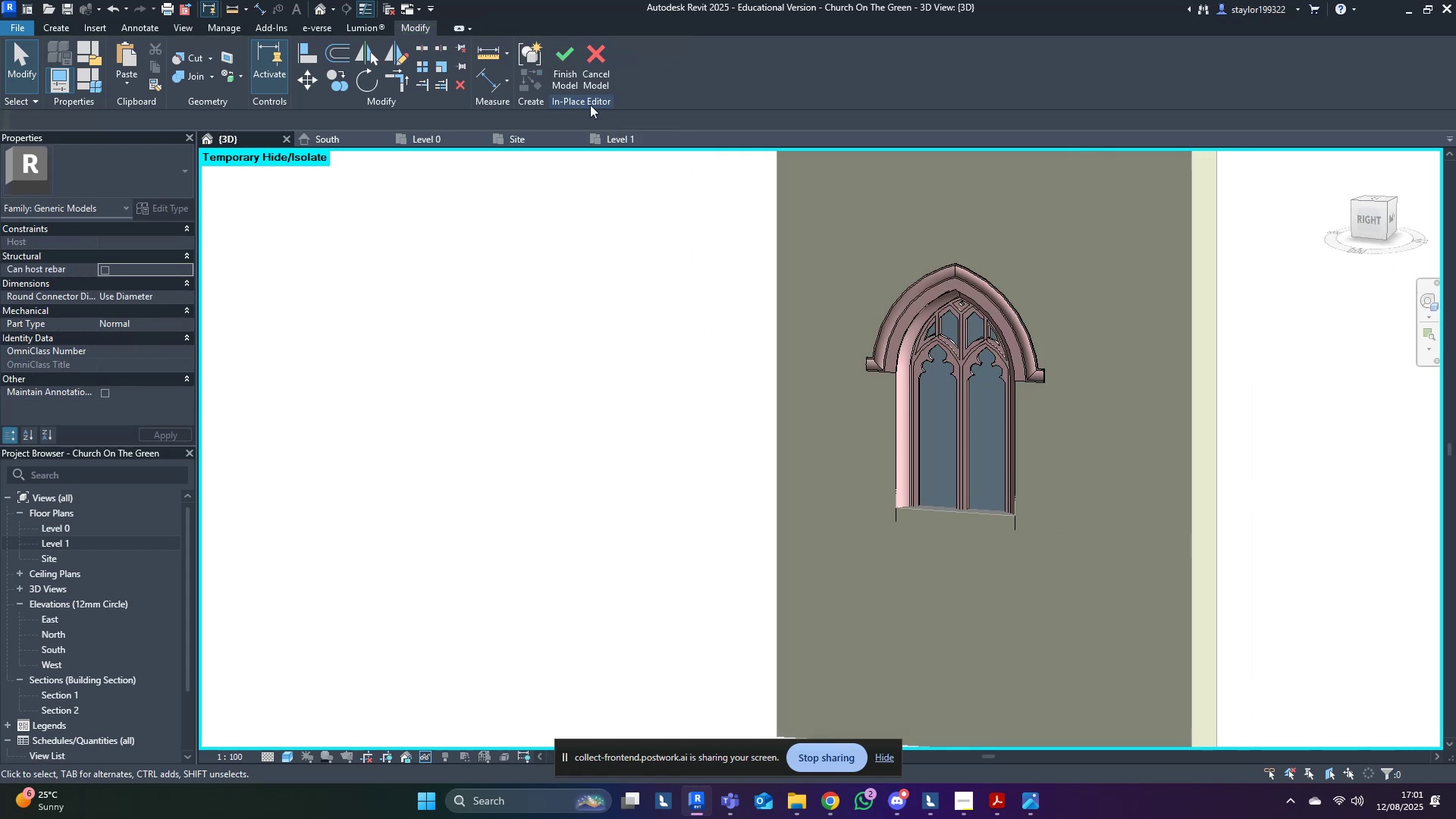 
left_click([576, 75])
 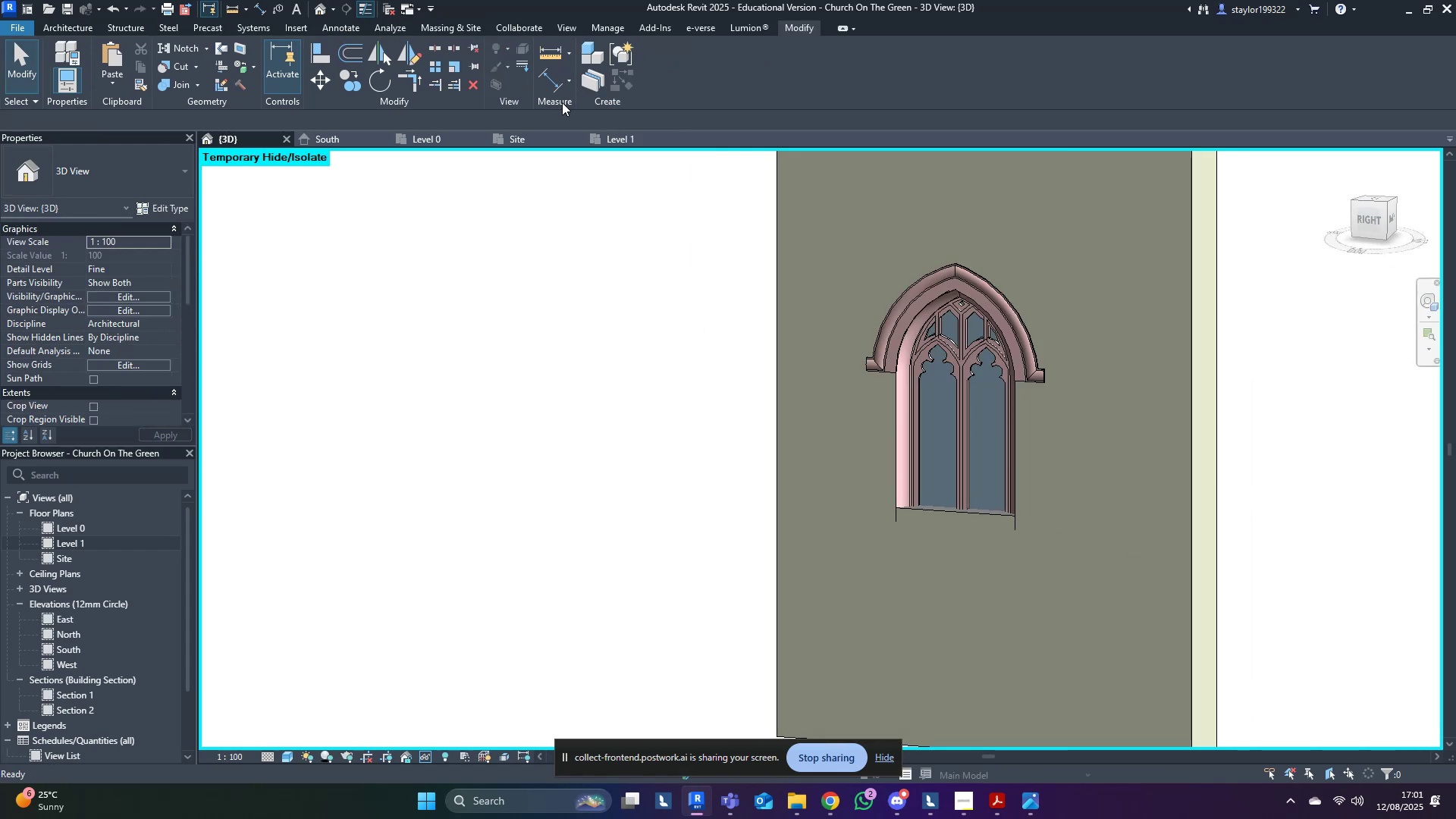 
type(hr)
 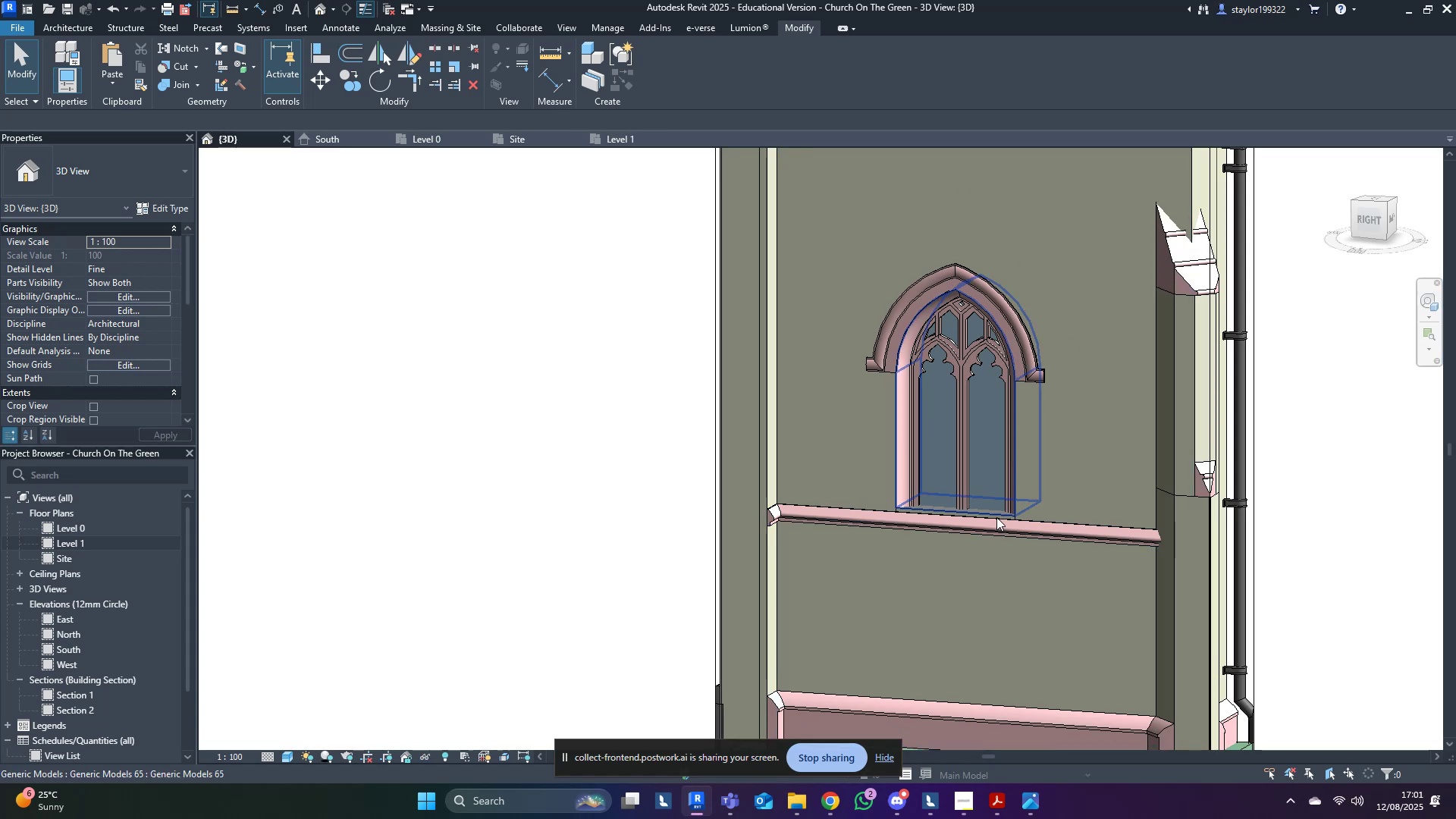 
left_click([996, 517])
 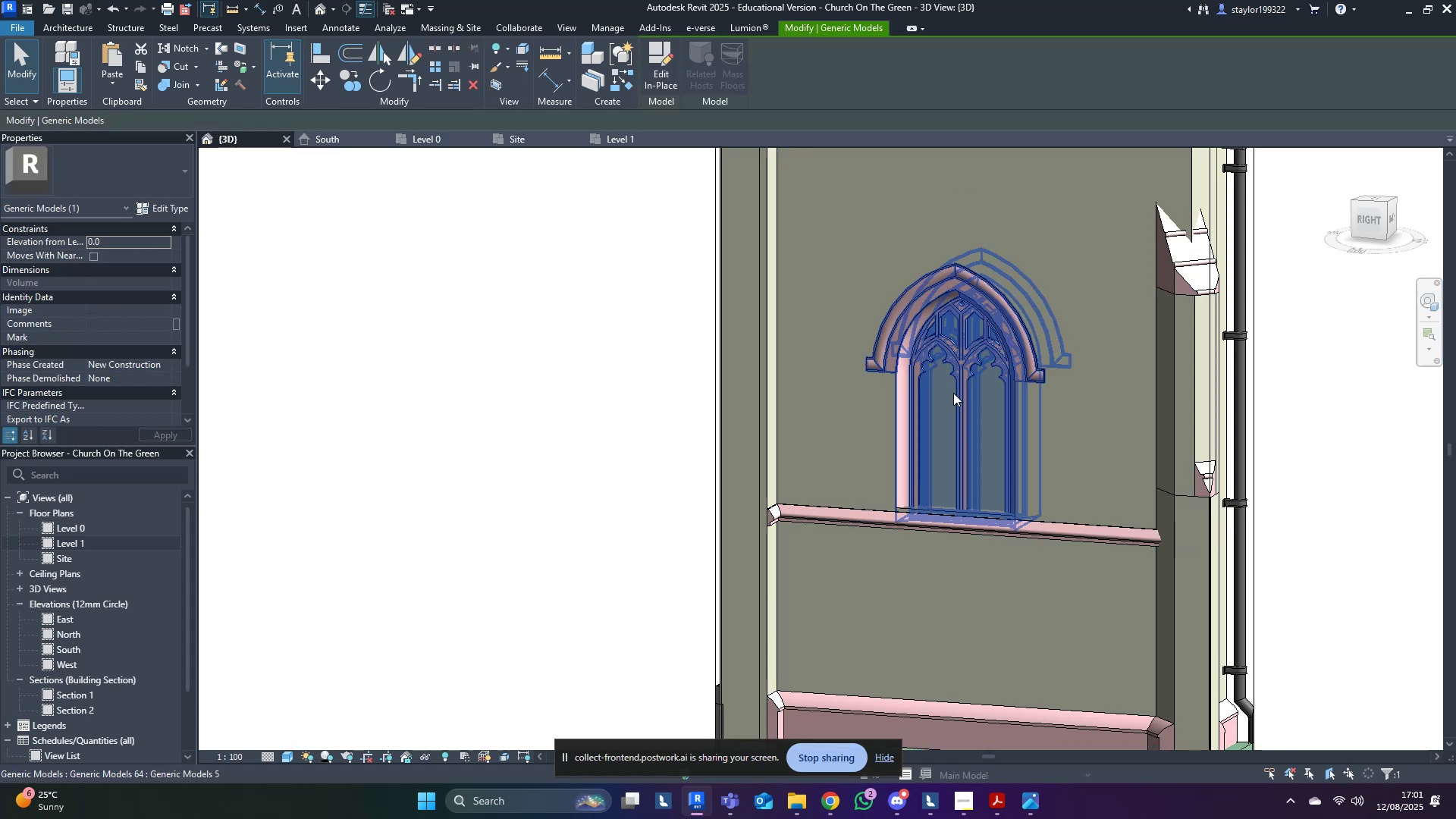 
hold_key(key=ControlLeft, duration=0.52)
left_click([953, 393])
 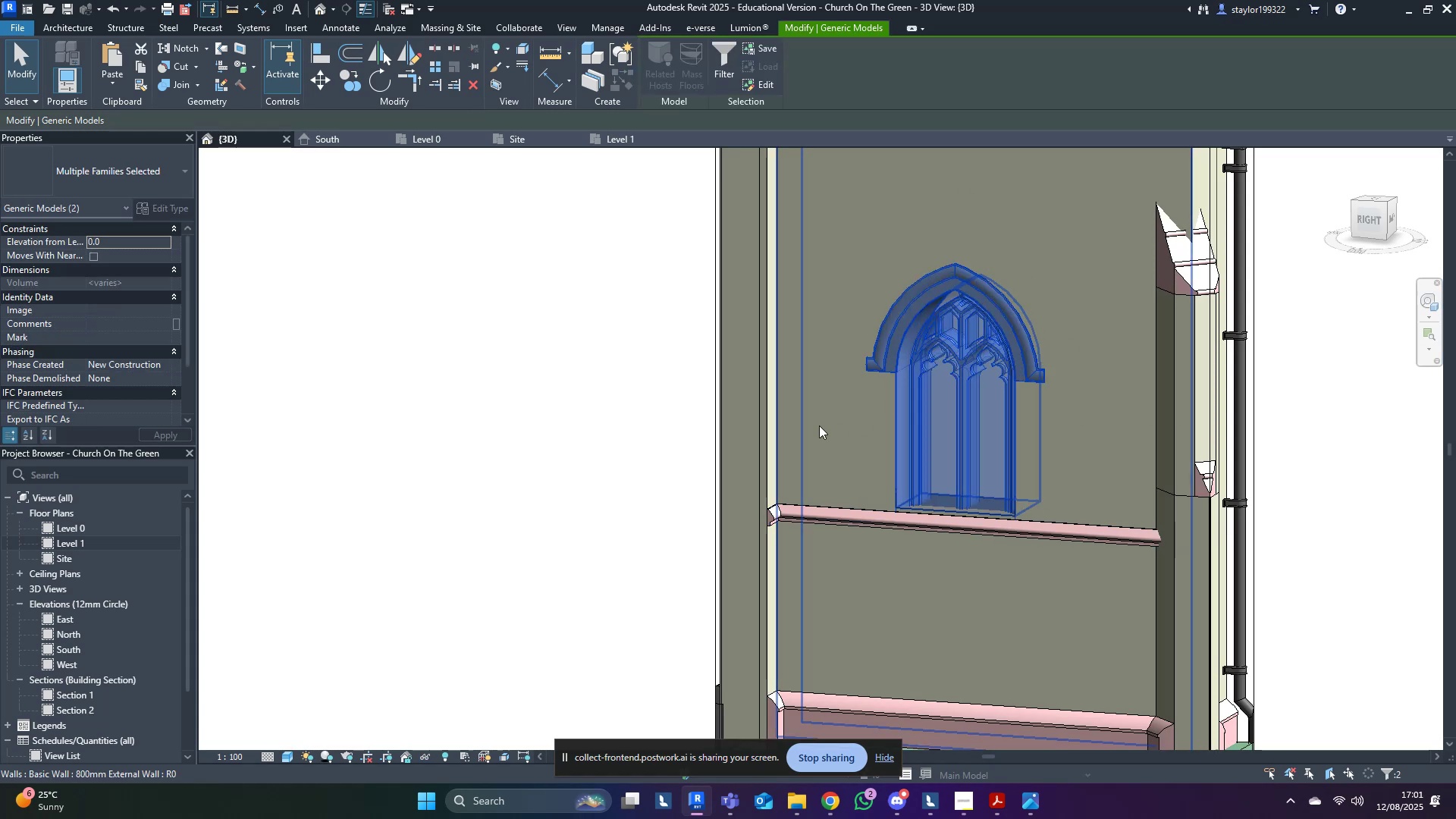 
double_click([819, 425])
 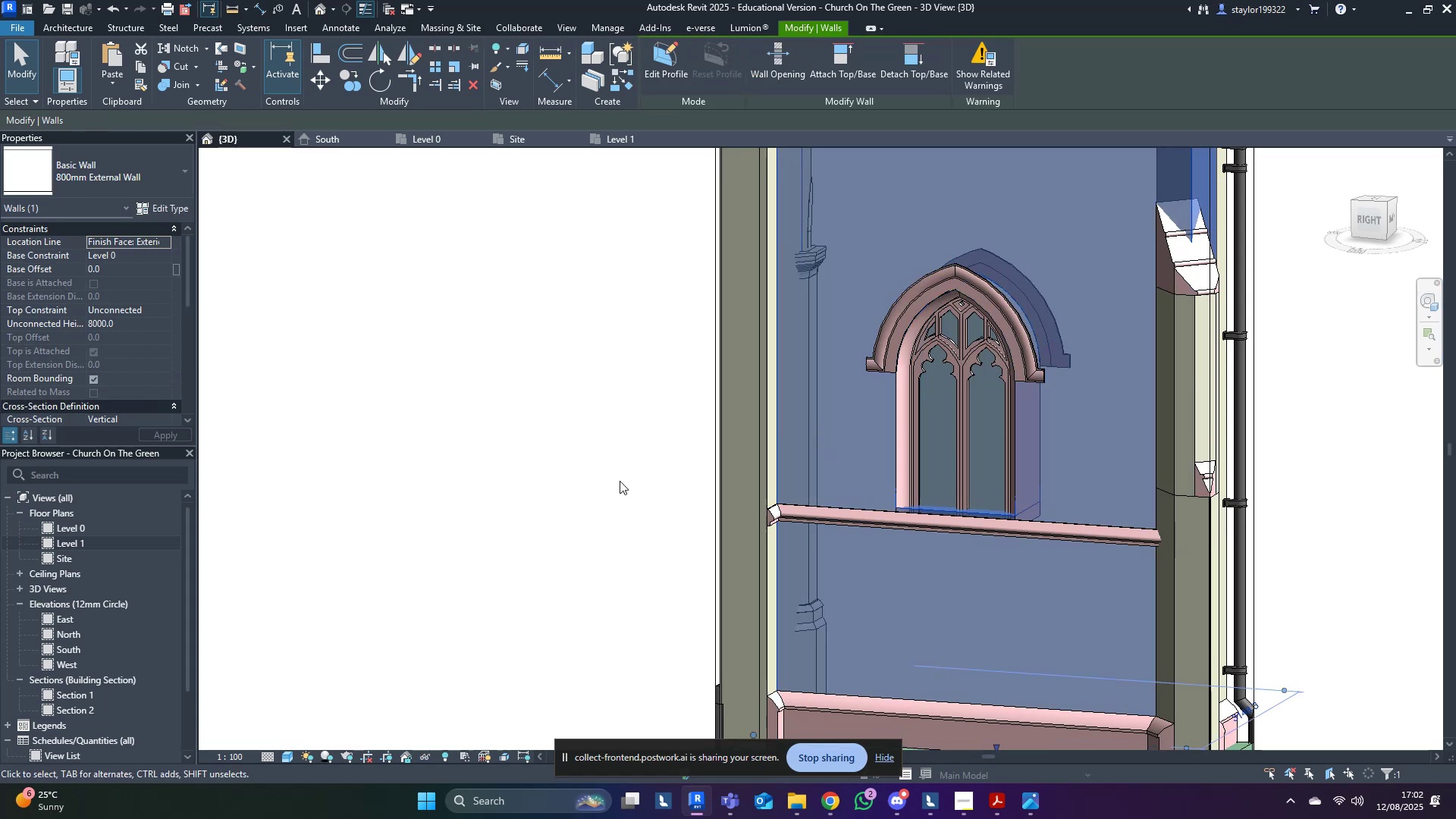 
triple_click([540, 479])
 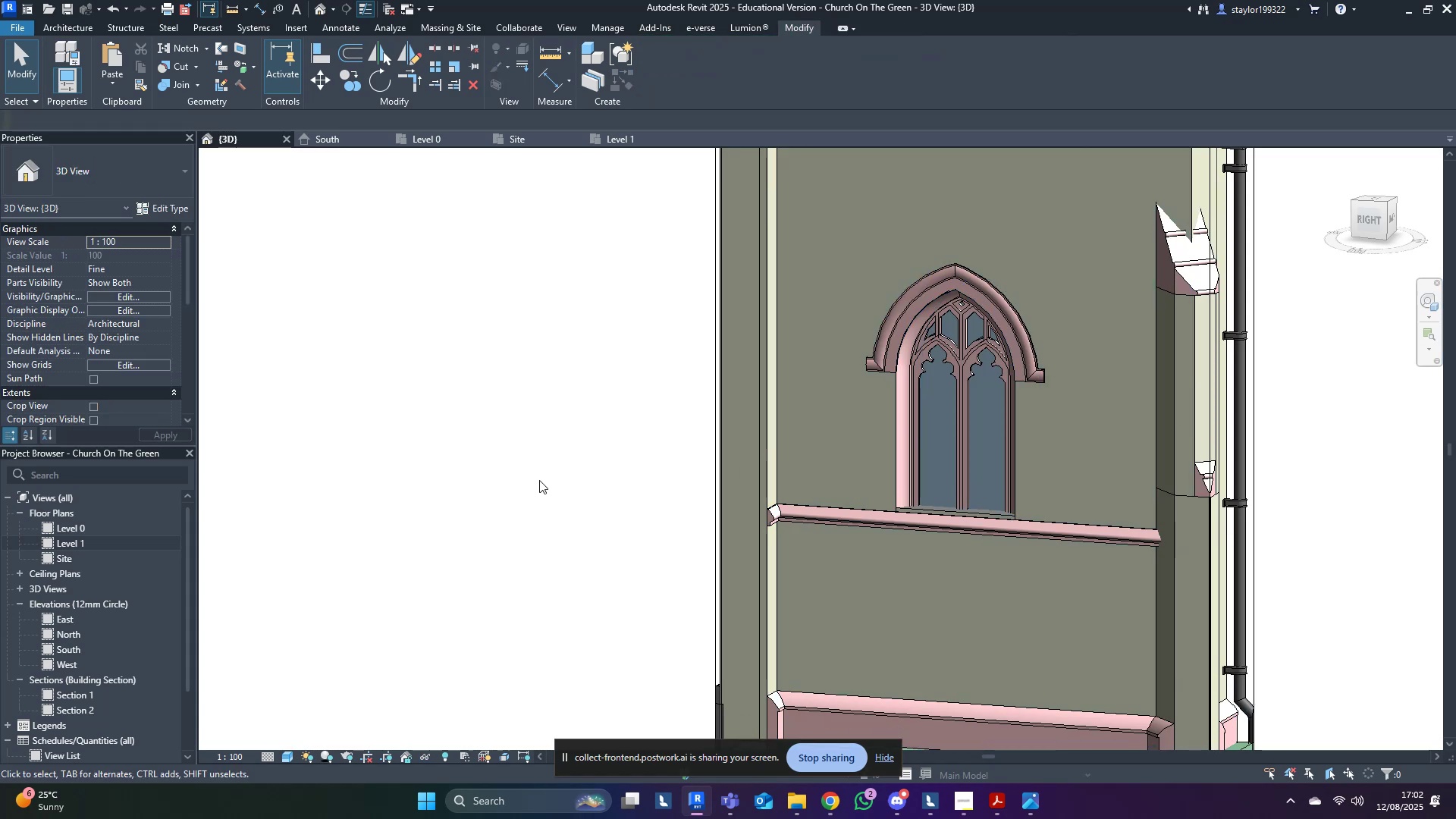 
scroll: coordinate [541, 497], scroll_direction: down, amount: 4.0
 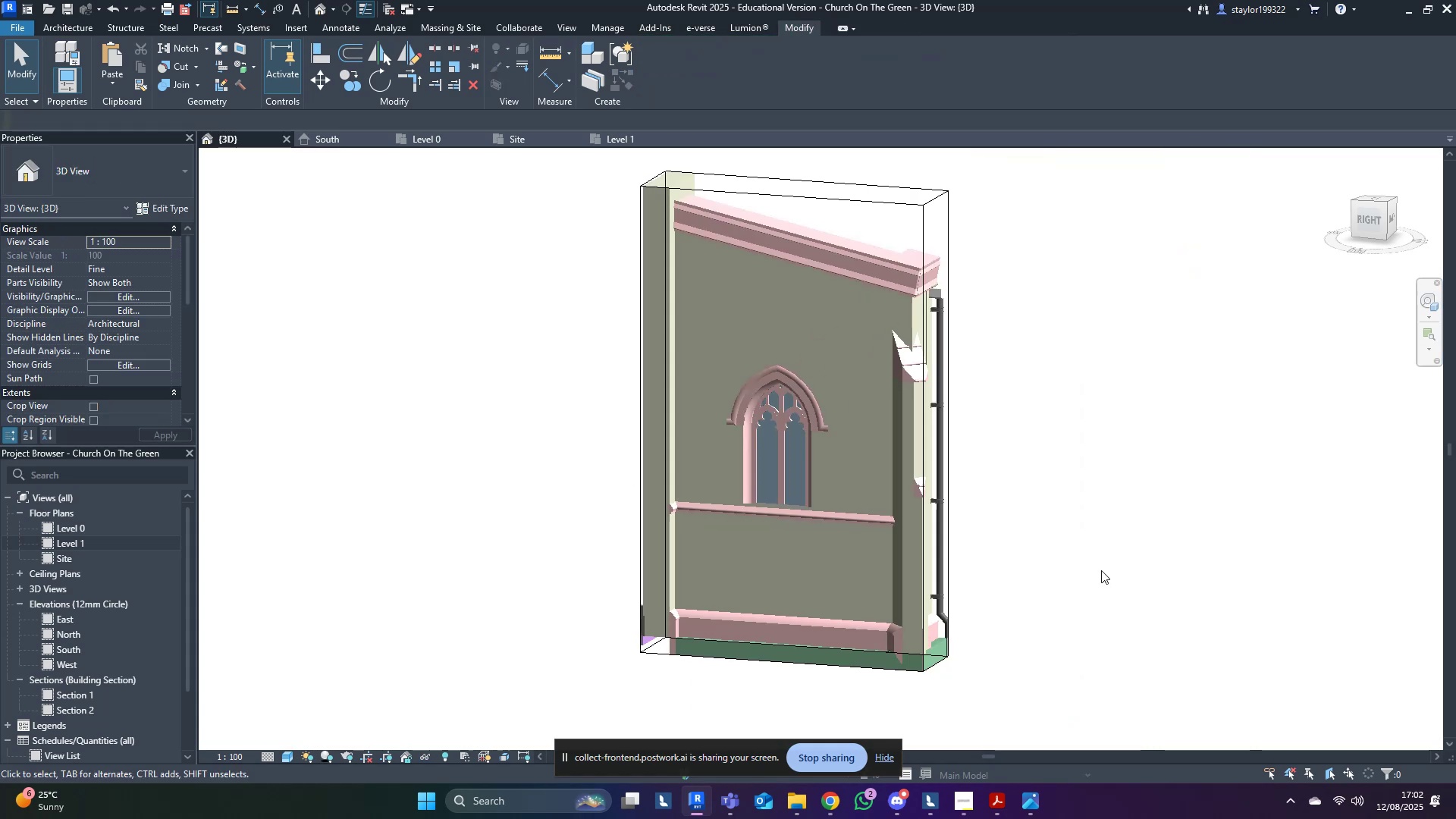 
hold_key(key=ShiftLeft, duration=0.48)
middle_click([1099, 570])
 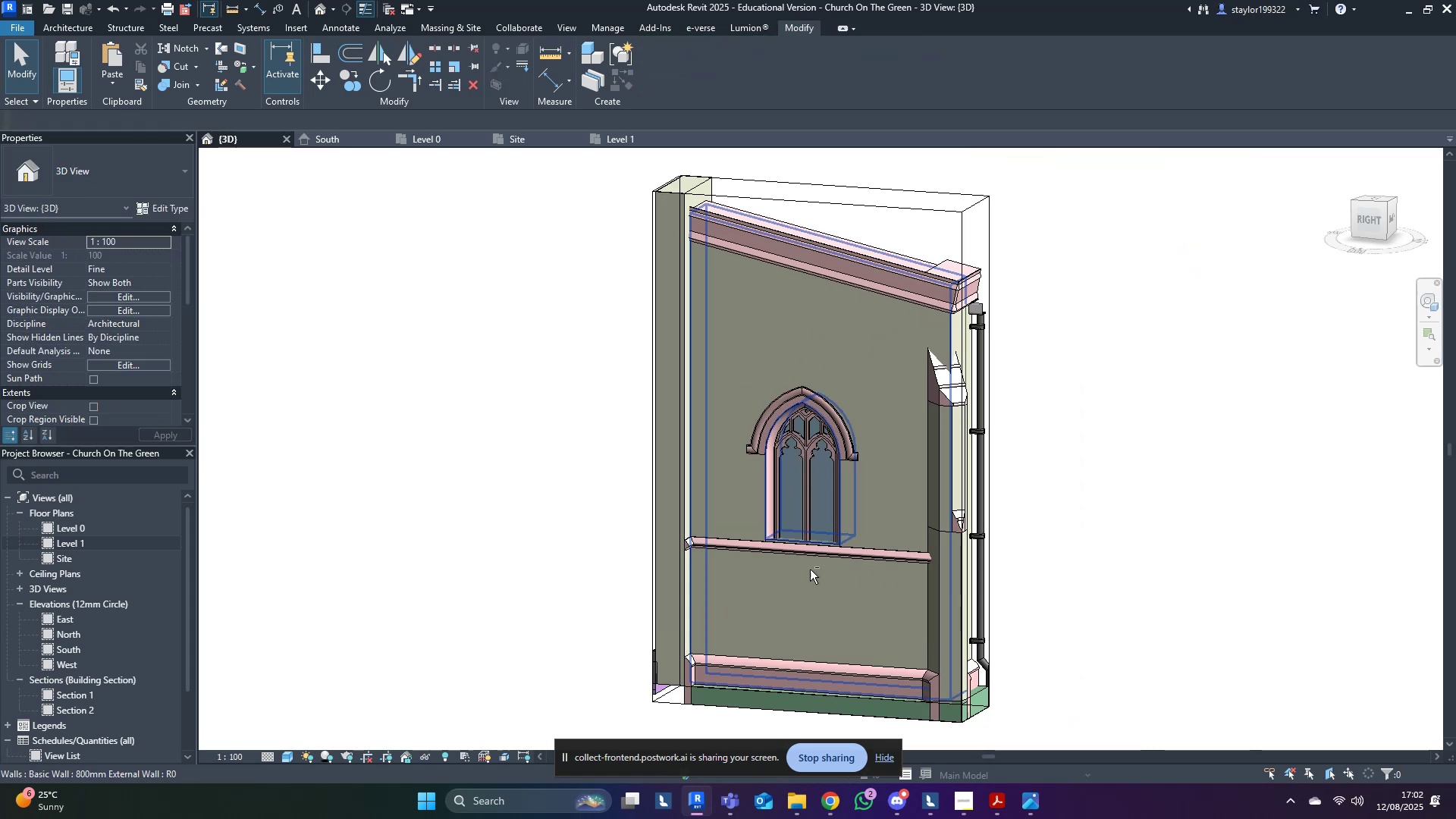 
hold_key(key=ShiftLeft, duration=0.63)
 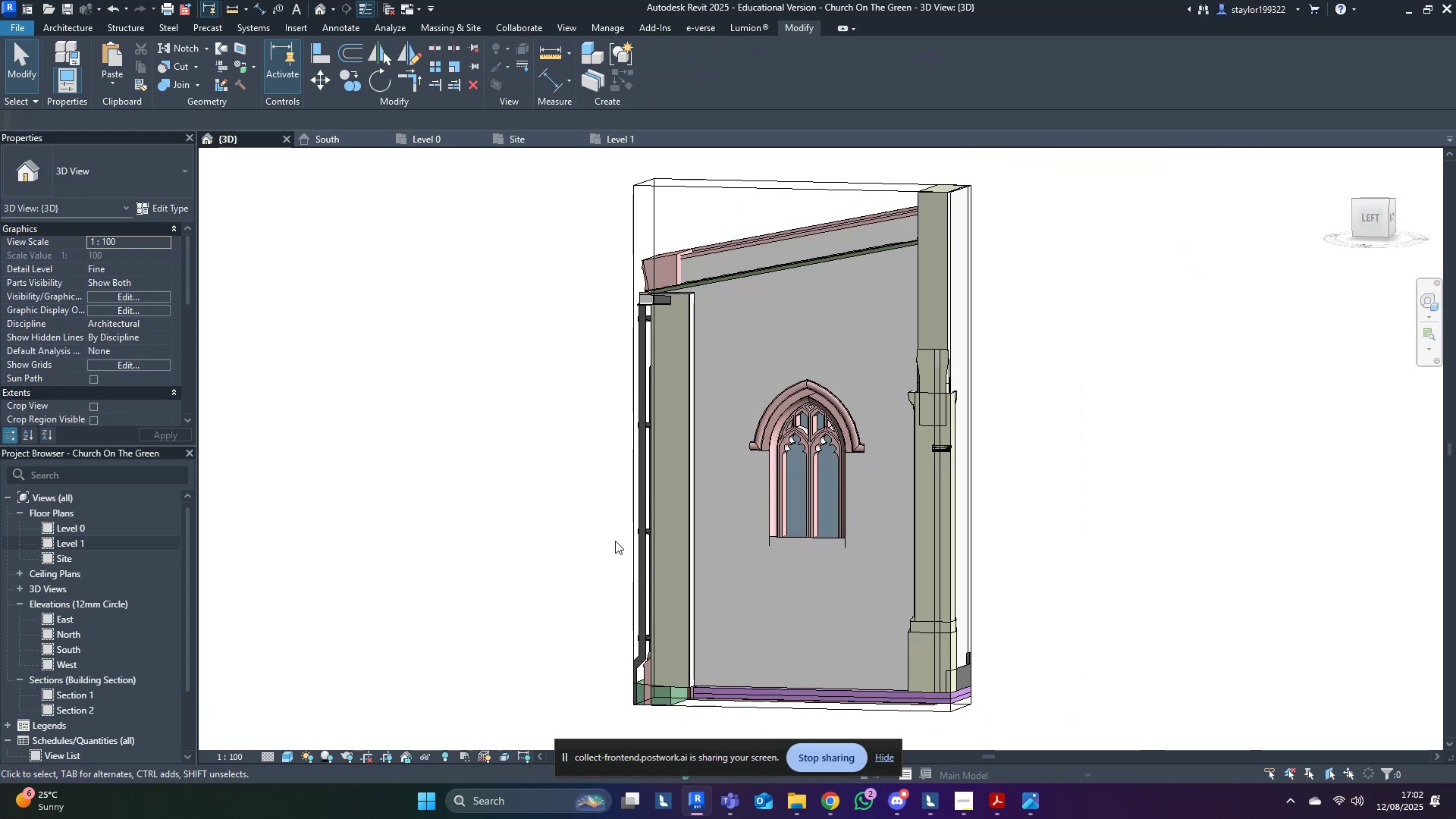 
scroll: coordinate [630, 535], scroll_direction: up, amount: 4.0
 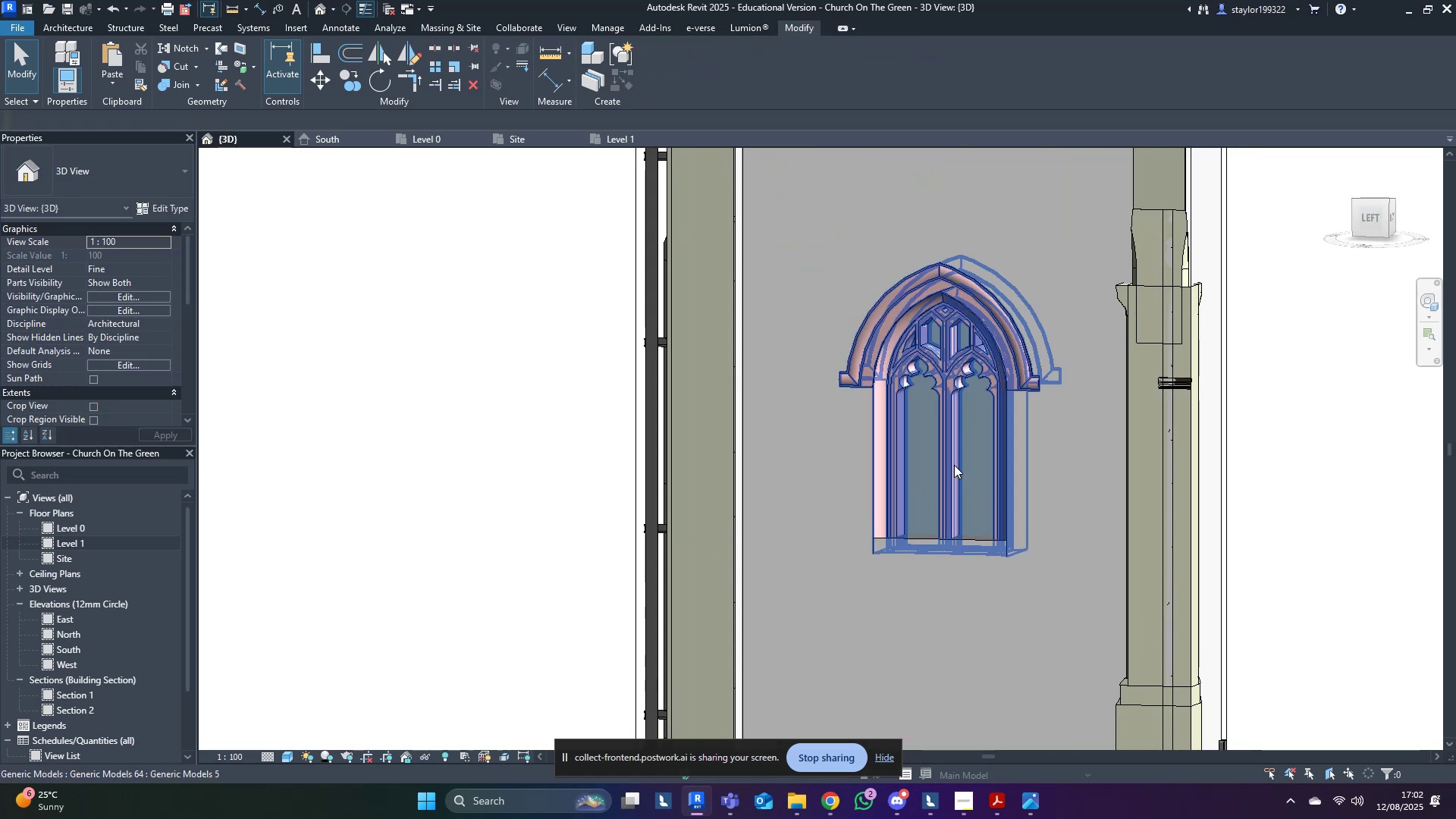 
left_click([954, 465])
 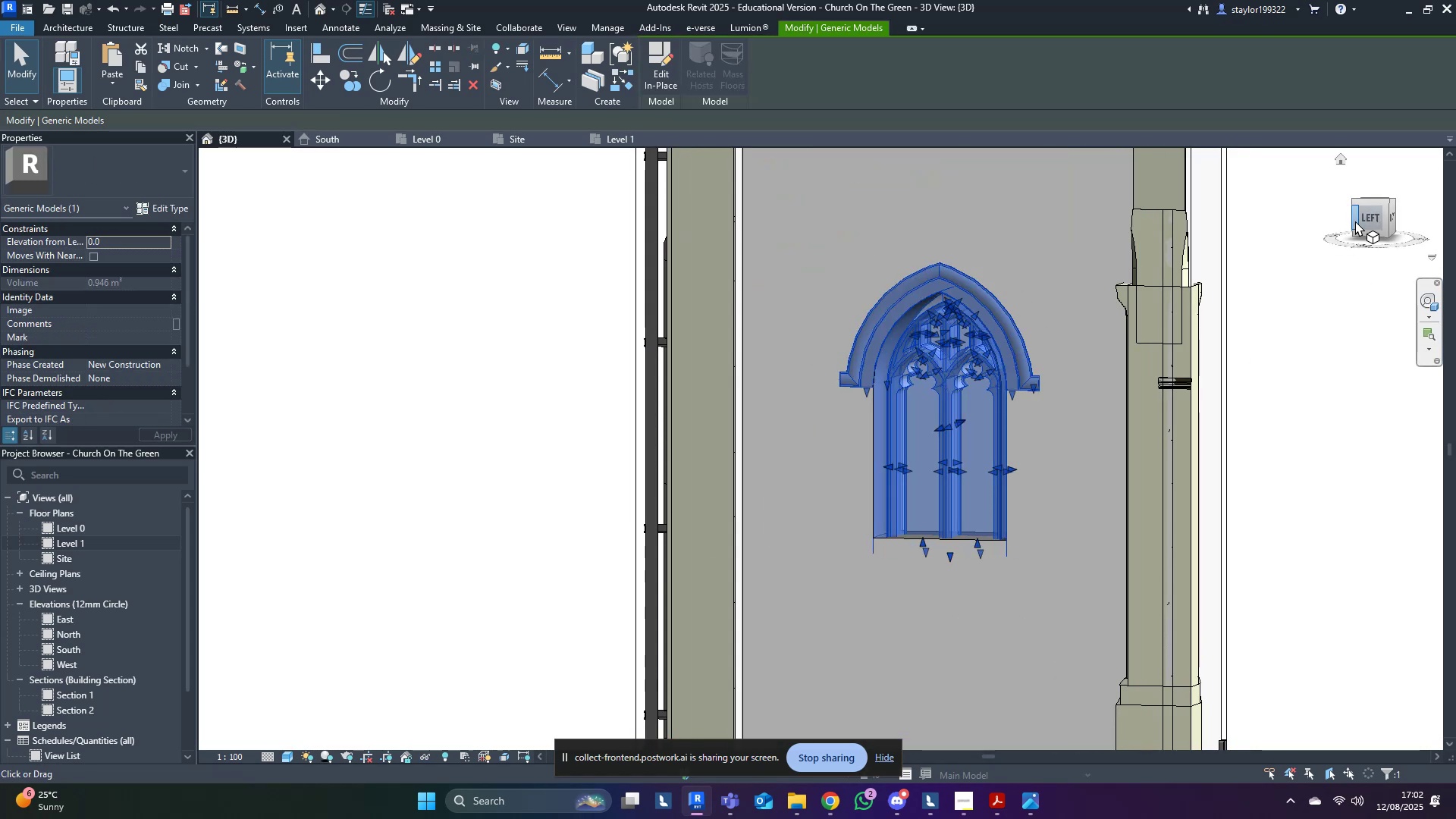 
left_click([1366, 222])
 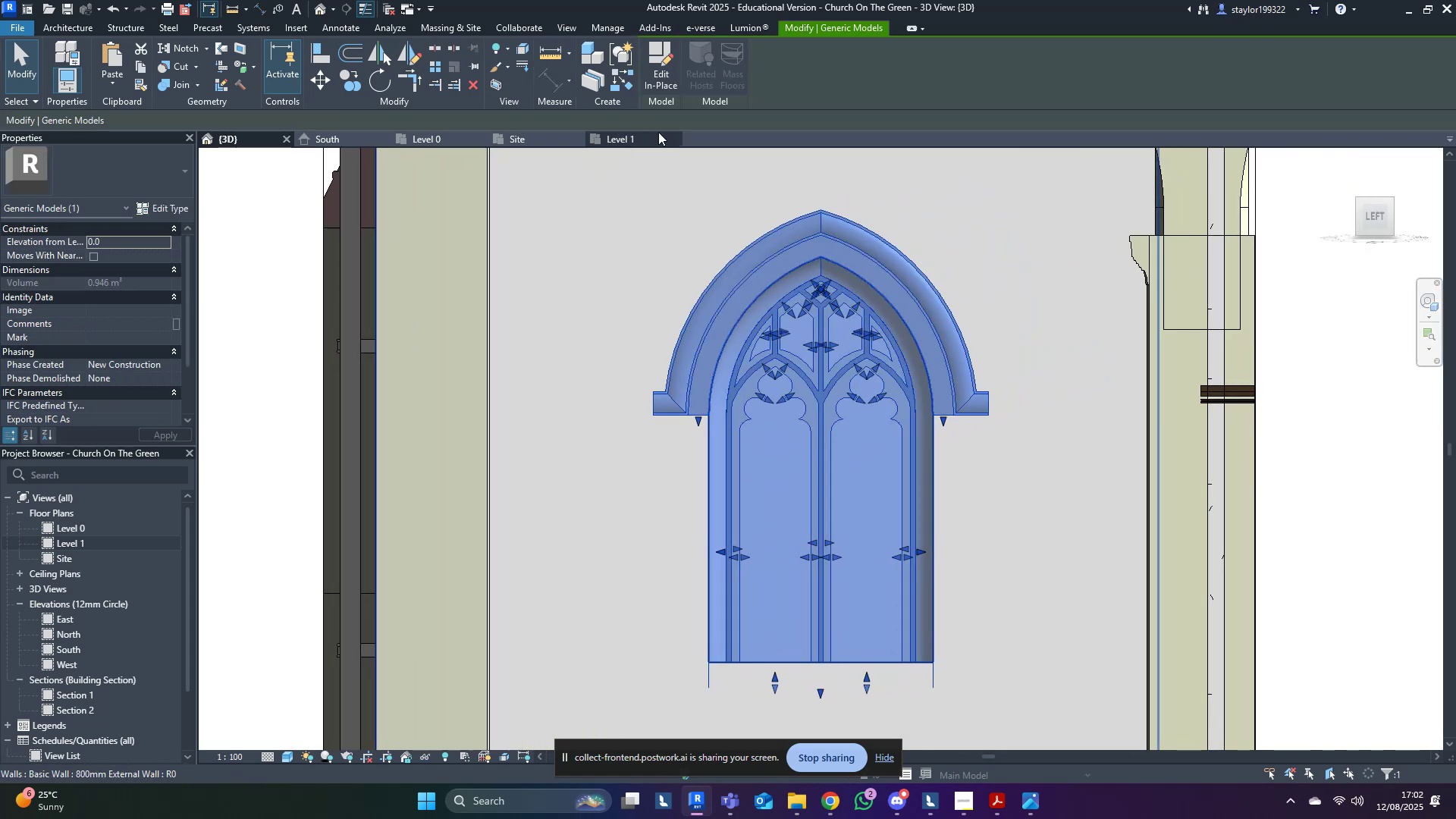 
left_click([666, 85])
 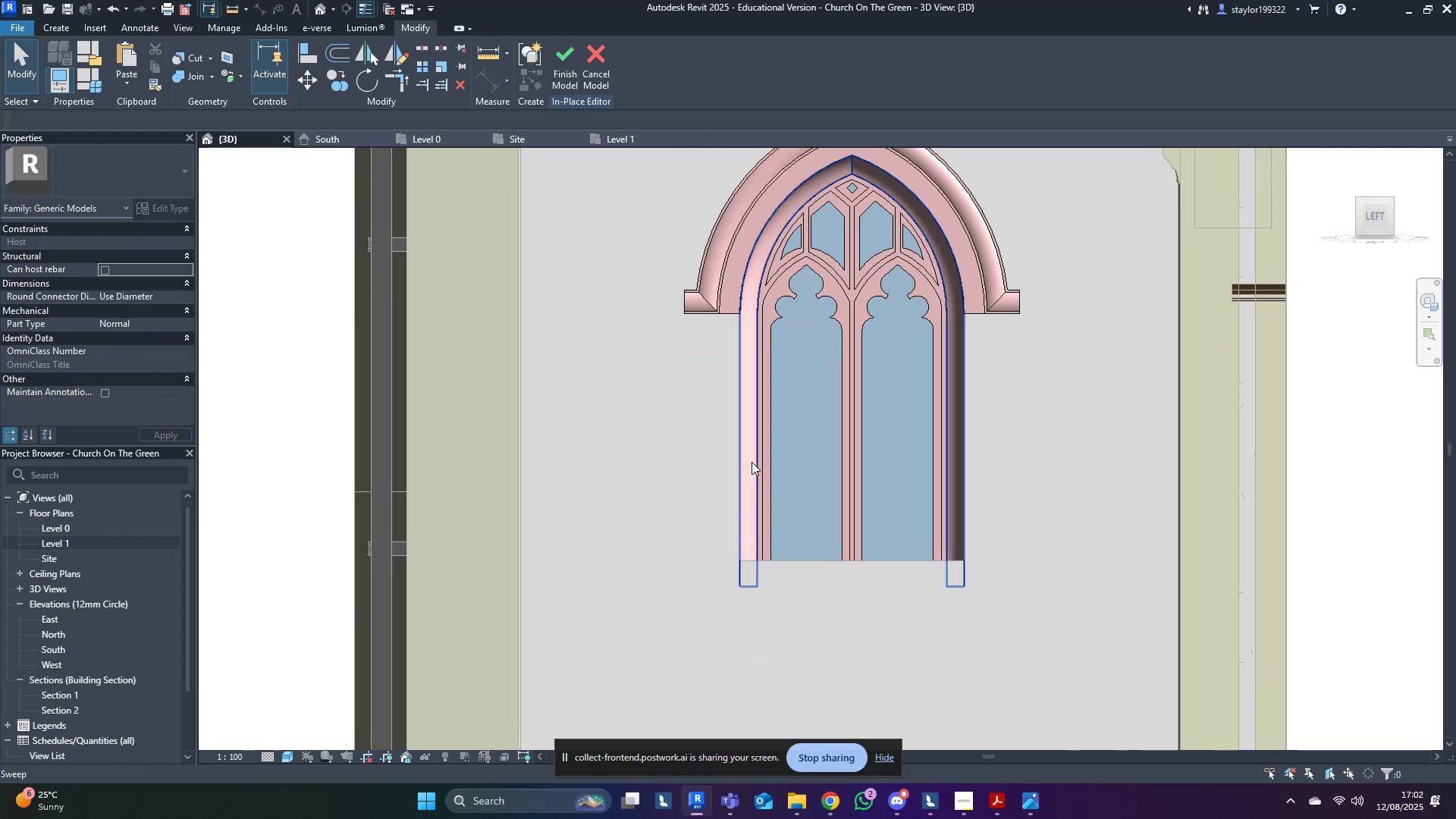 
double_click([752, 462])
 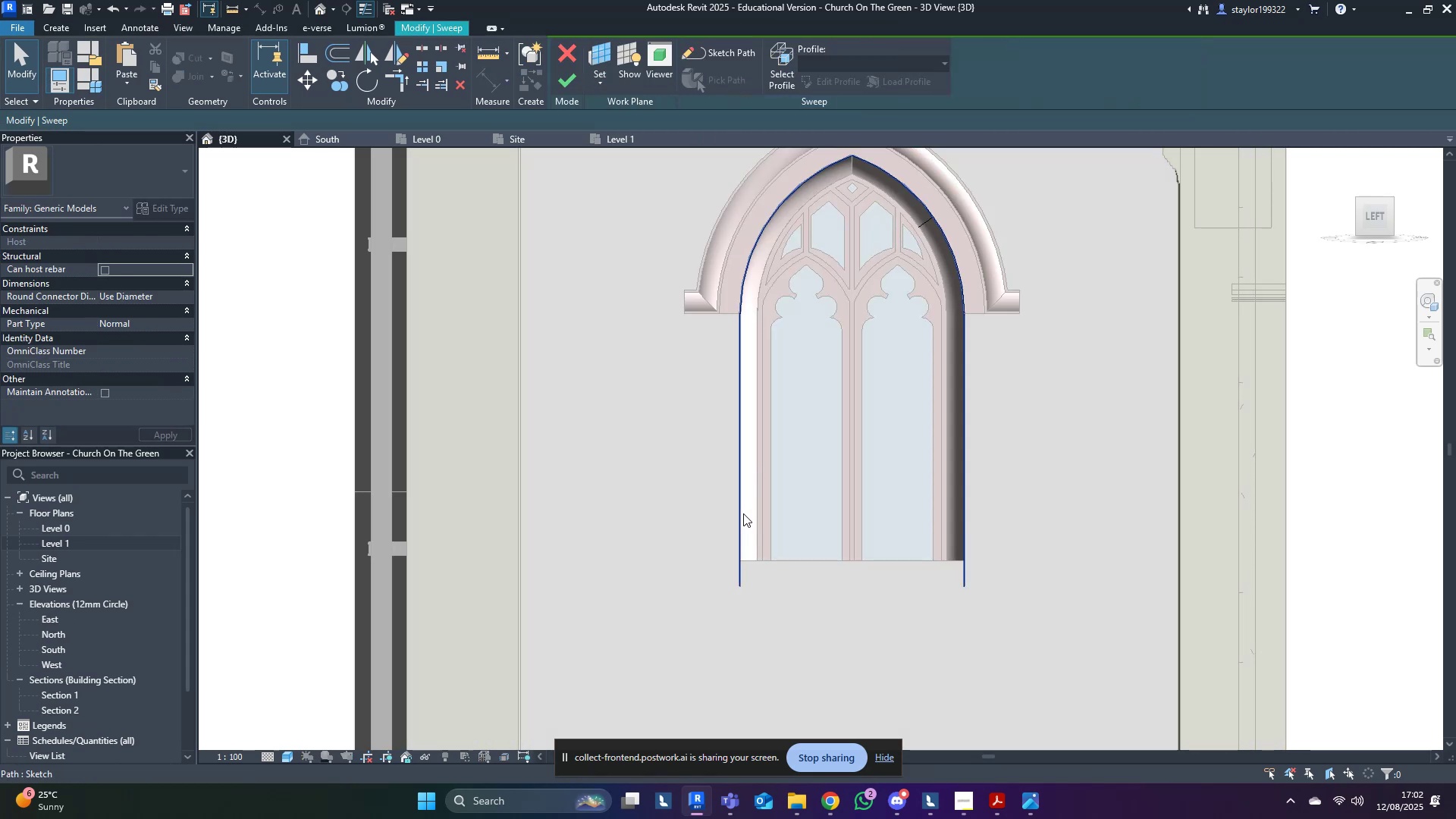 
double_click([743, 513])
 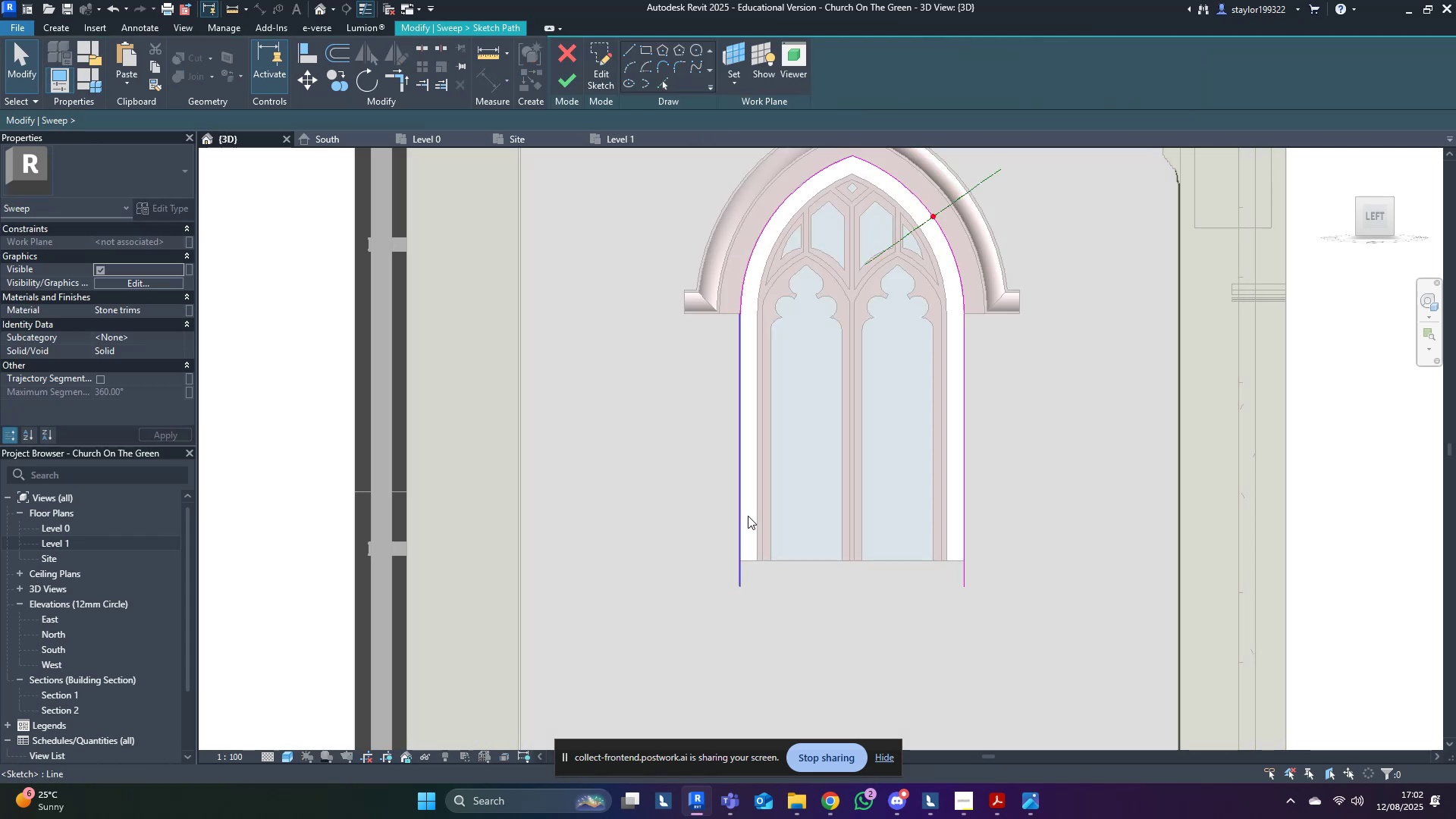 
scroll: coordinate [795, 544], scroll_direction: up, amount: 4.0
 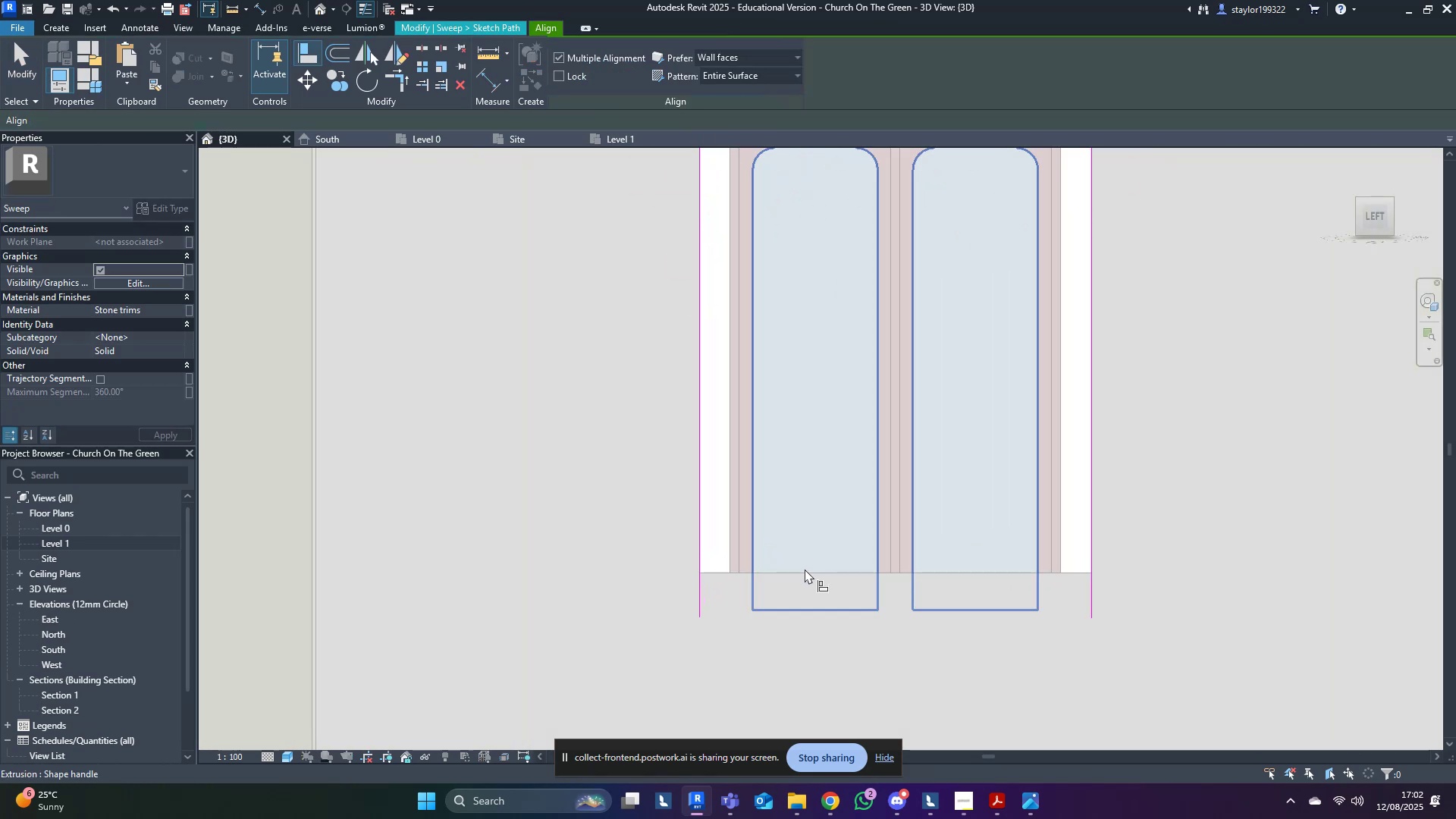 
type(al)
 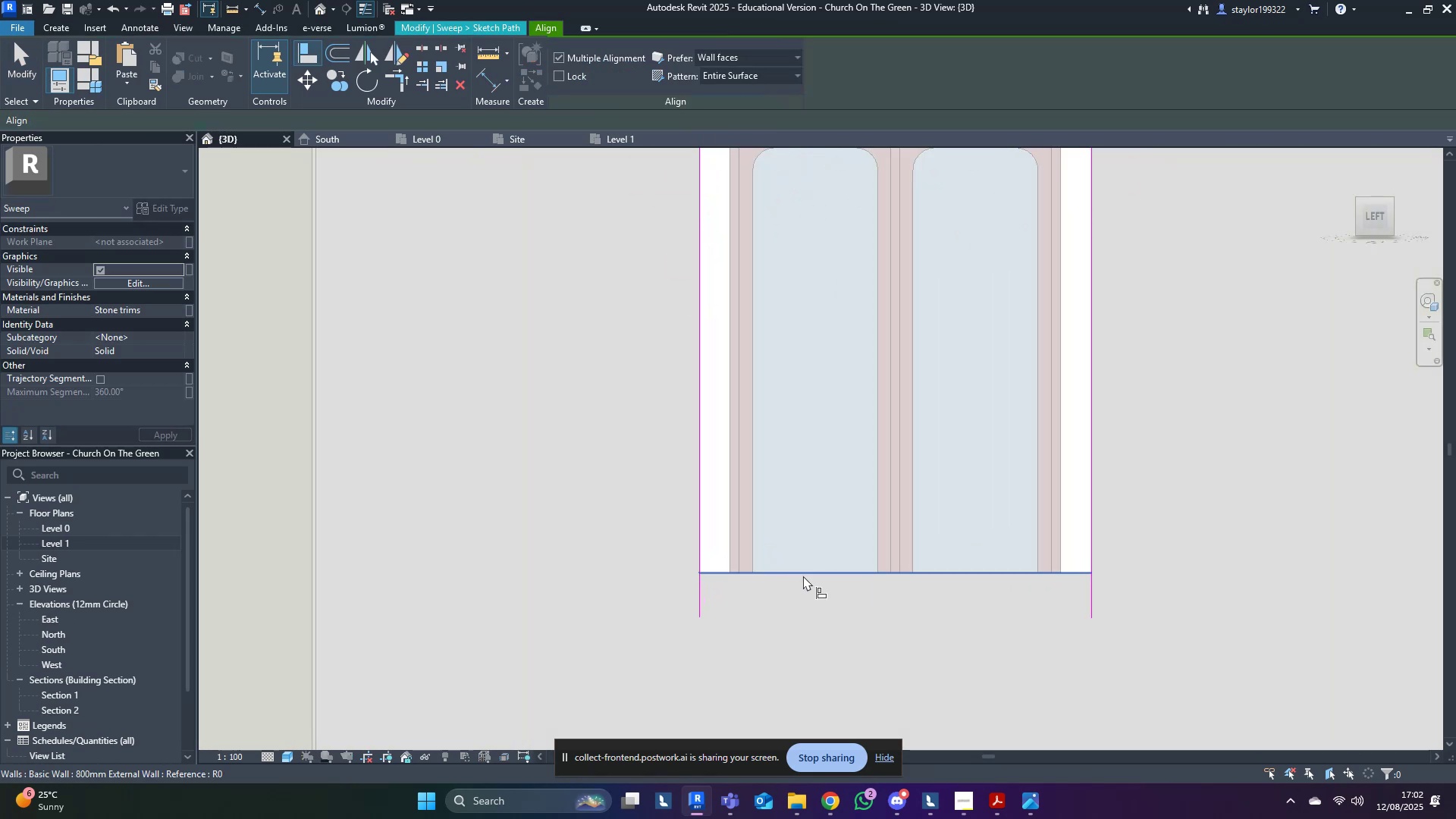 
left_click([803, 576])
 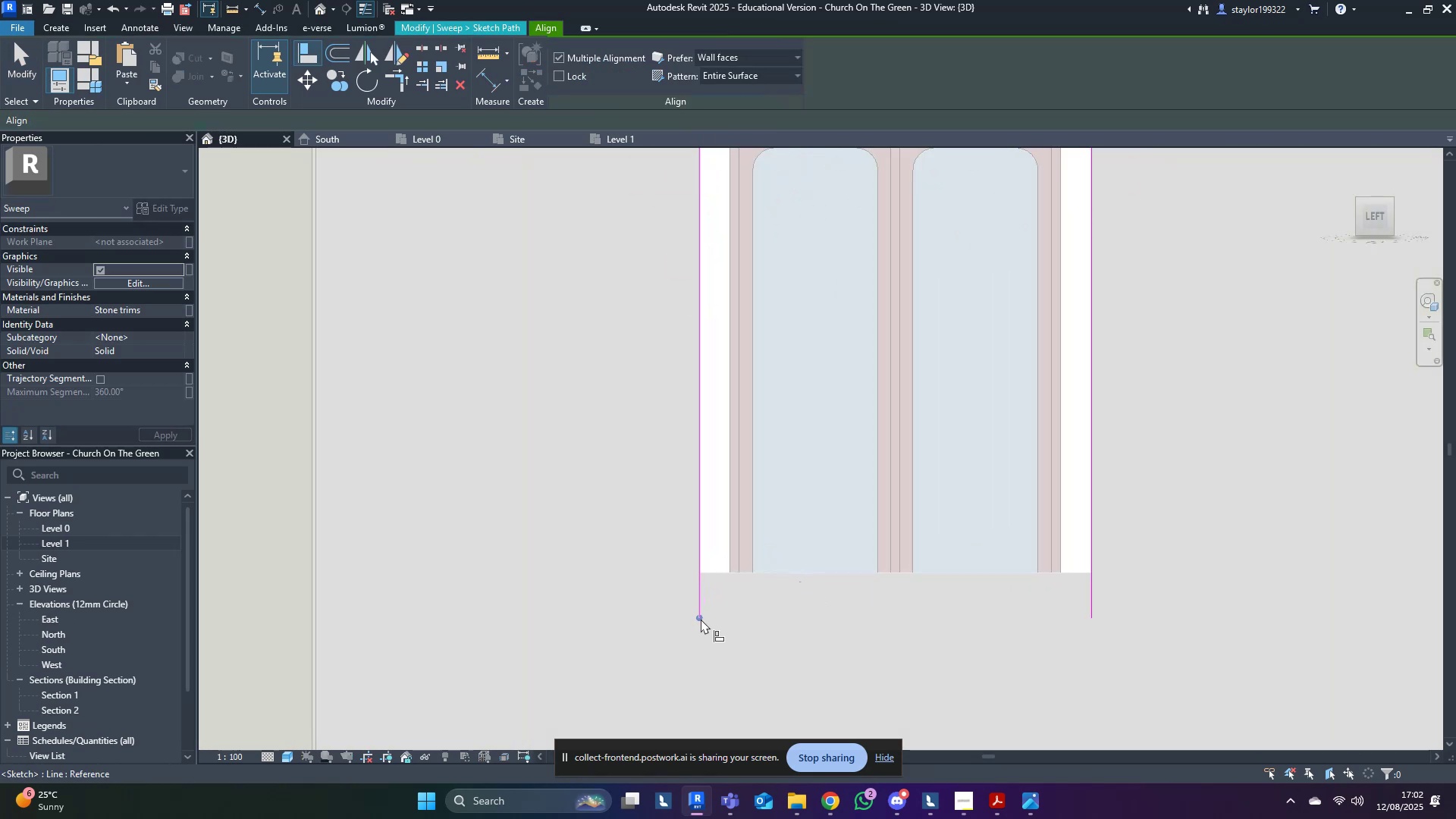 
left_click([701, 619])
 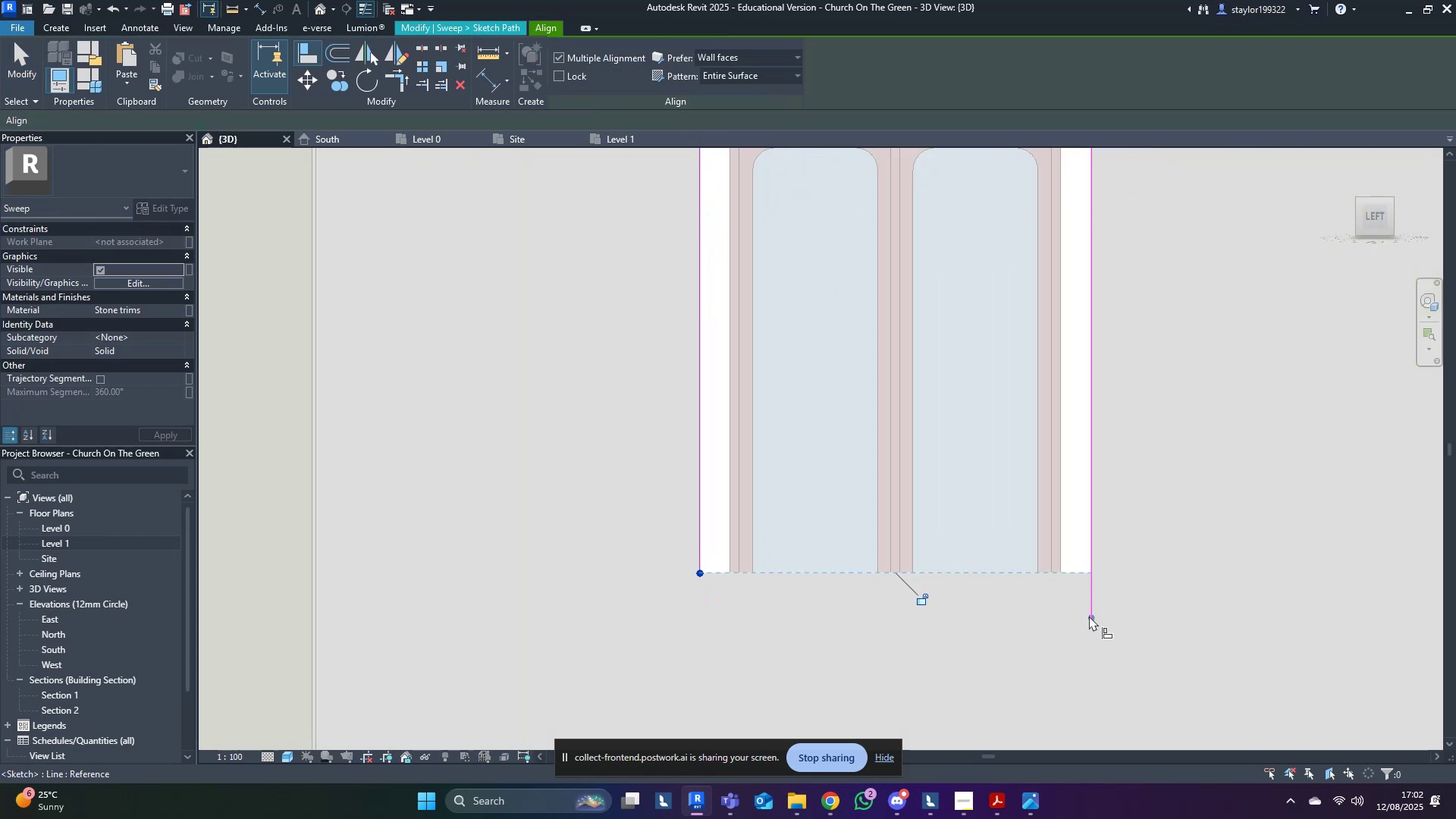 
left_click([1094, 617])
 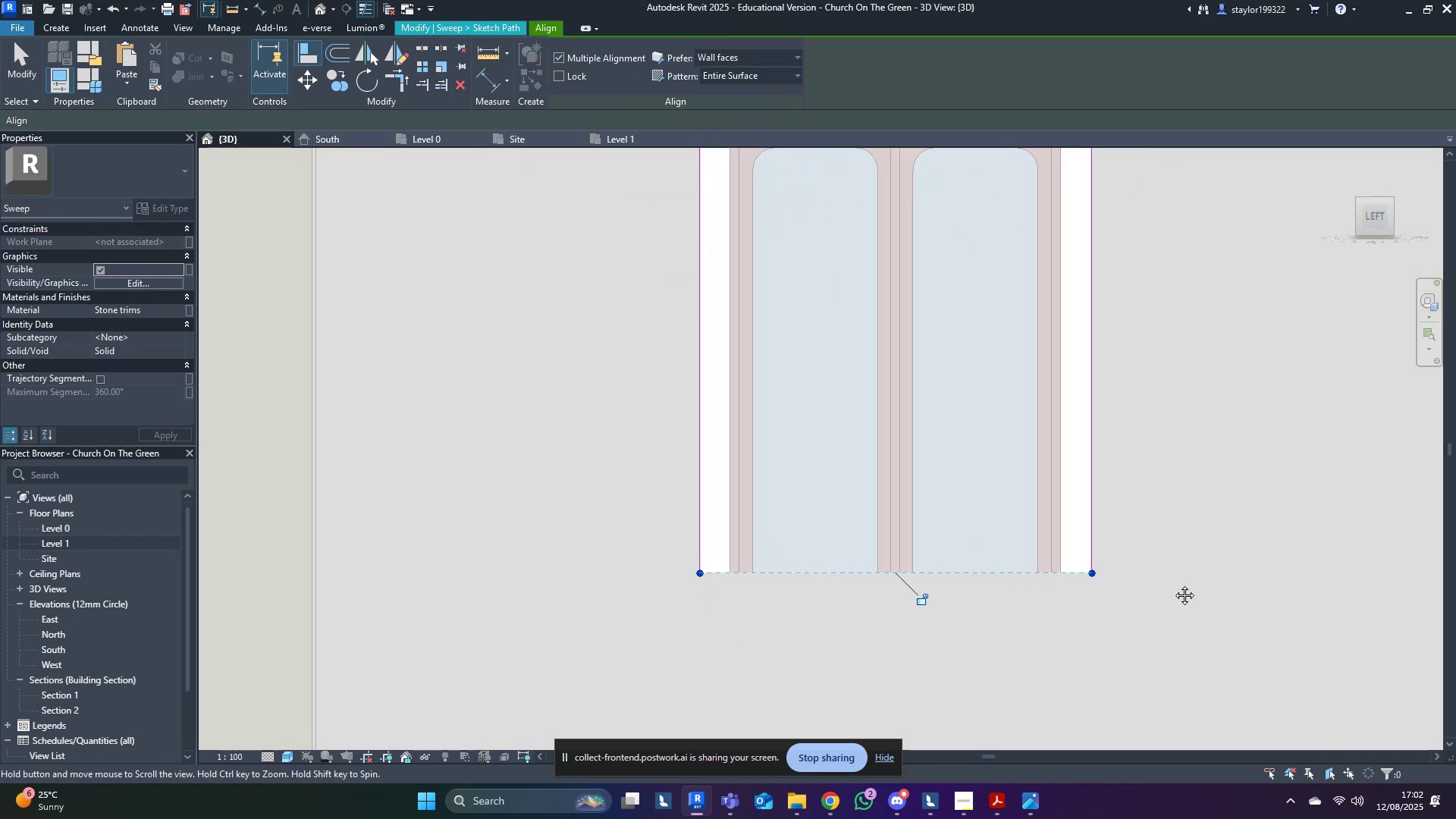 
middle_click([1173, 584])
 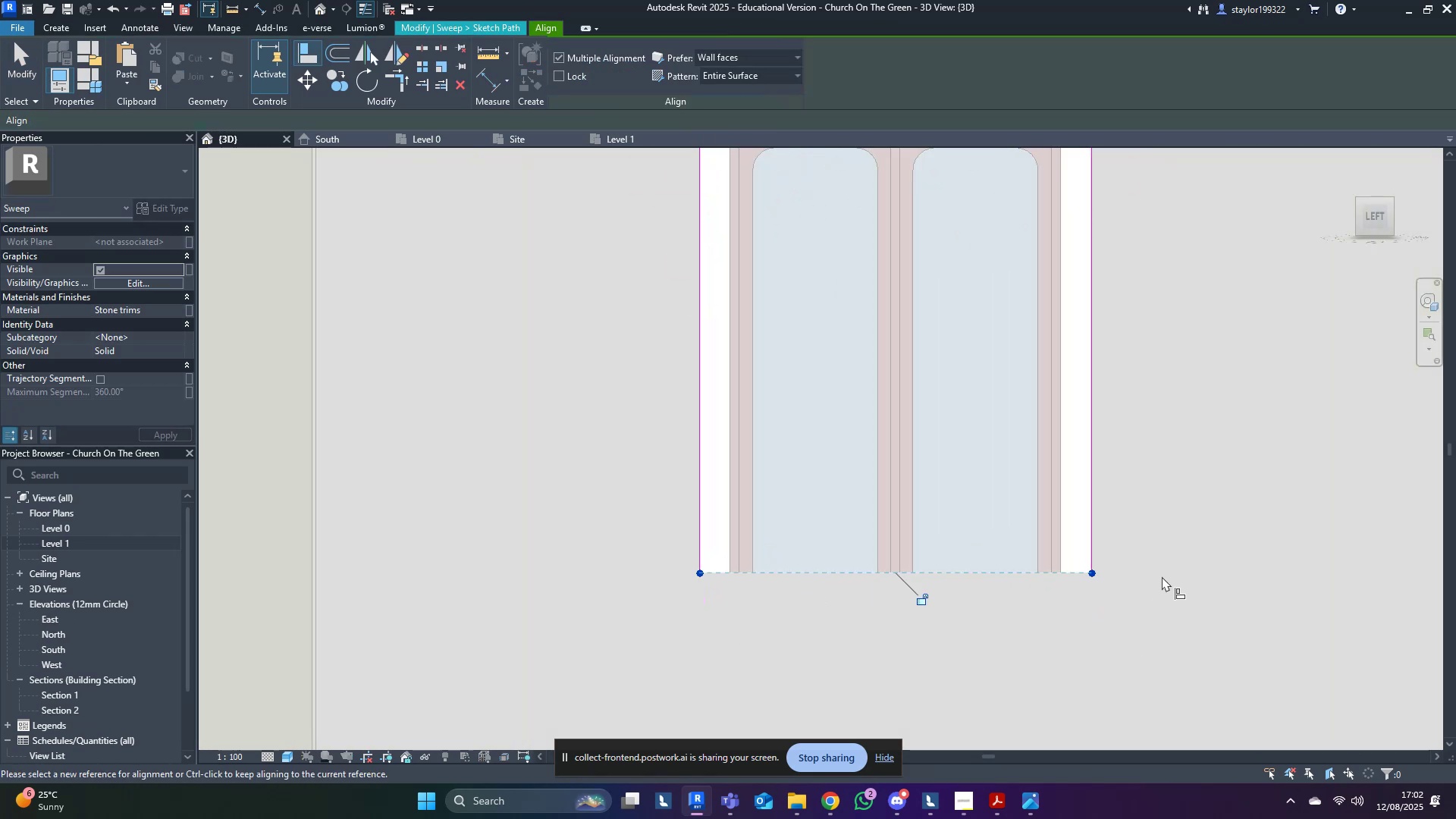 
key(Escape)
 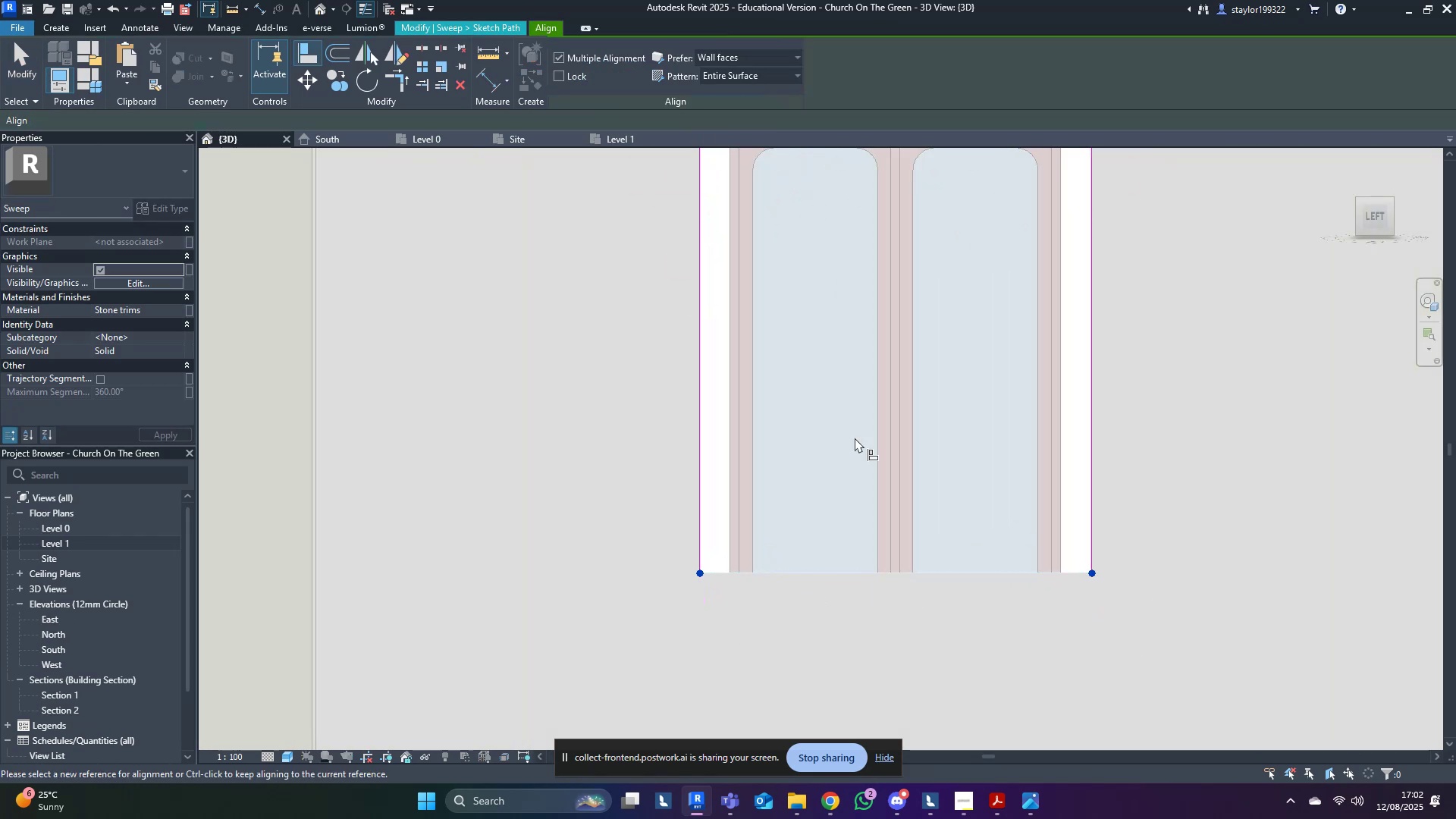 
key(Escape)
 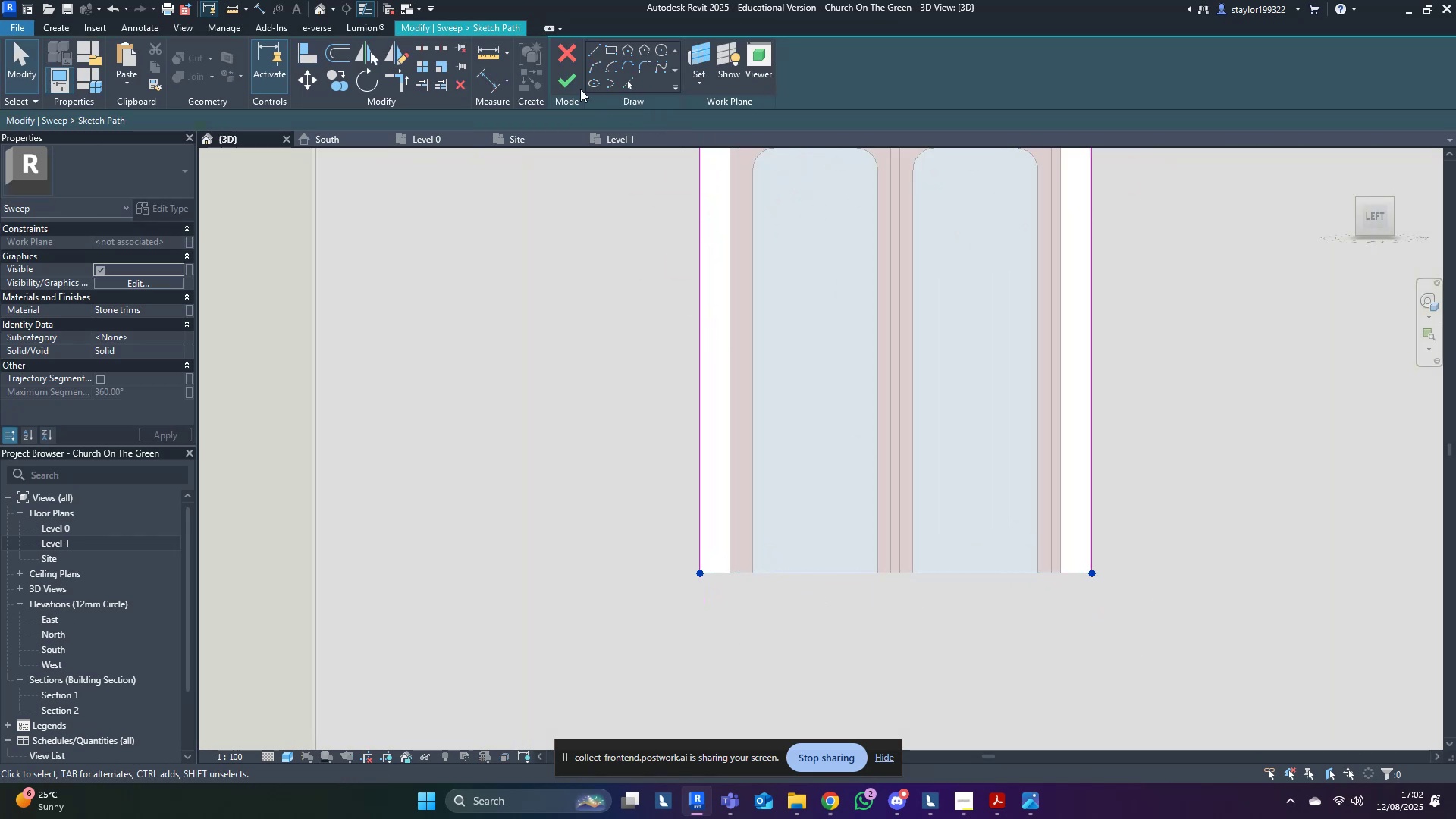 
left_click([556, 80])
 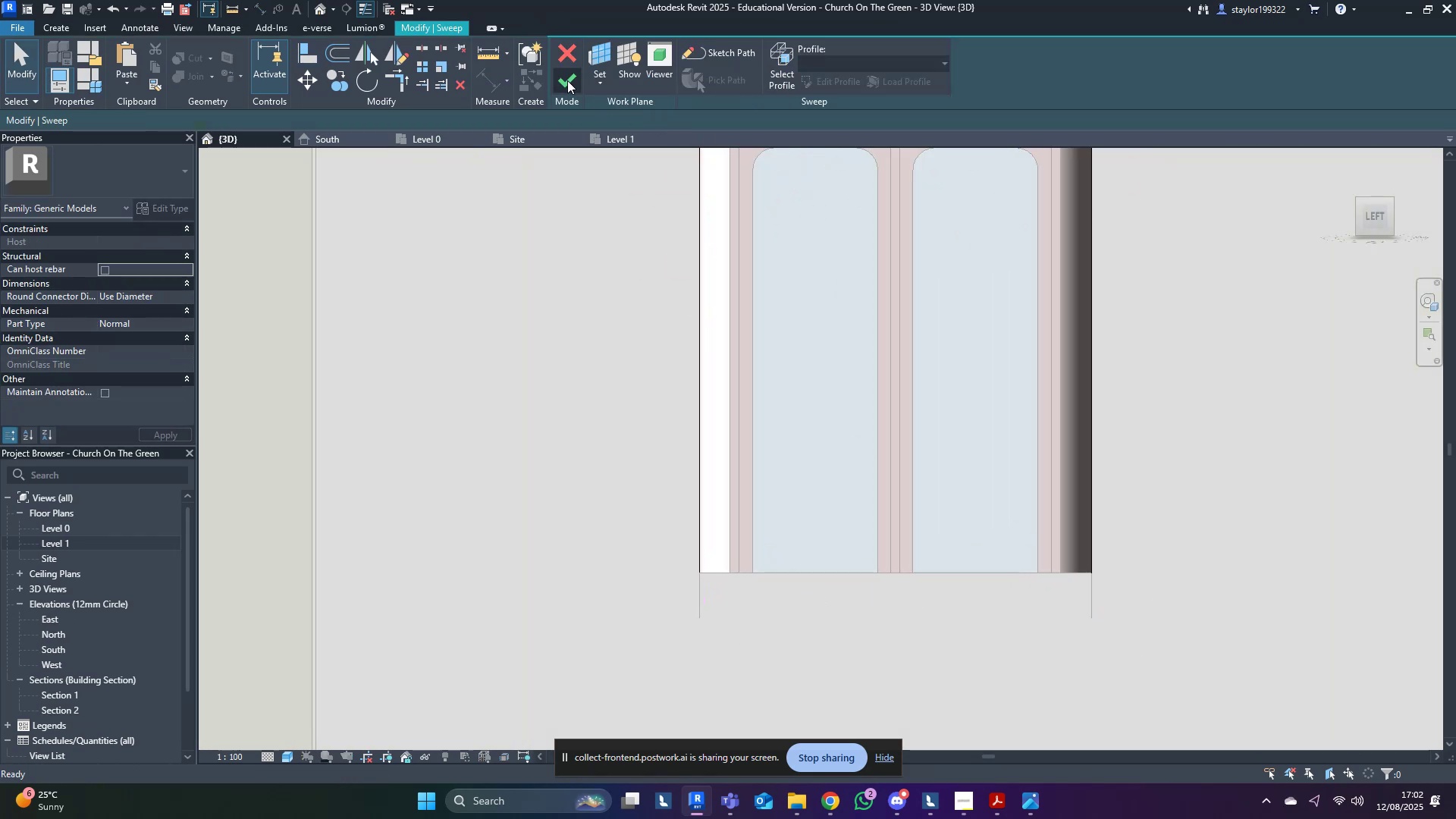 
left_click([566, 82])
 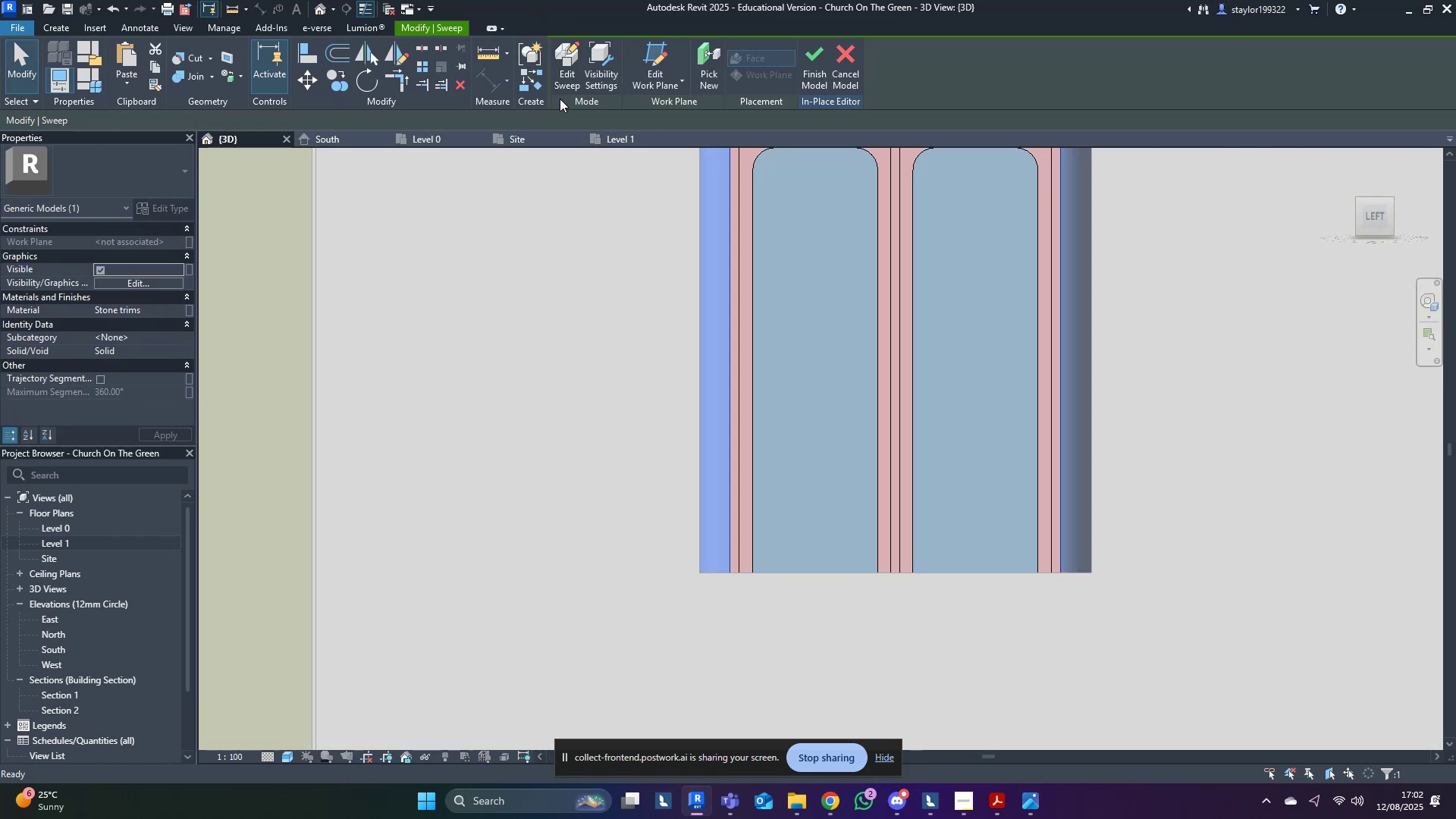 
key(Escape)
 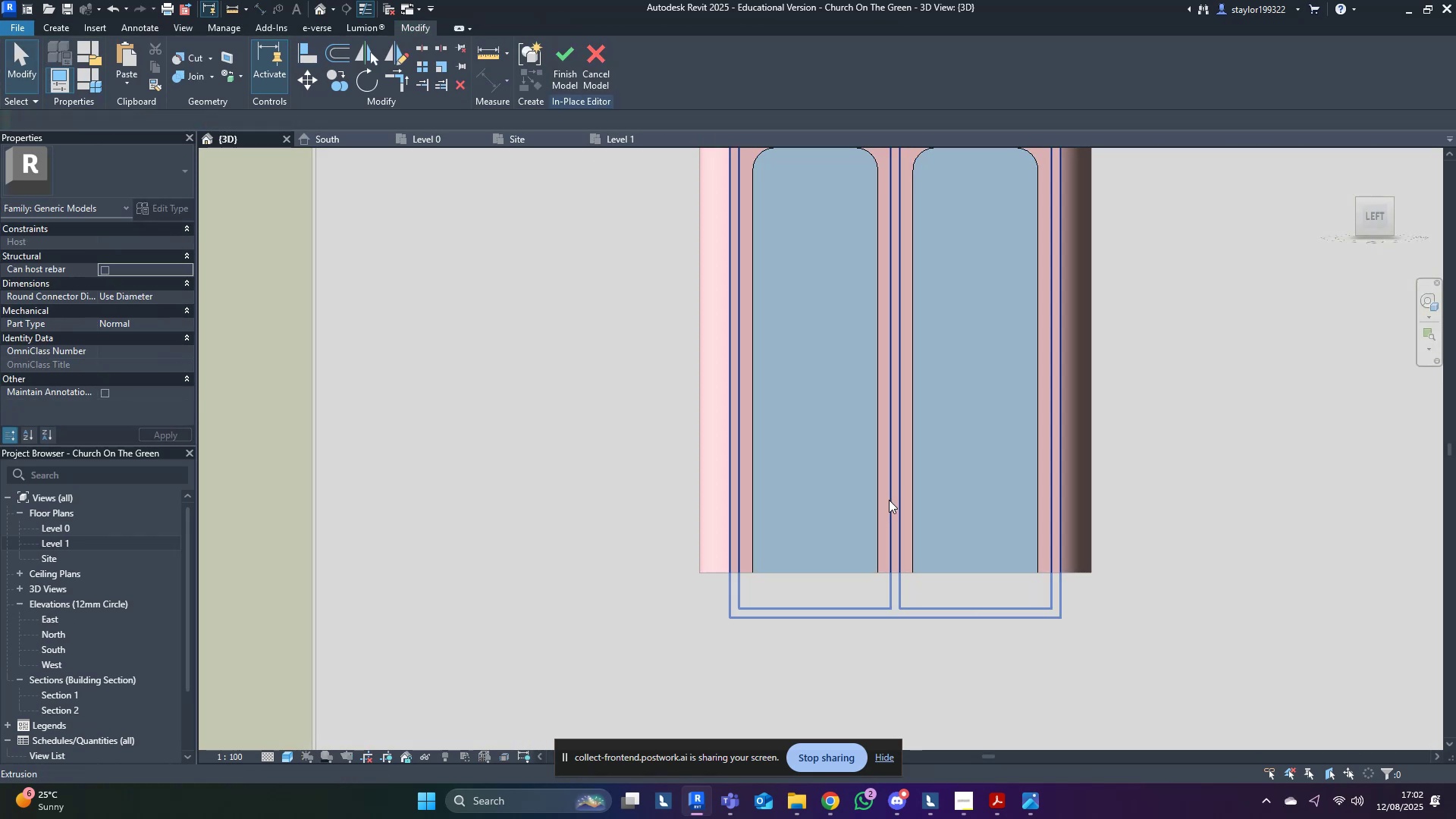 
left_click([889, 500])
 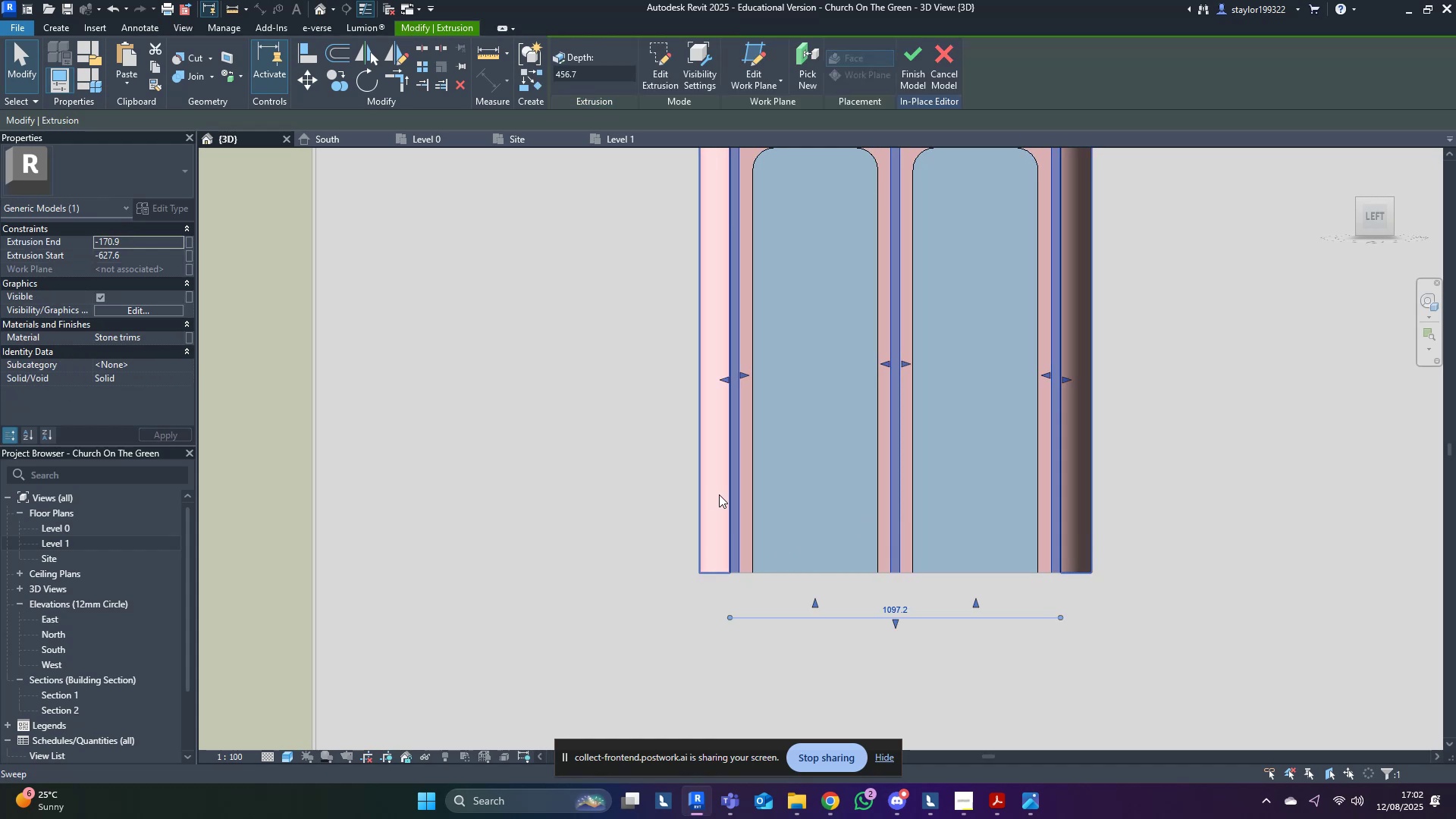 
double_click([736, 491])
 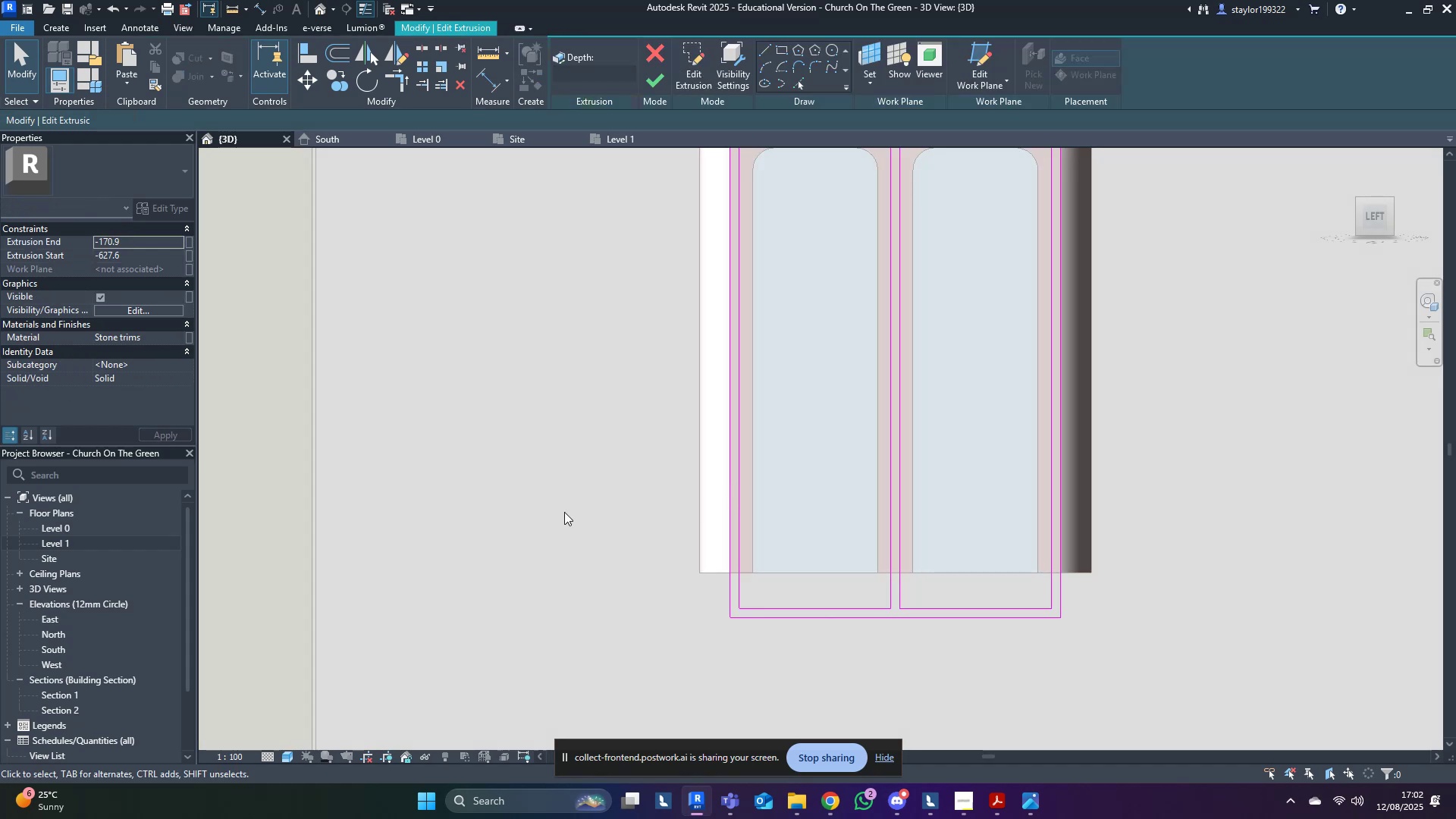 
left_click_drag(start_coordinate=[496, 508], to_coordinate=[1369, 743])
 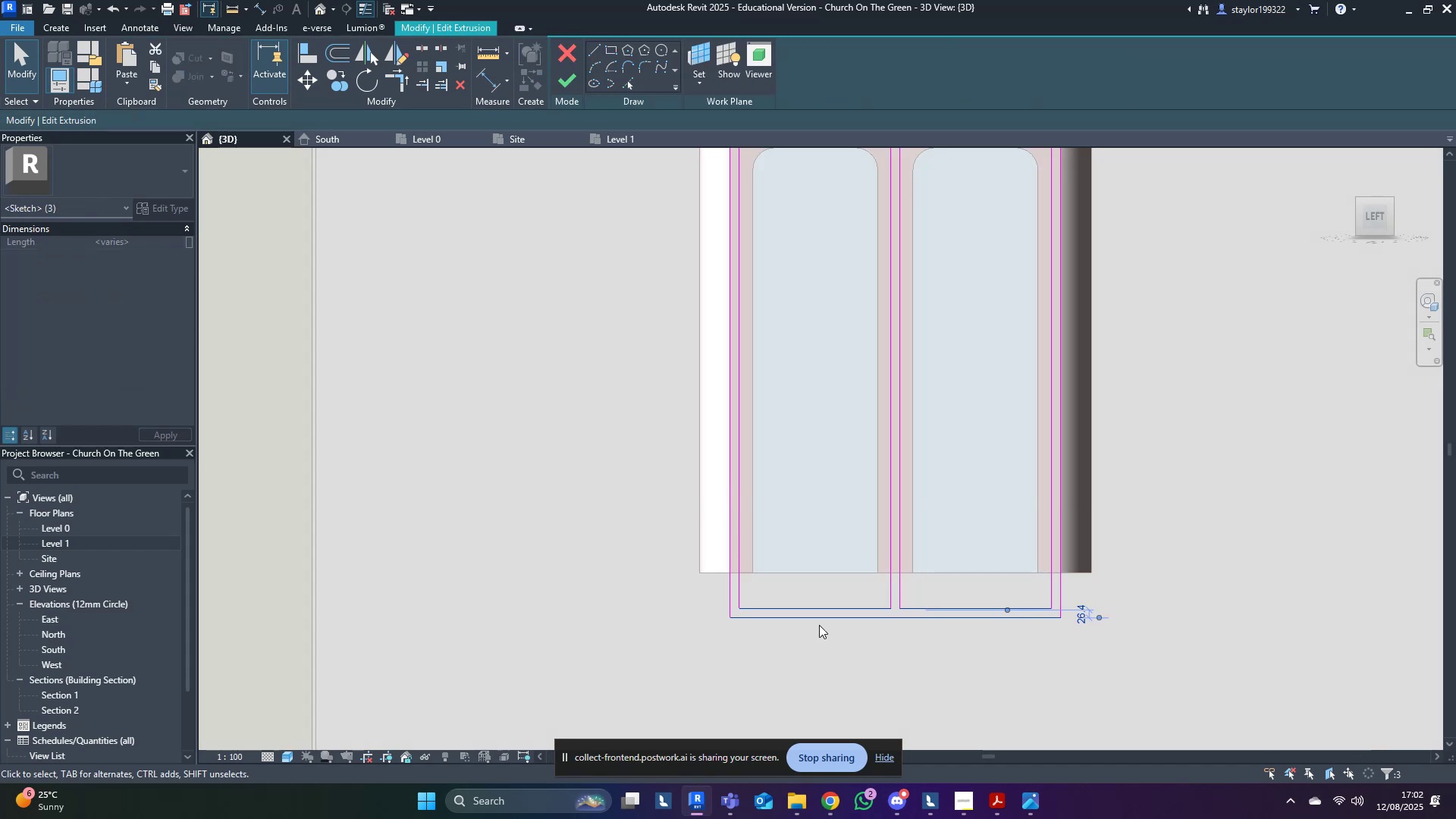 
left_click_drag(start_coordinate=[821, 621], to_coordinate=[826, 575])
 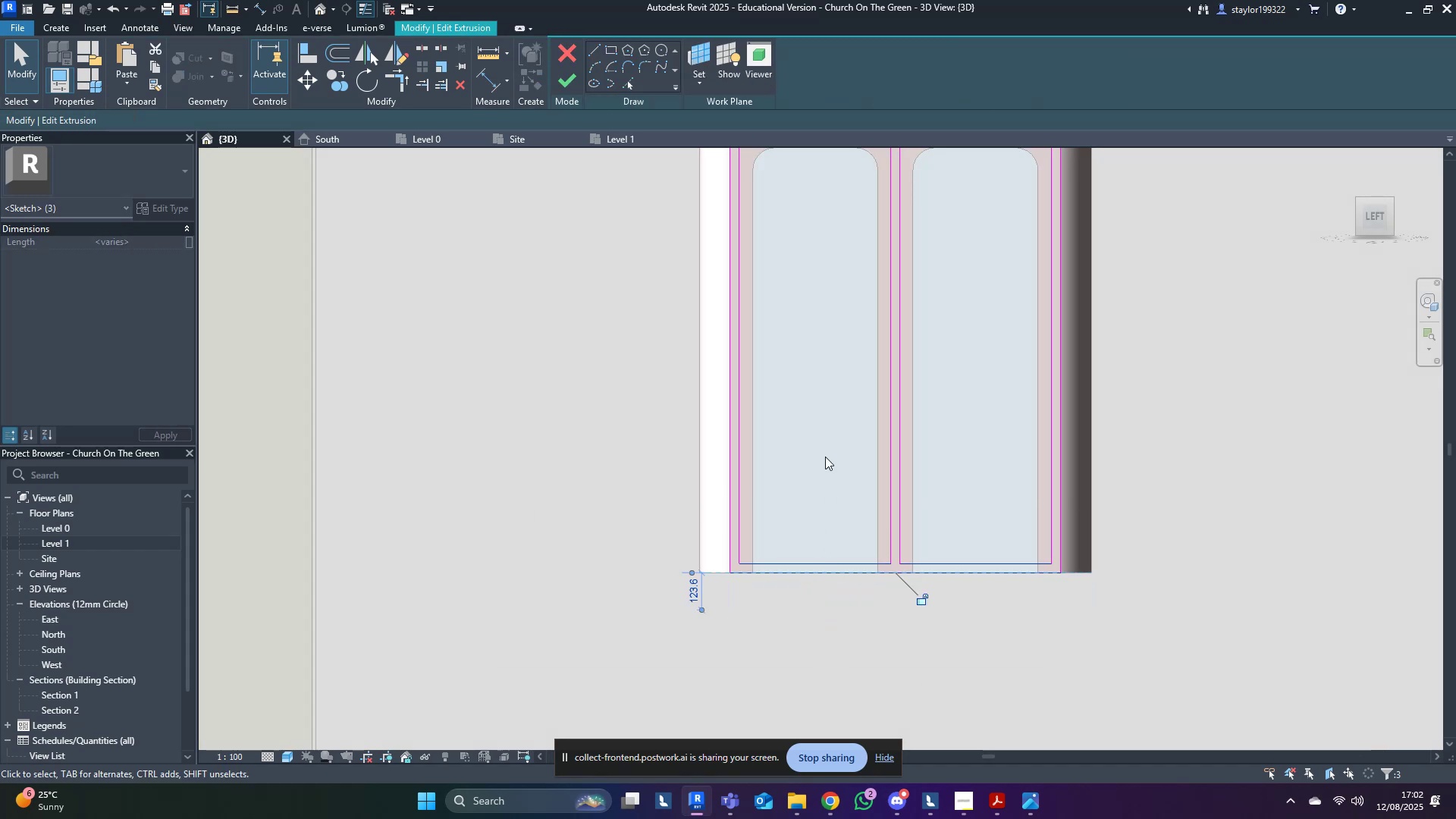 
left_click([825, 455])
 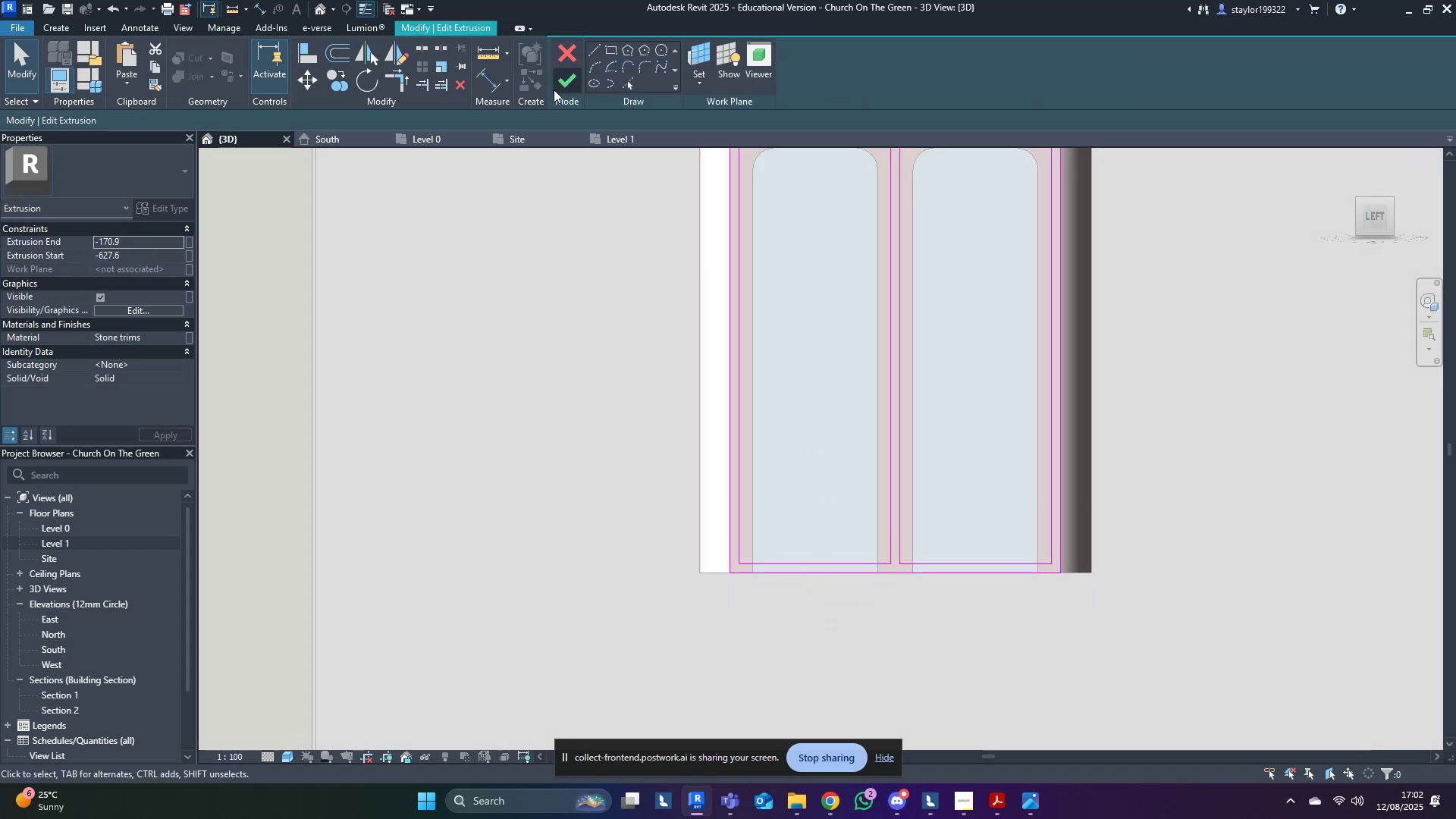 
left_click([560, 83])
 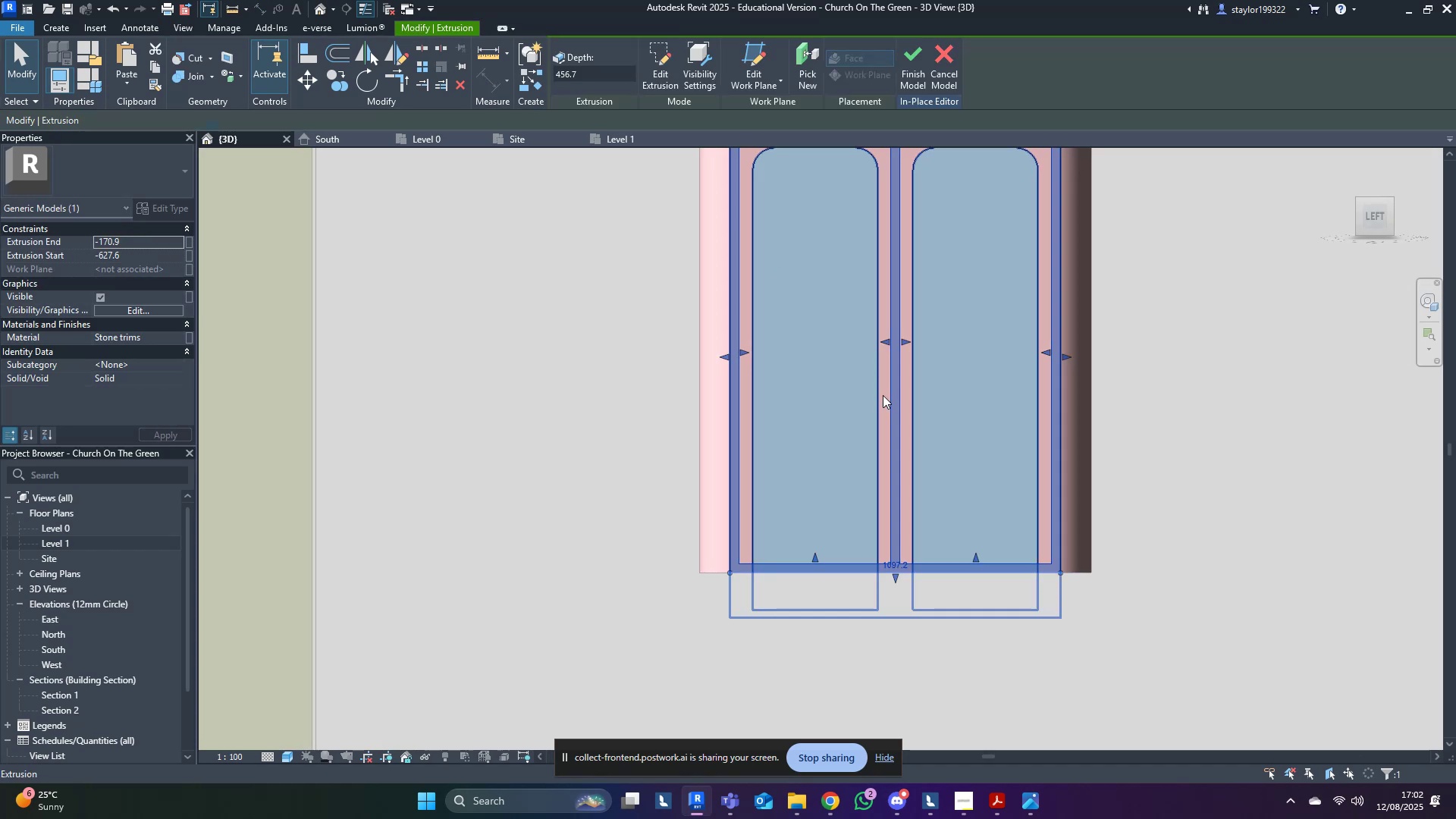 
left_click([879, 393])
 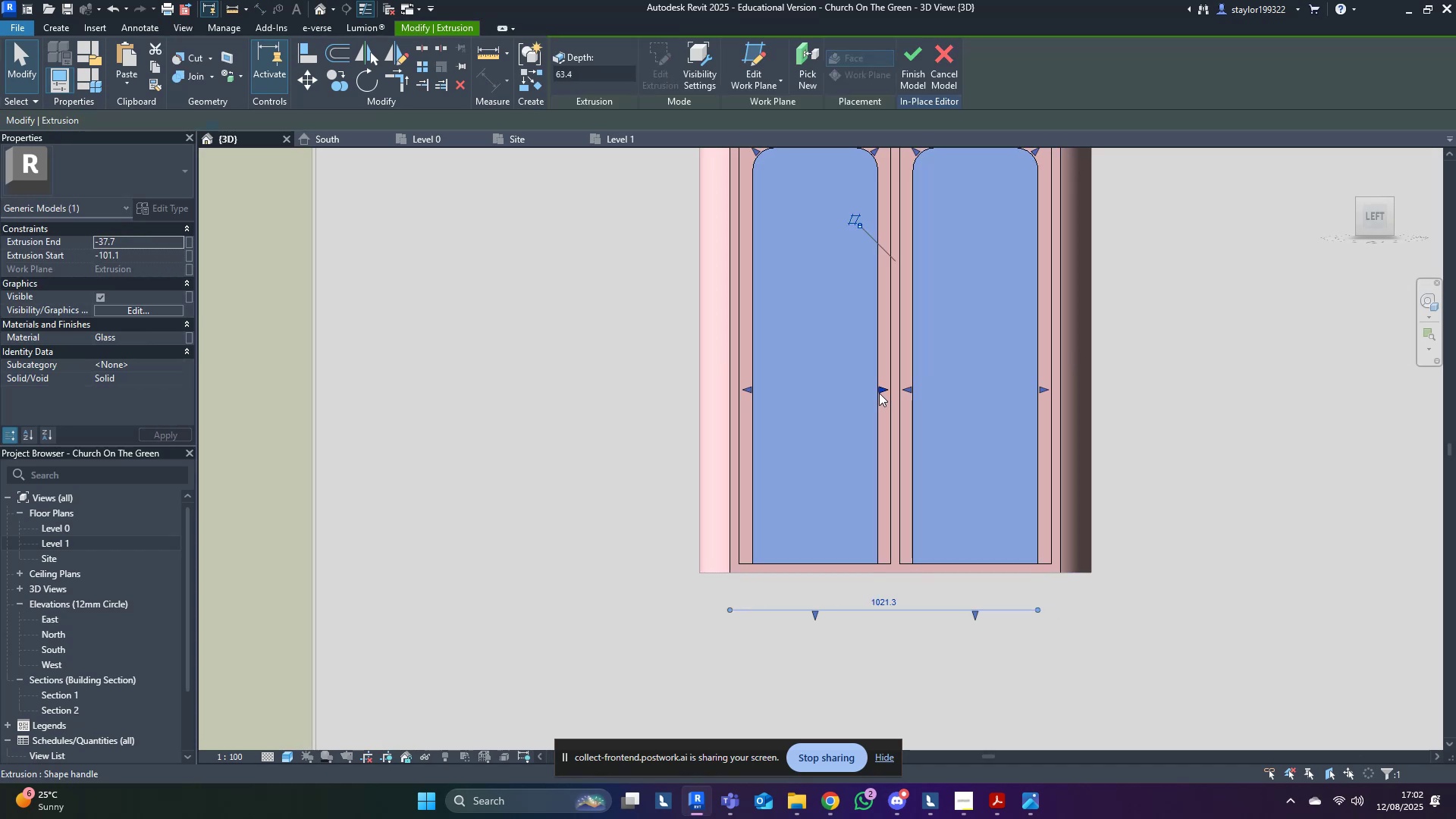 
double_click([879, 393])
 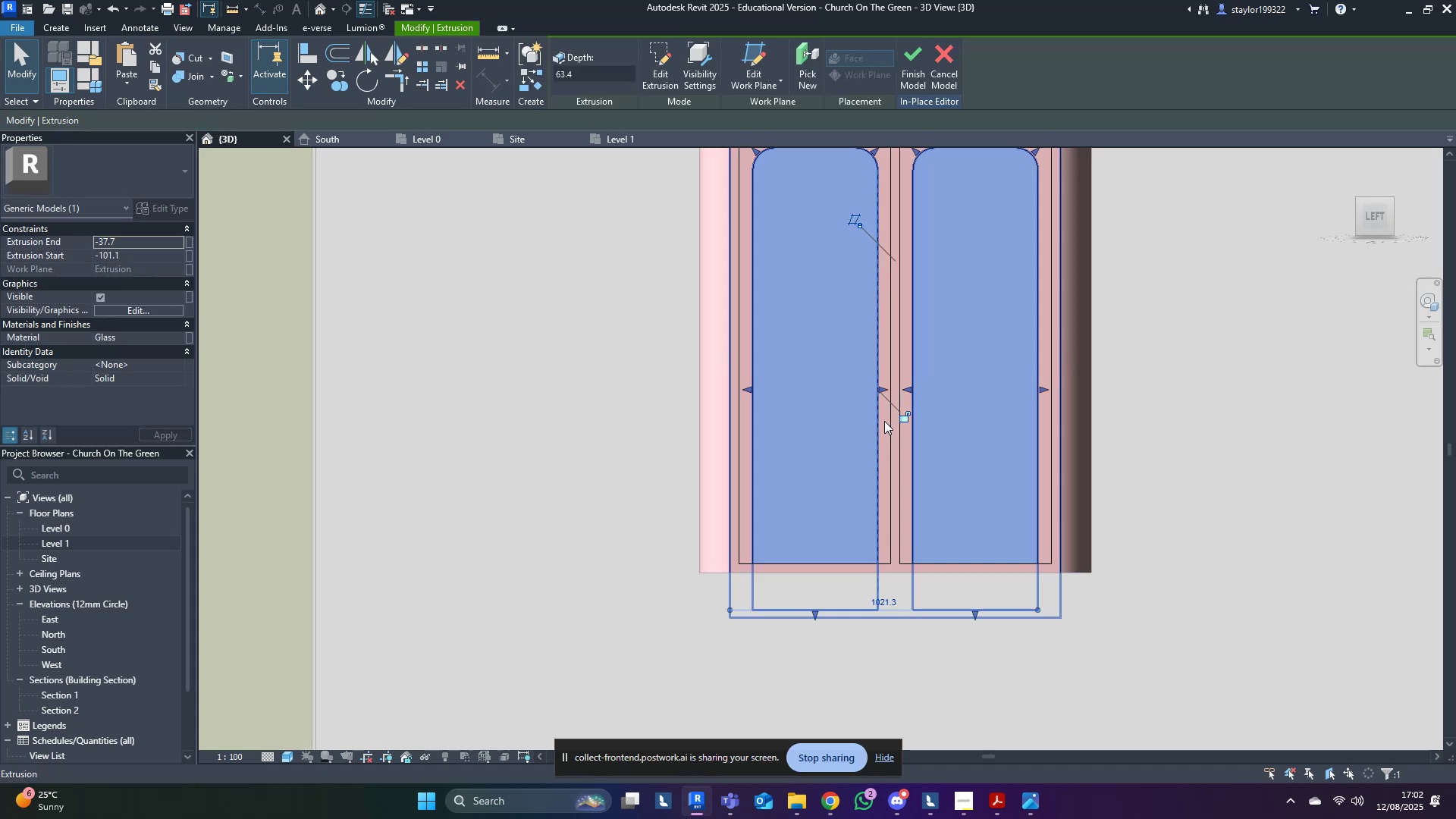 
double_click([884, 421])
 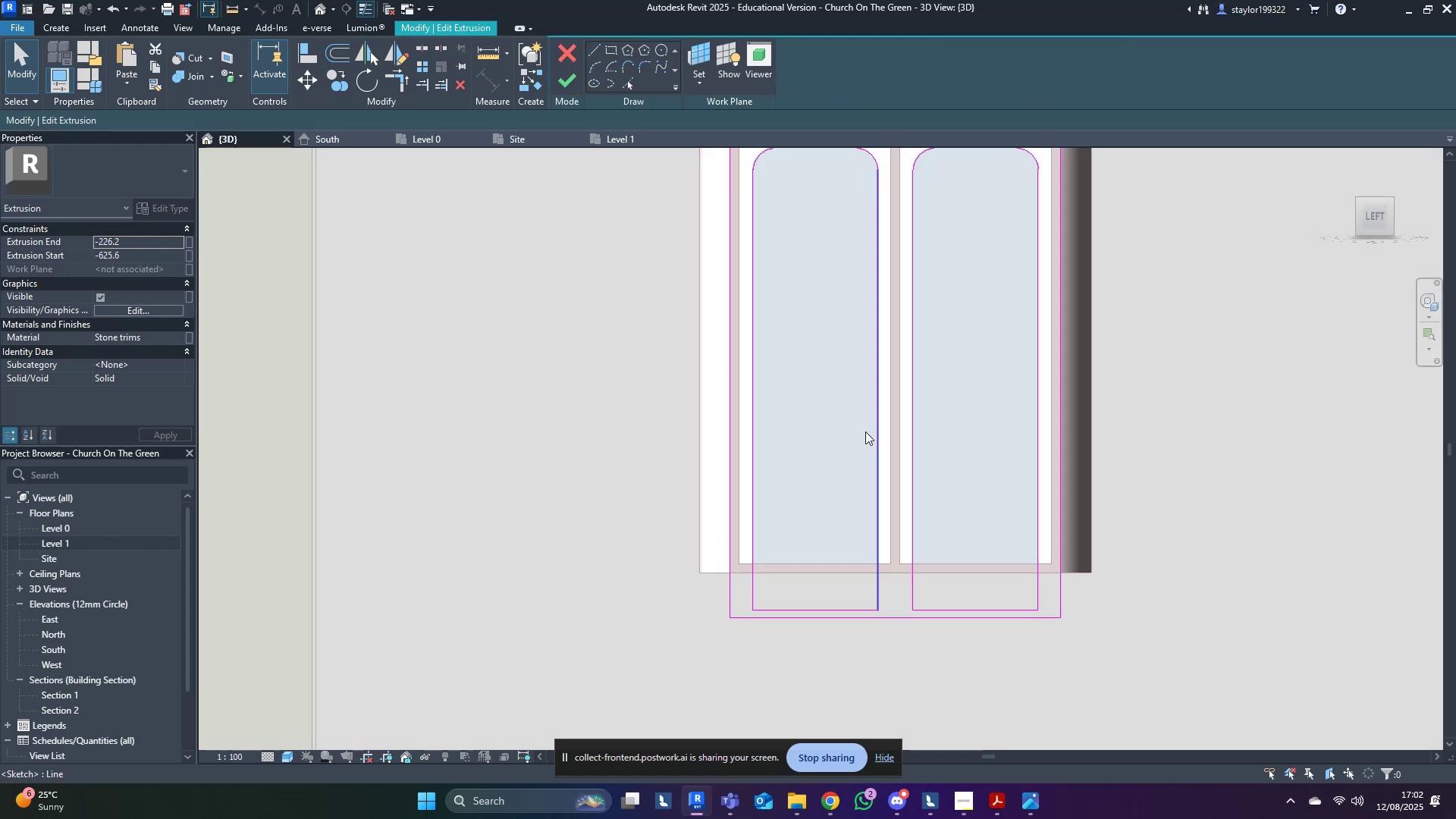 
left_click_drag(start_coordinate=[530, 474], to_coordinate=[1455, 758])
 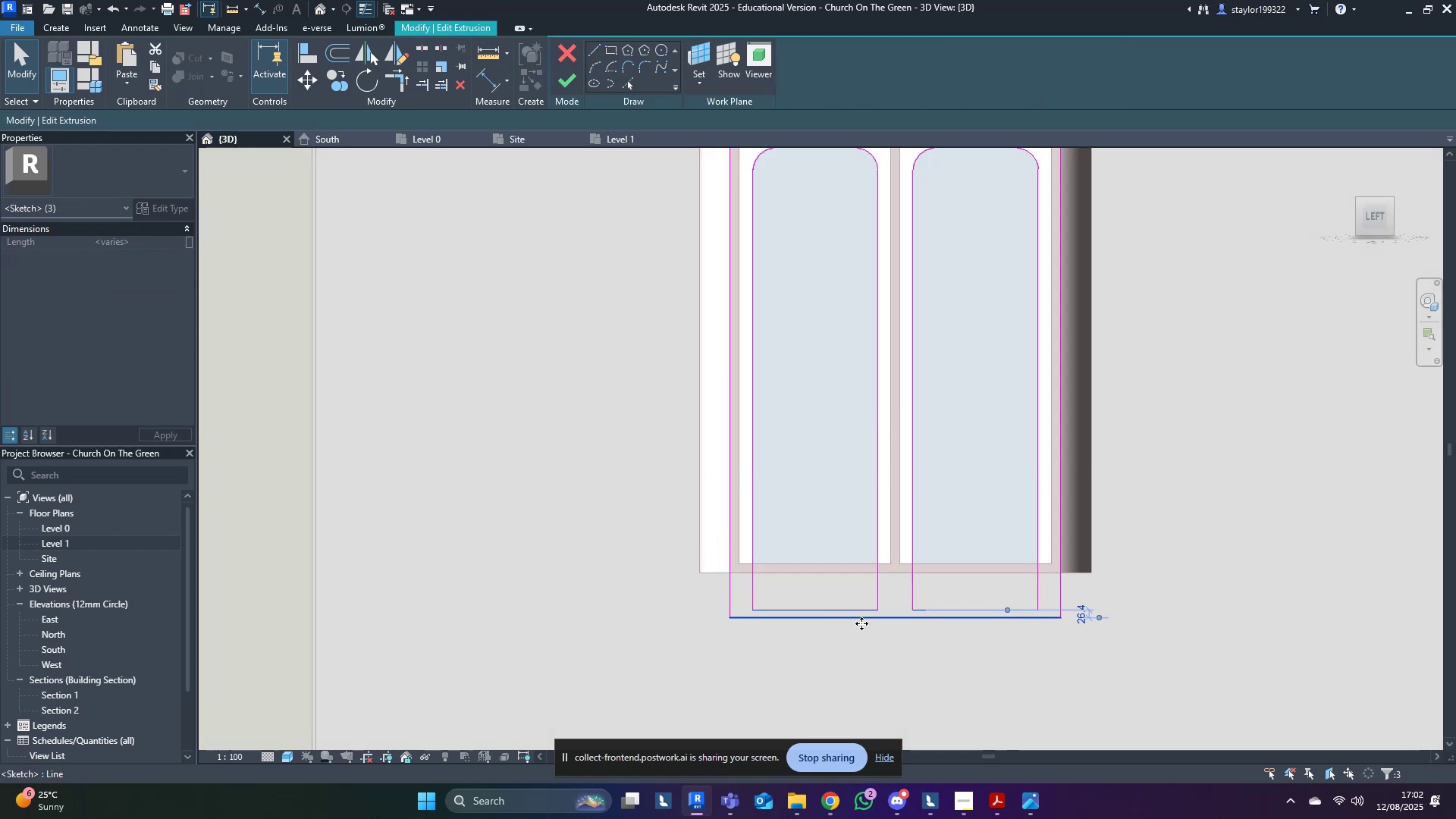 
left_click_drag(start_coordinate=[861, 622], to_coordinate=[859, 576])
 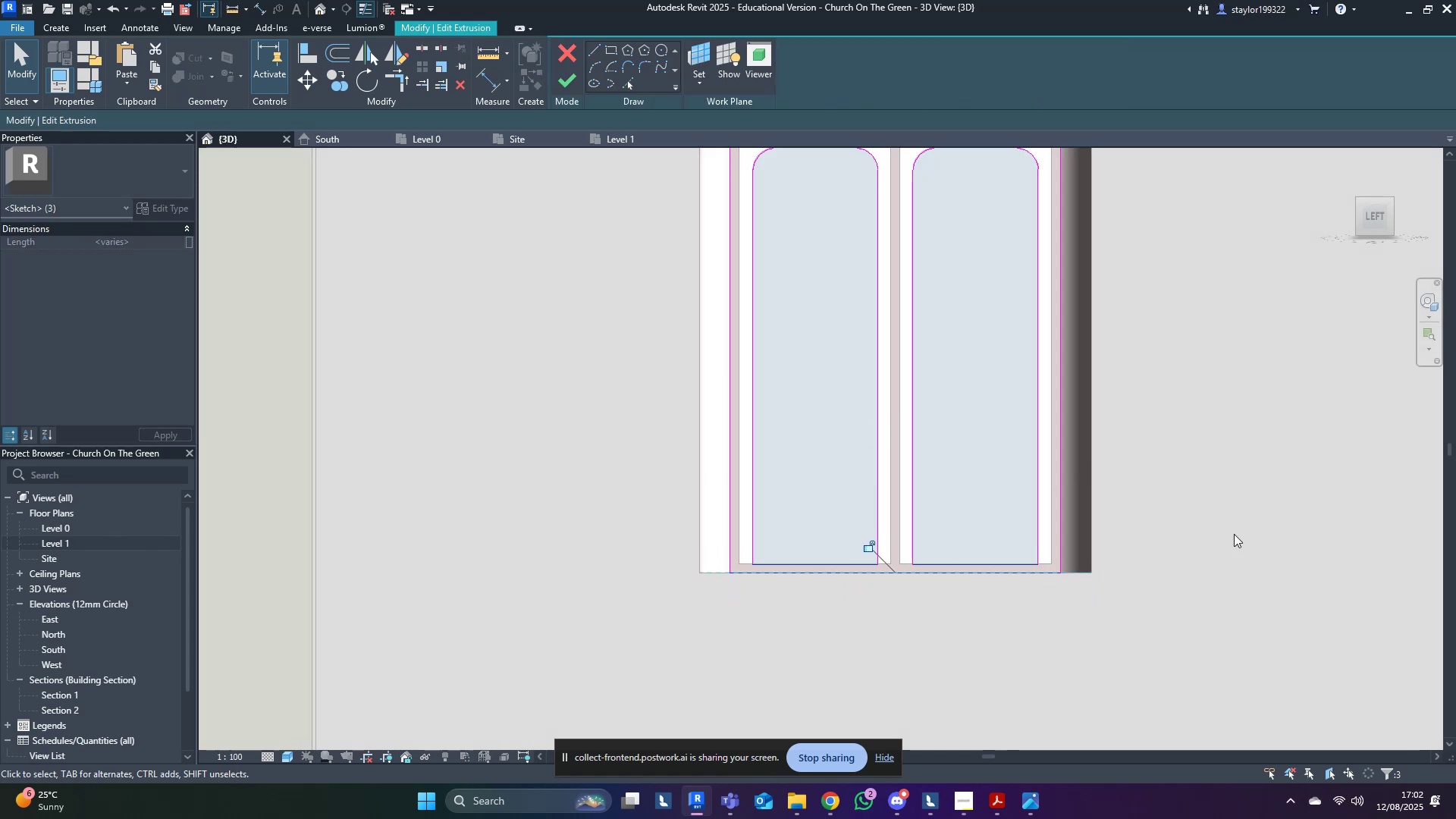 
left_click([1301, 537])
 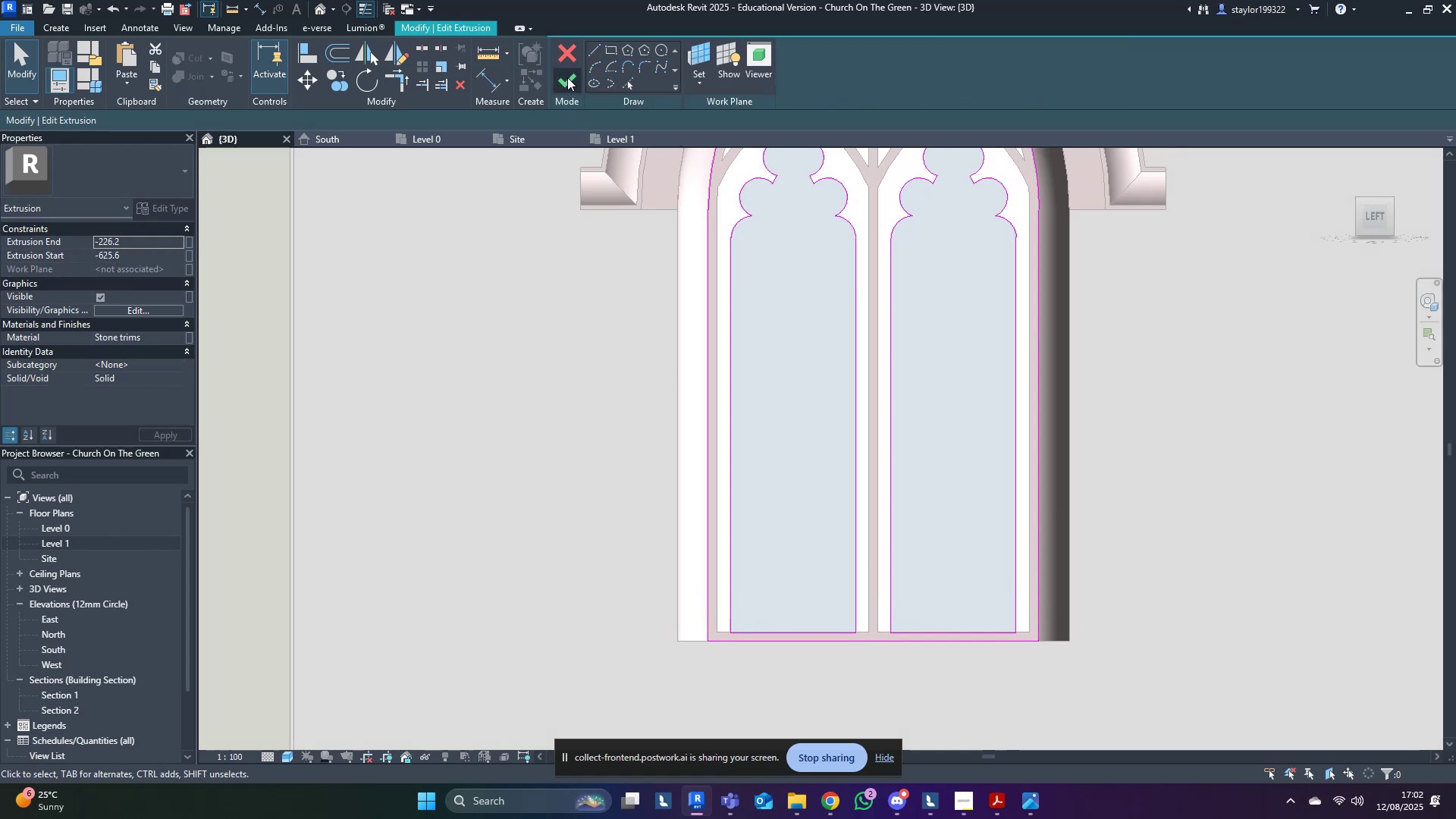 
left_click([563, 77])
 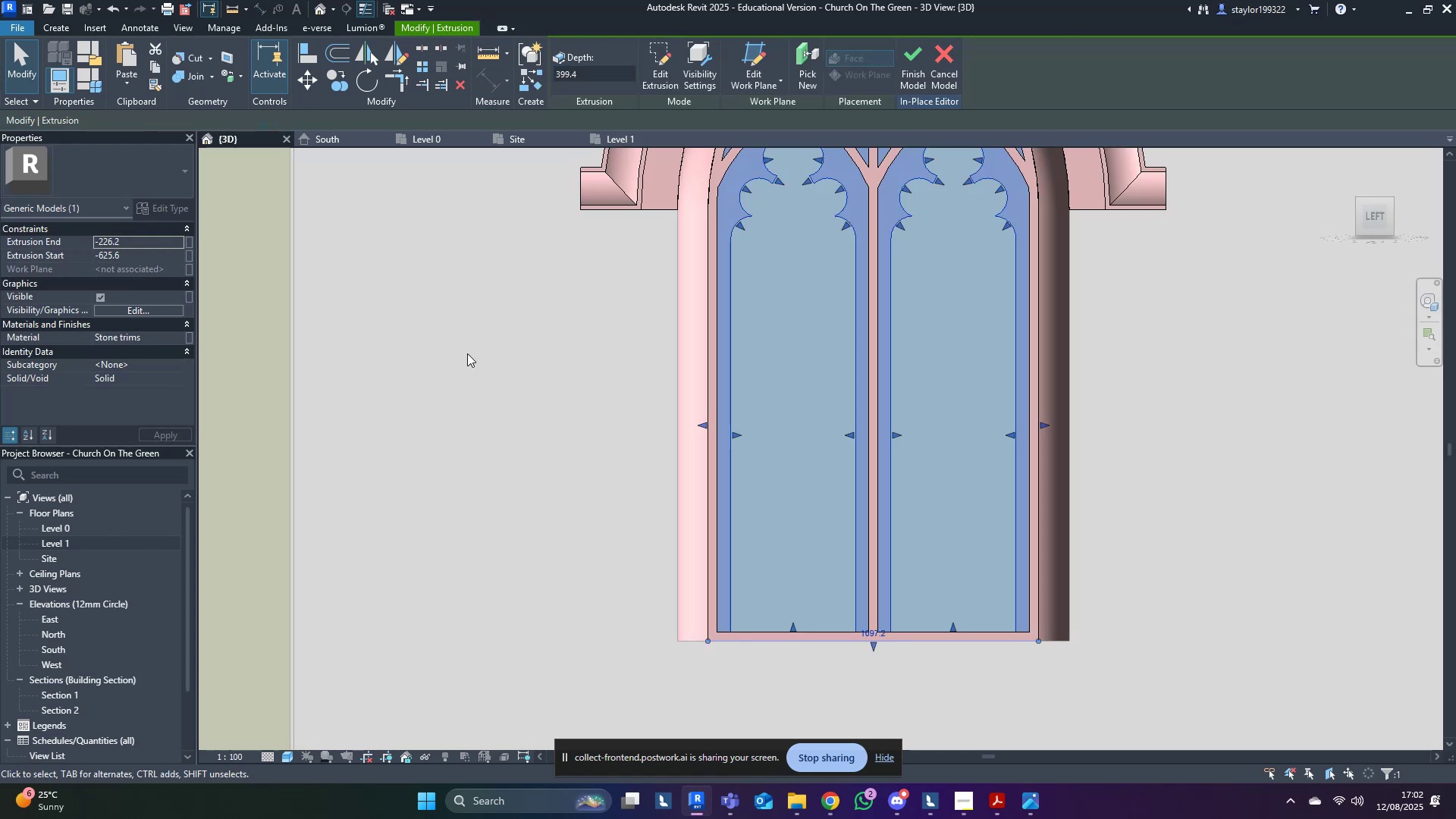 
middle_click([463, 361])
 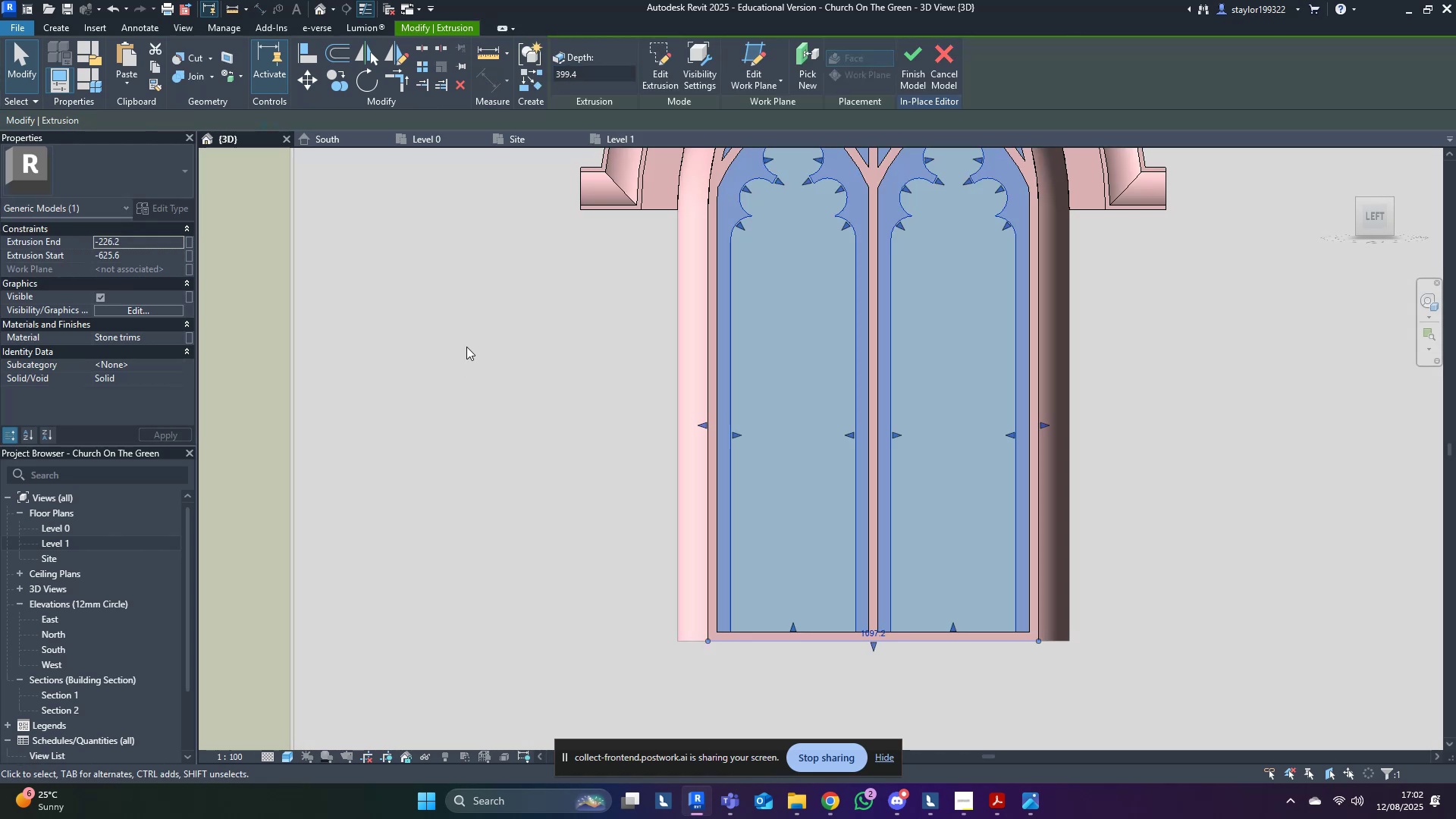 
key(Escape)
 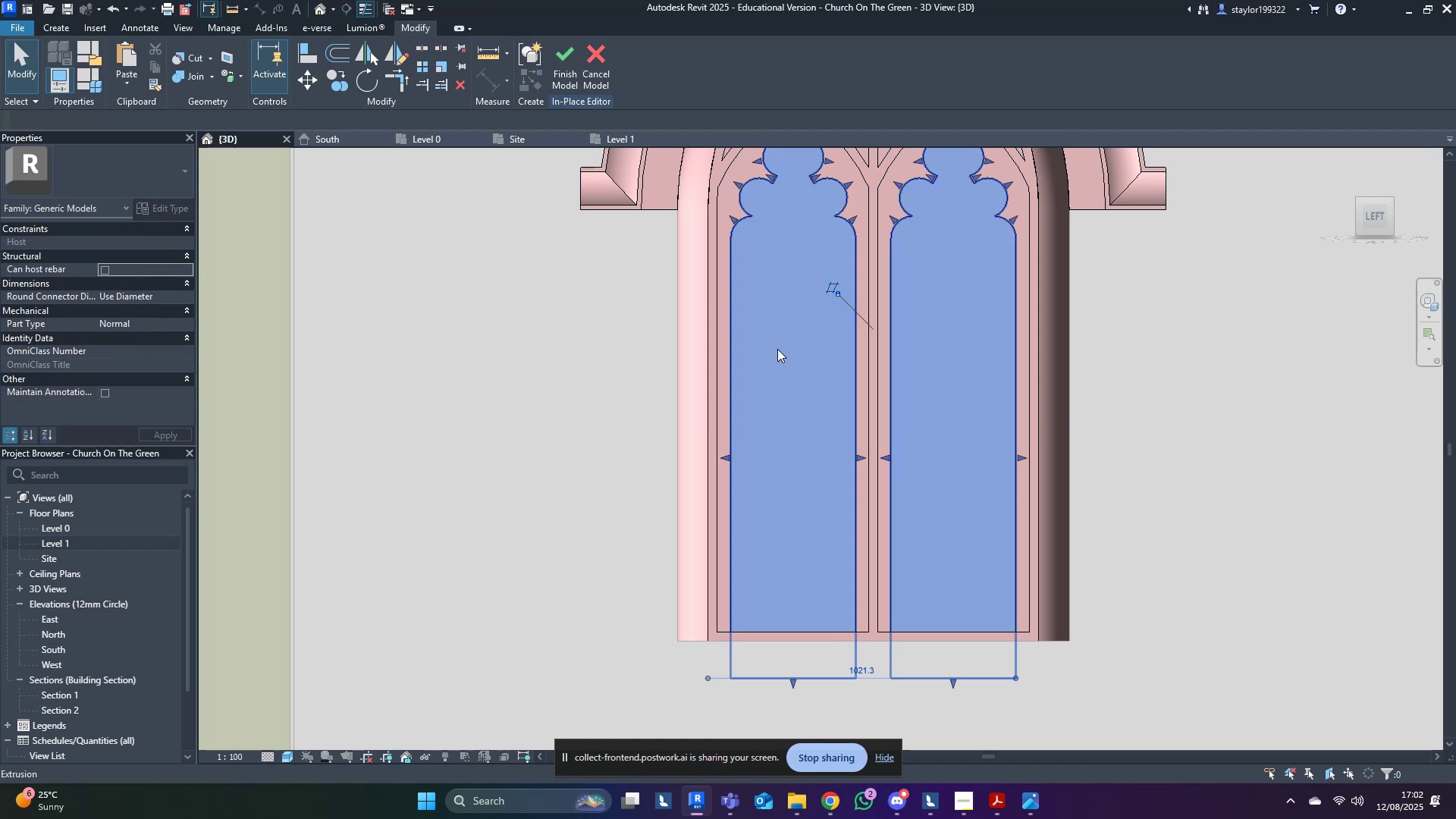 
double_click([777, 349])
 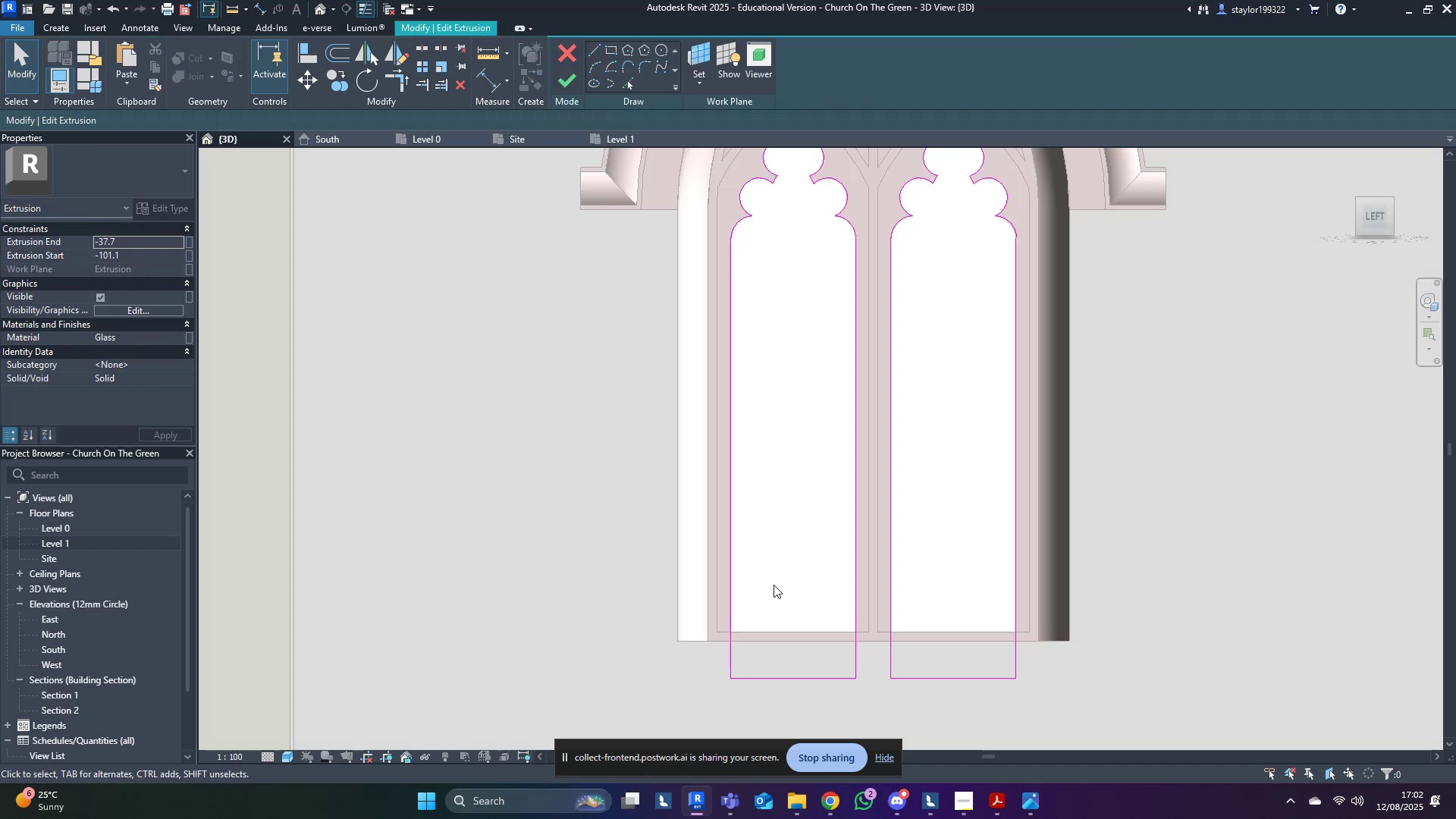 
left_click_drag(start_coordinate=[540, 573], to_coordinate=[1329, 800])
 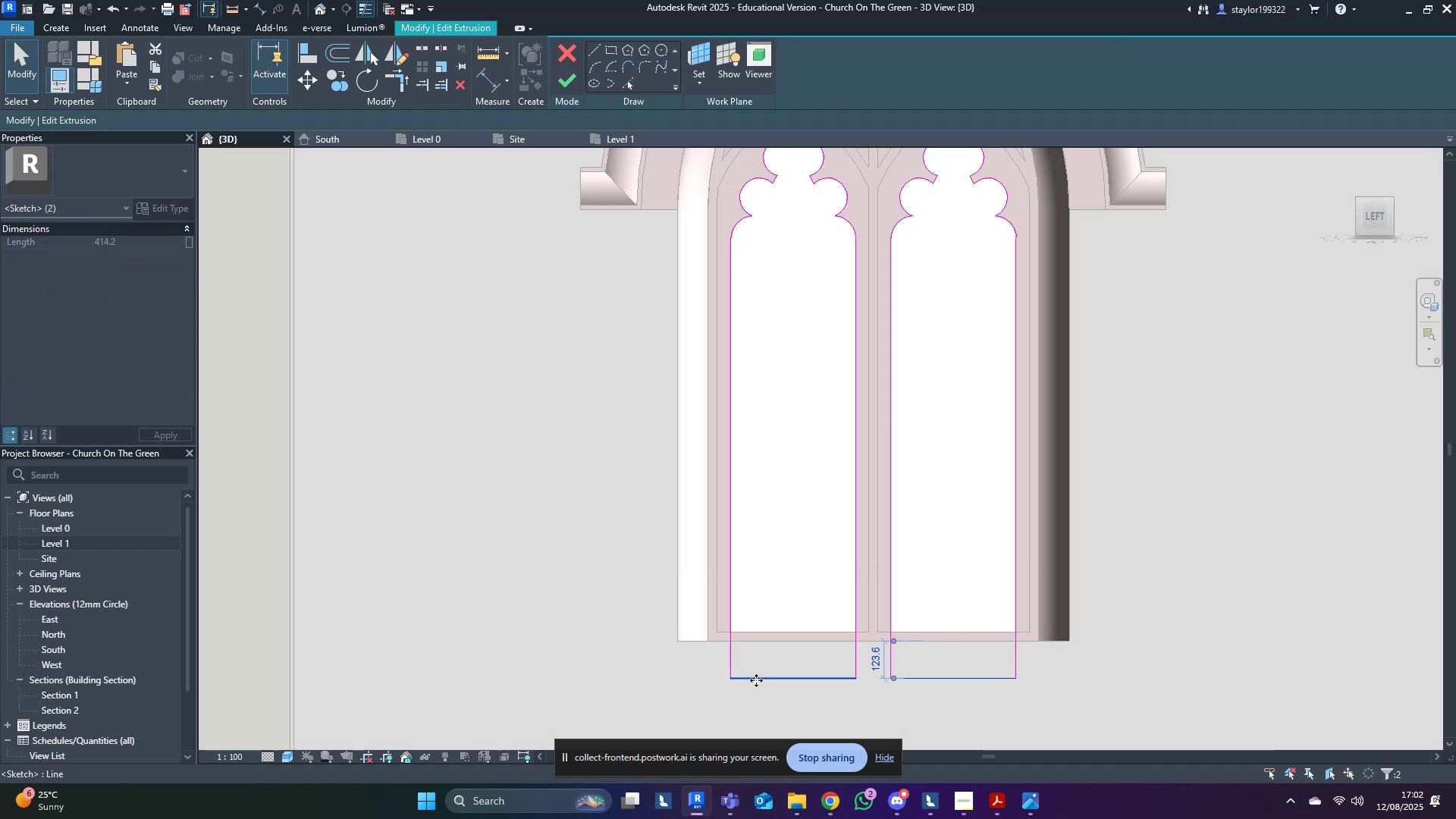 
left_click_drag(start_coordinate=[761, 677], to_coordinate=[763, 620])
 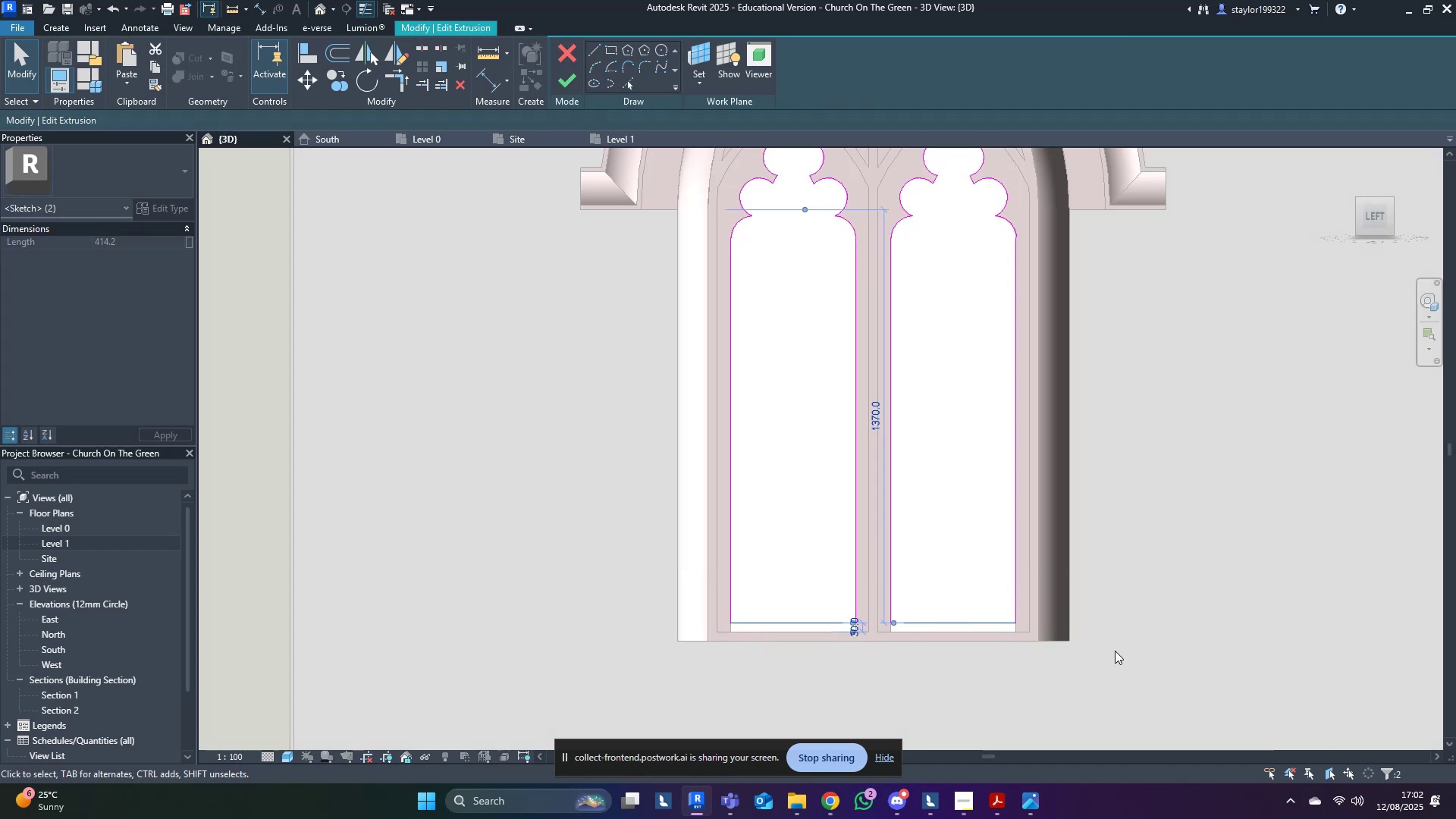 
key(ArrowUp)
 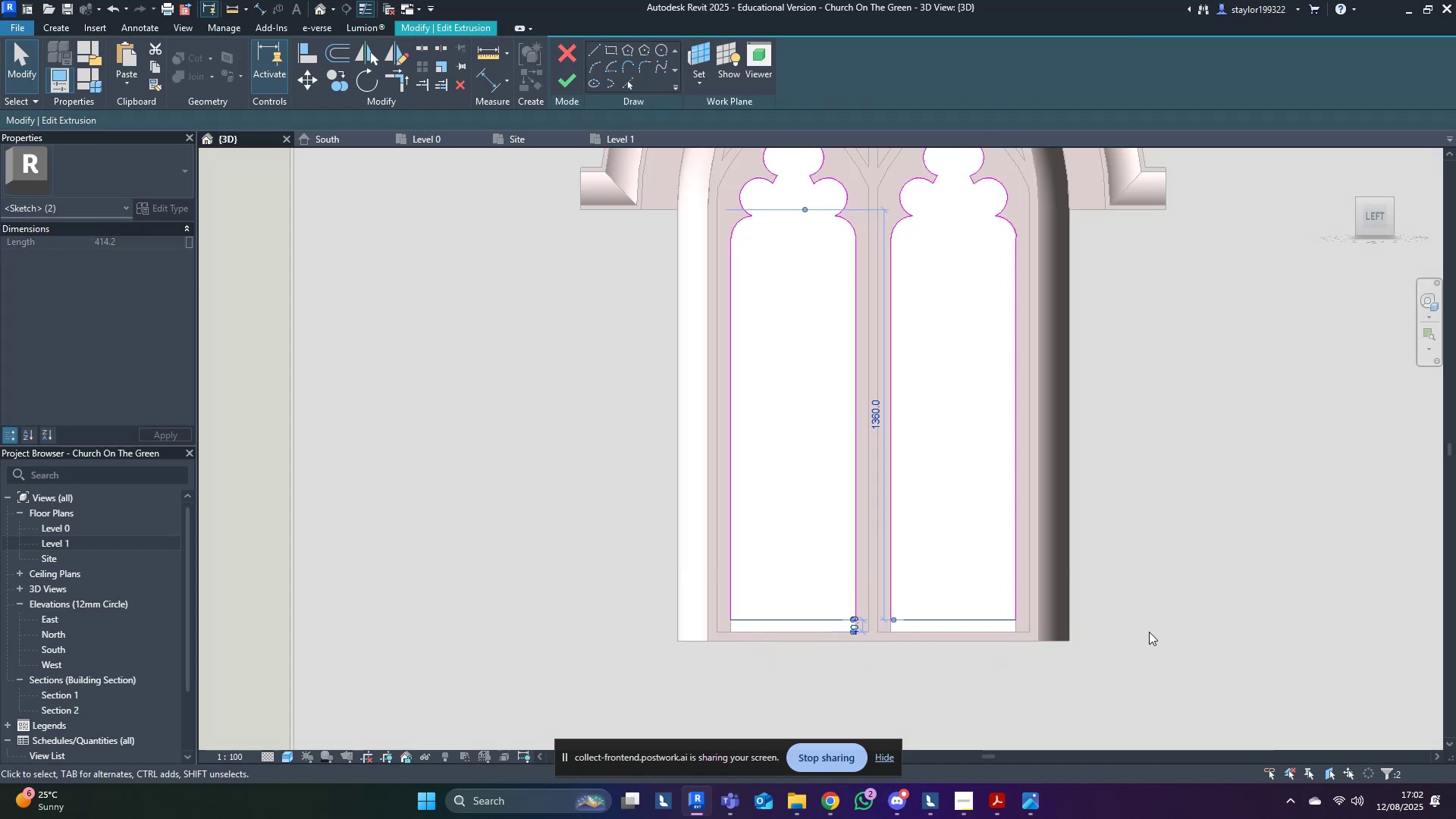 
key(ArrowUp)
 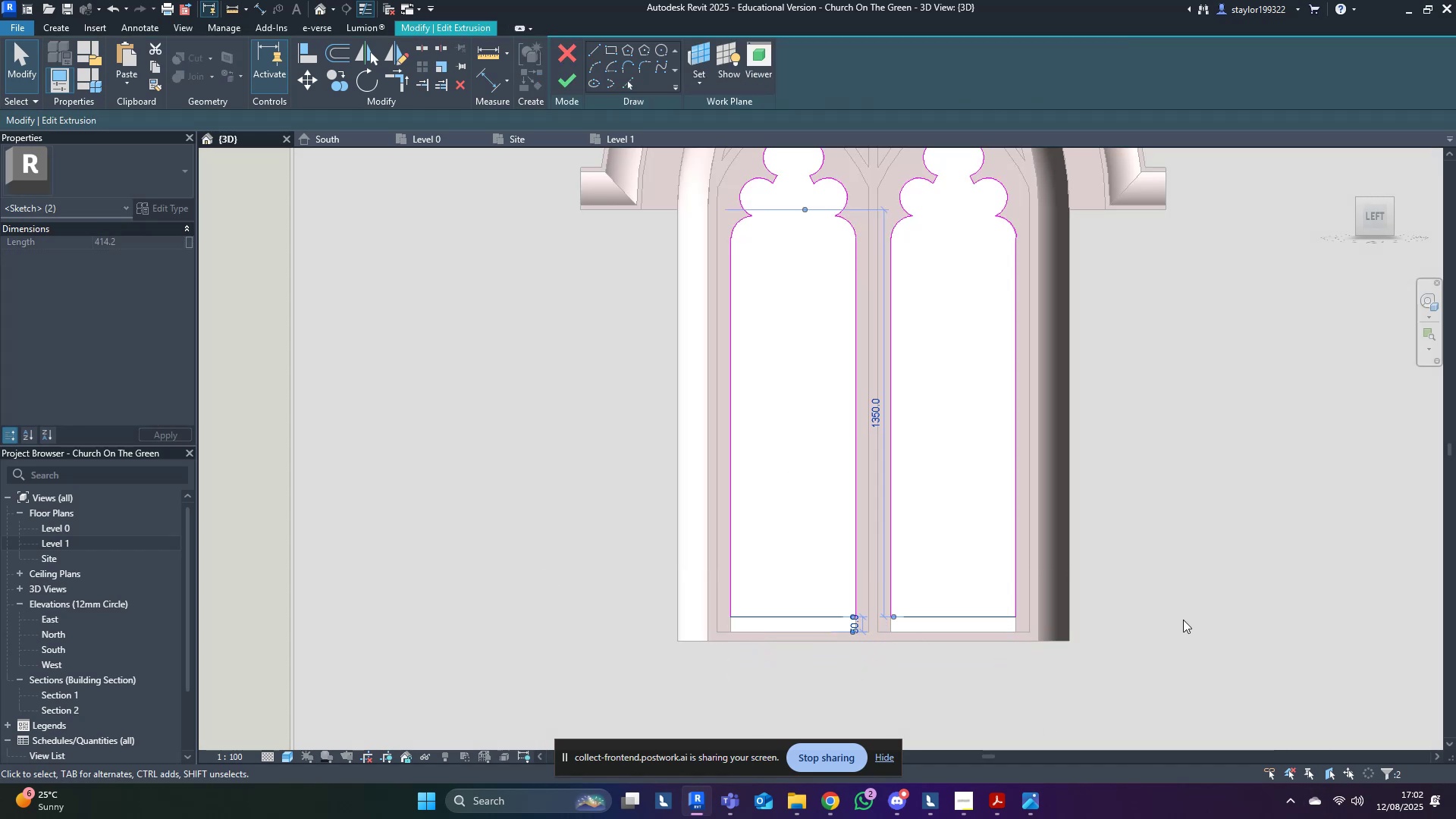 
left_click([1183, 620])
 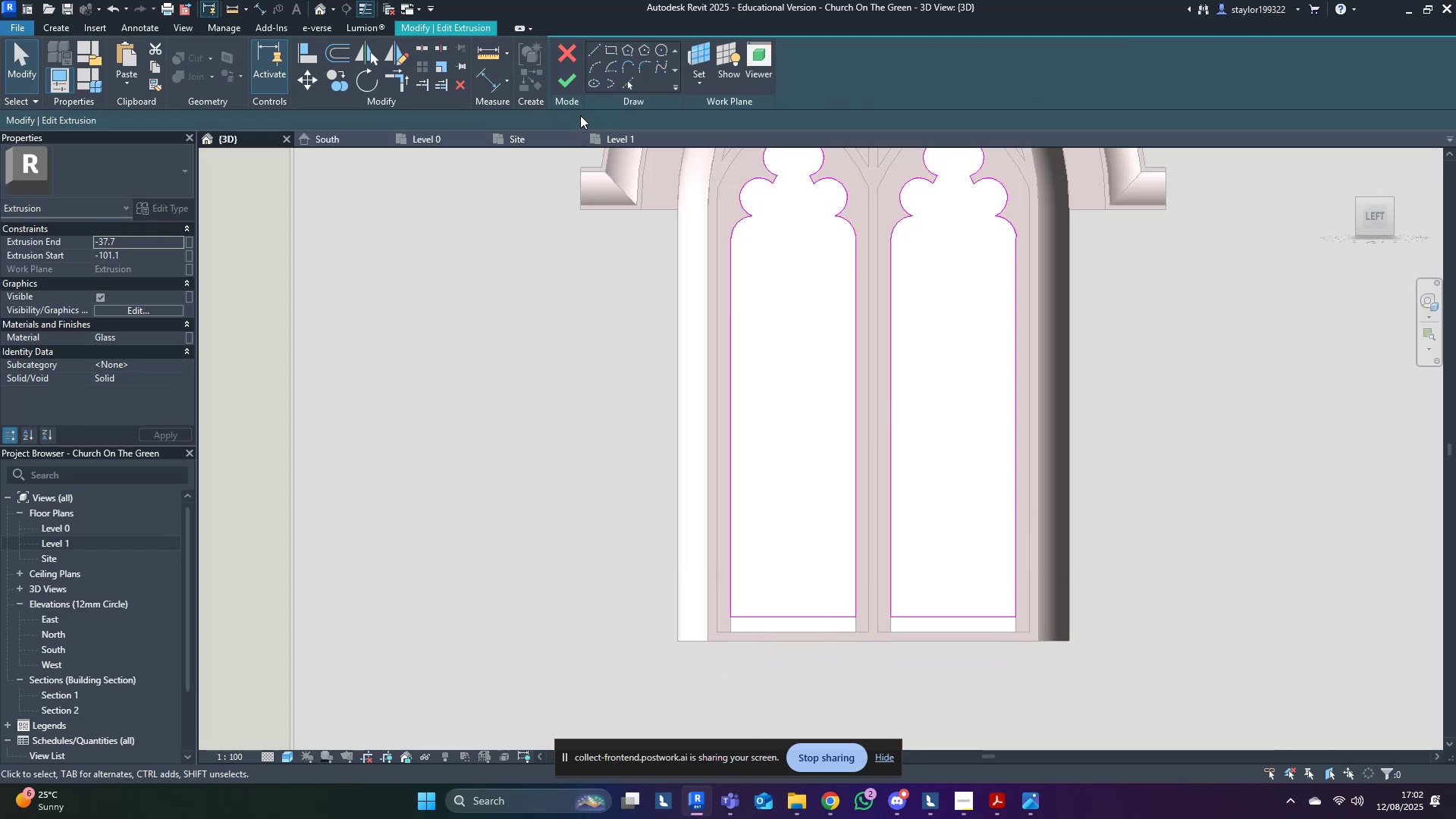 
left_click([569, 87])
 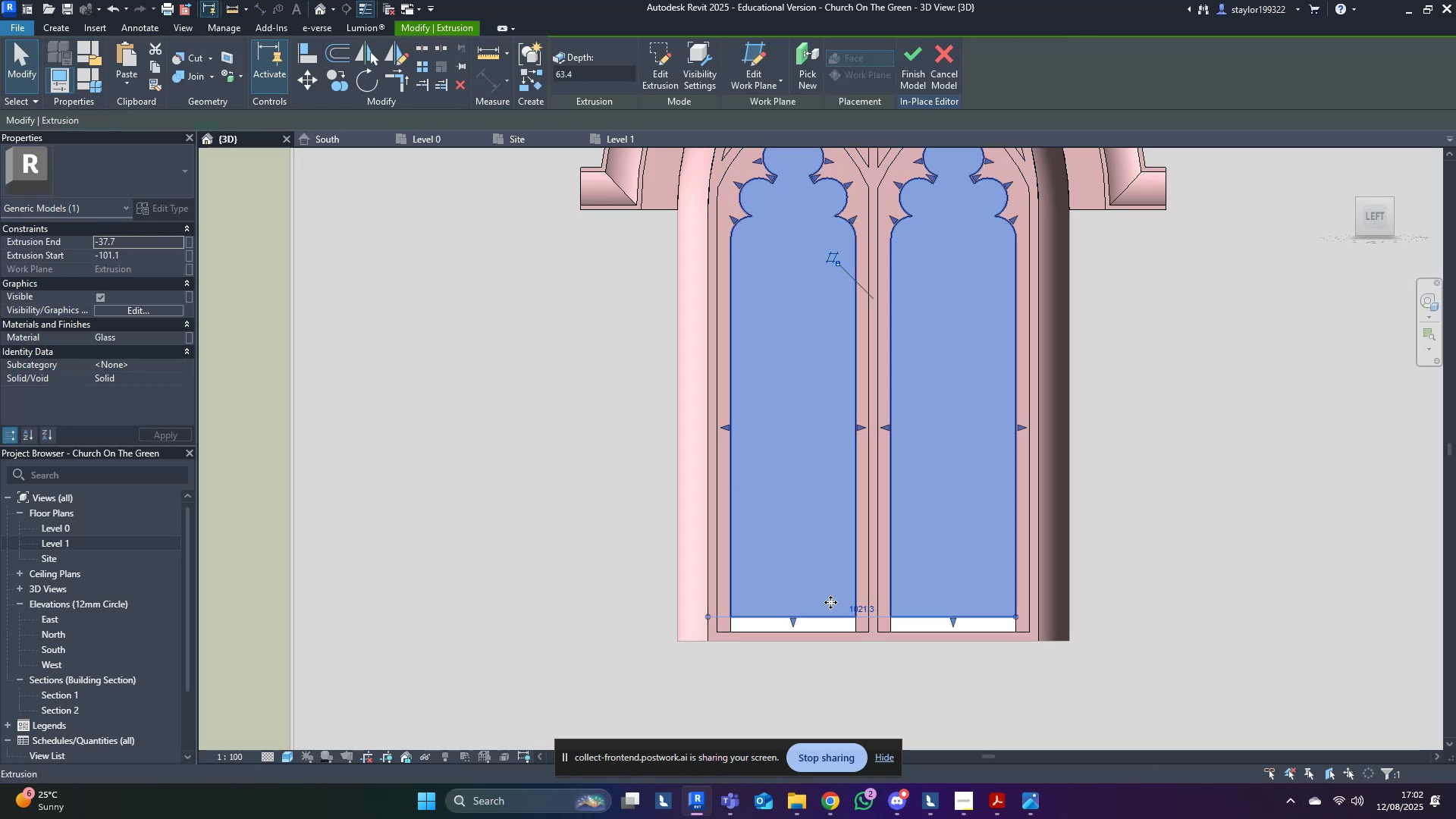 
scroll: coordinate [747, 629], scroll_direction: up, amount: 3.0
 